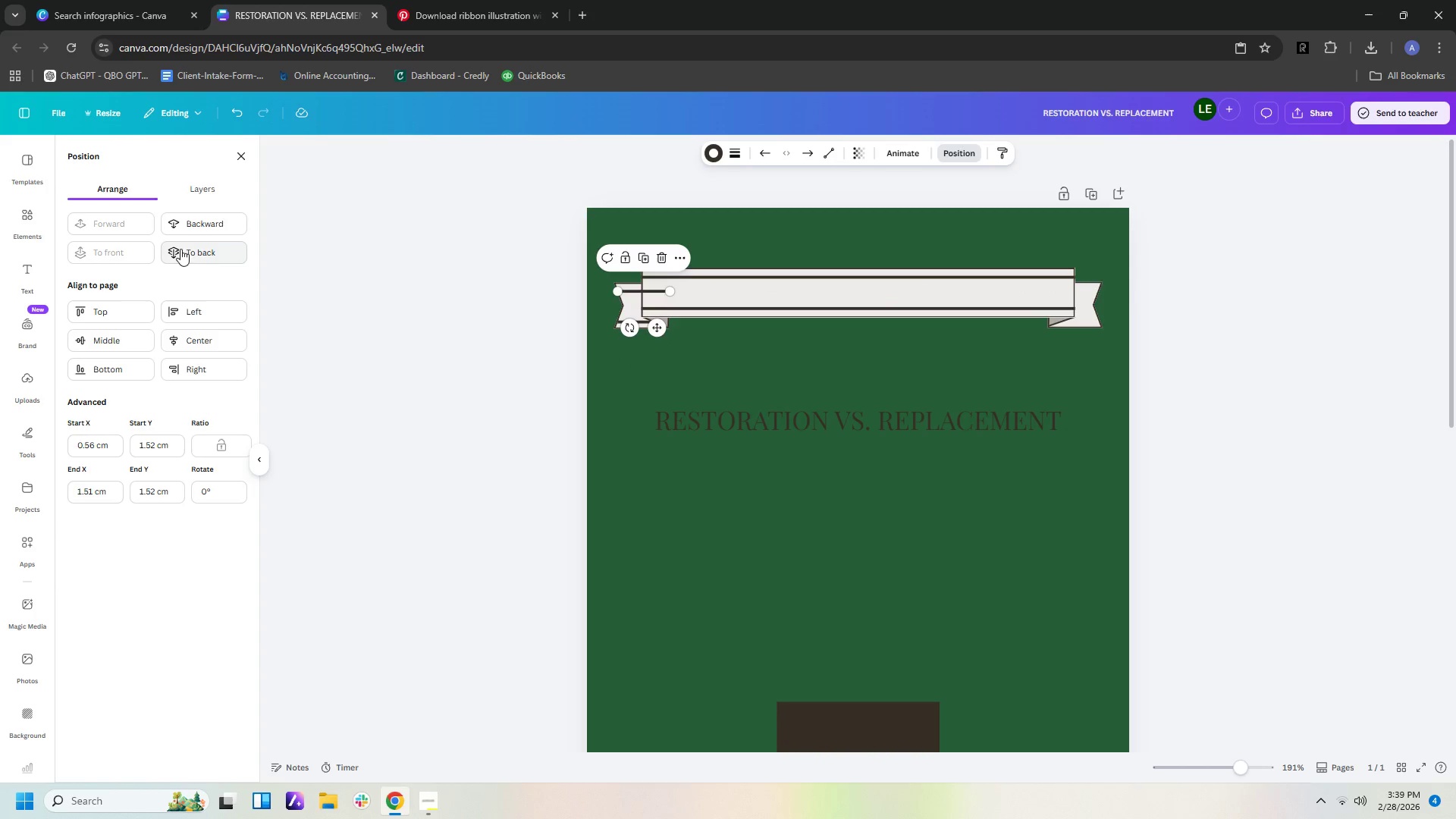 
left_click([202, 219])
 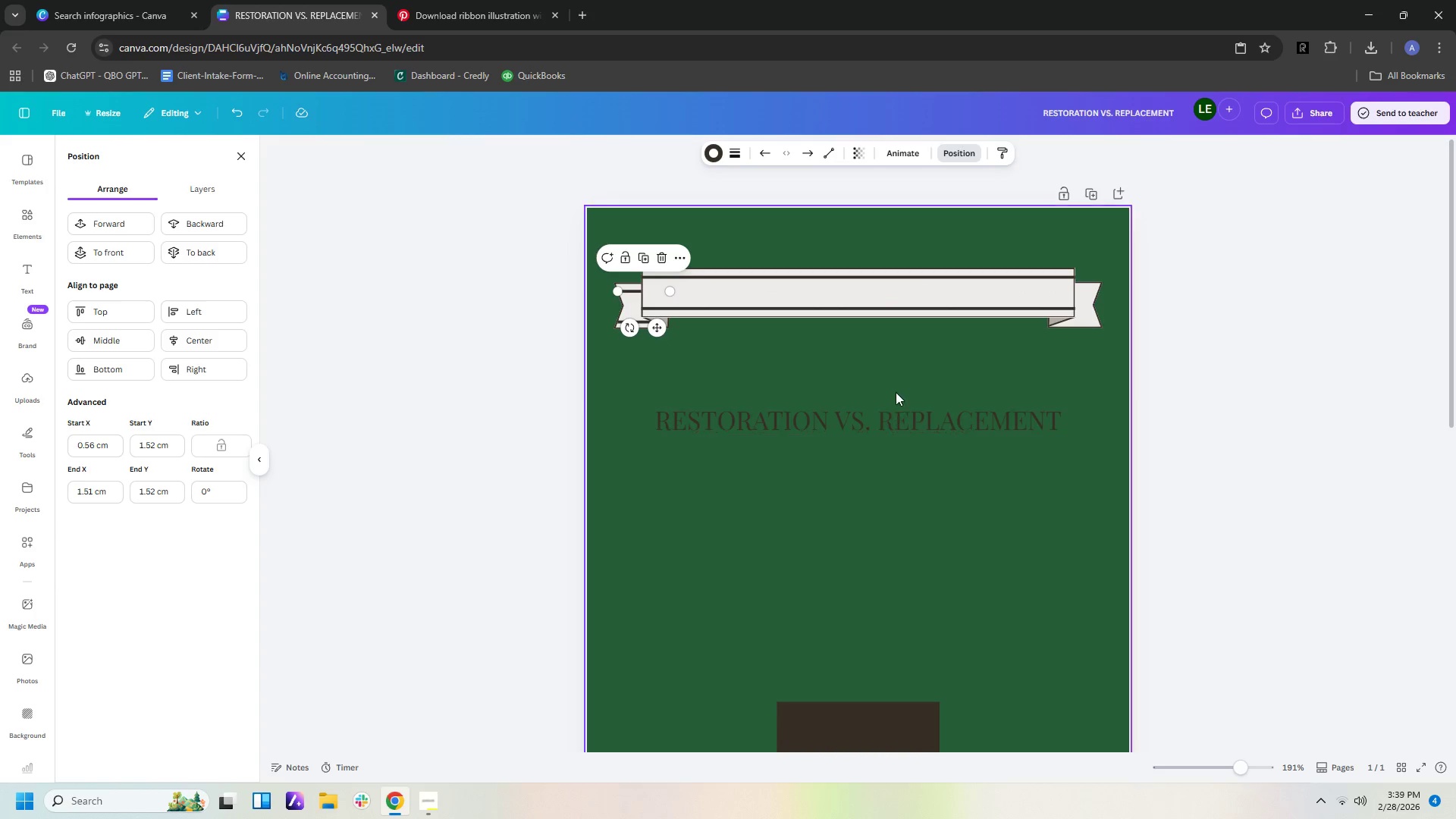 
left_click([907, 360])
 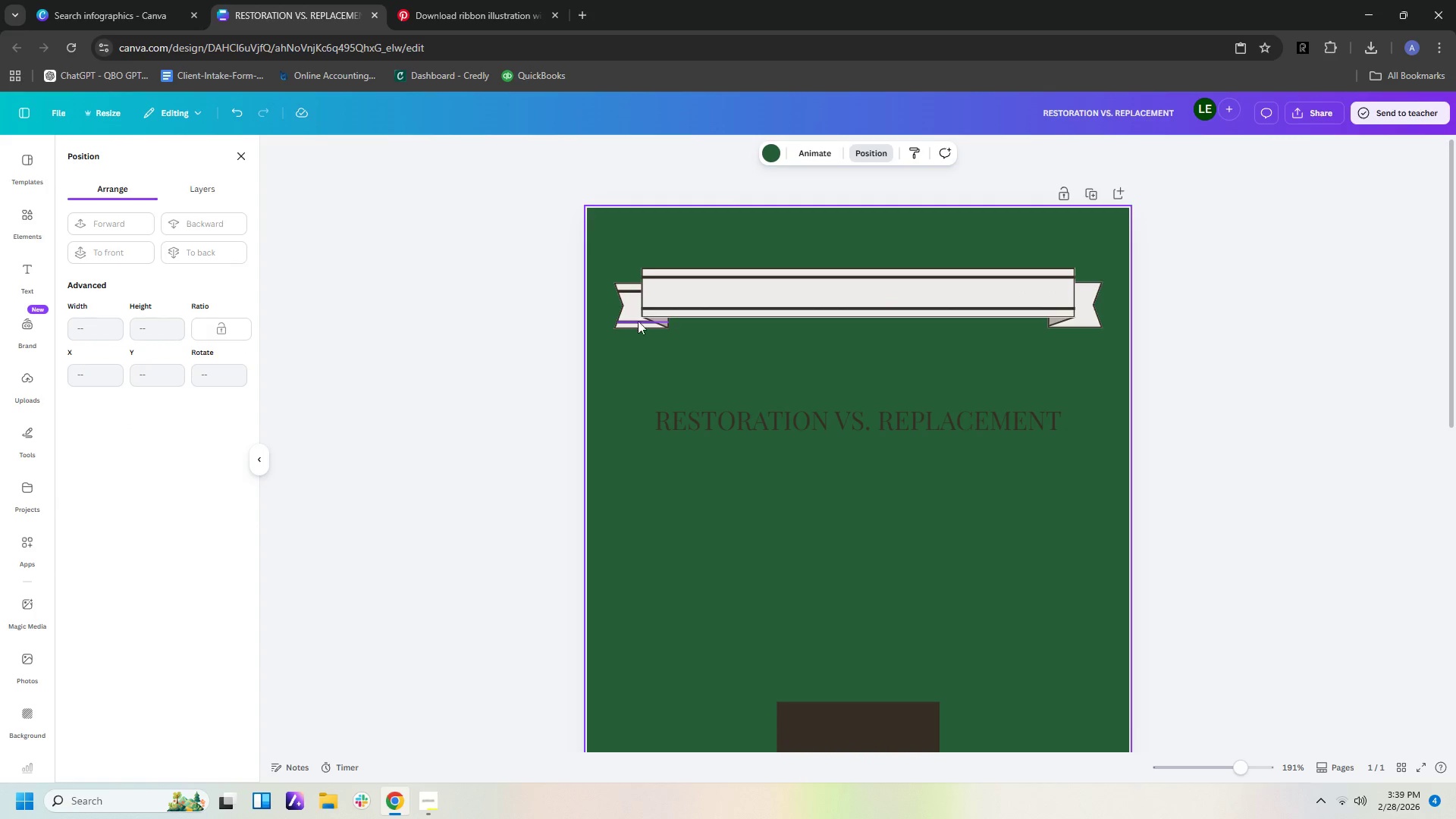 
left_click([643, 324])
 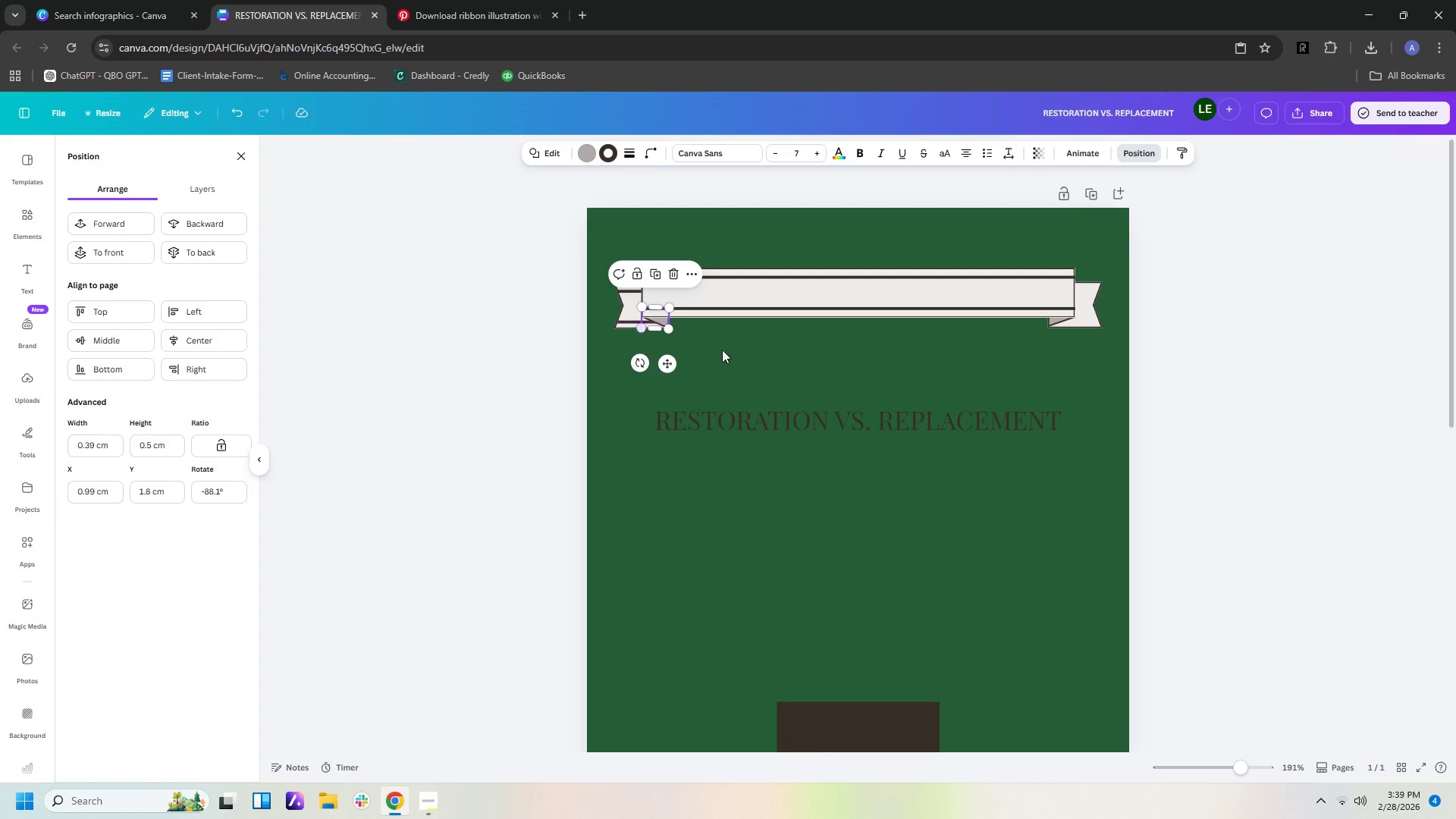 
left_click([786, 359])
 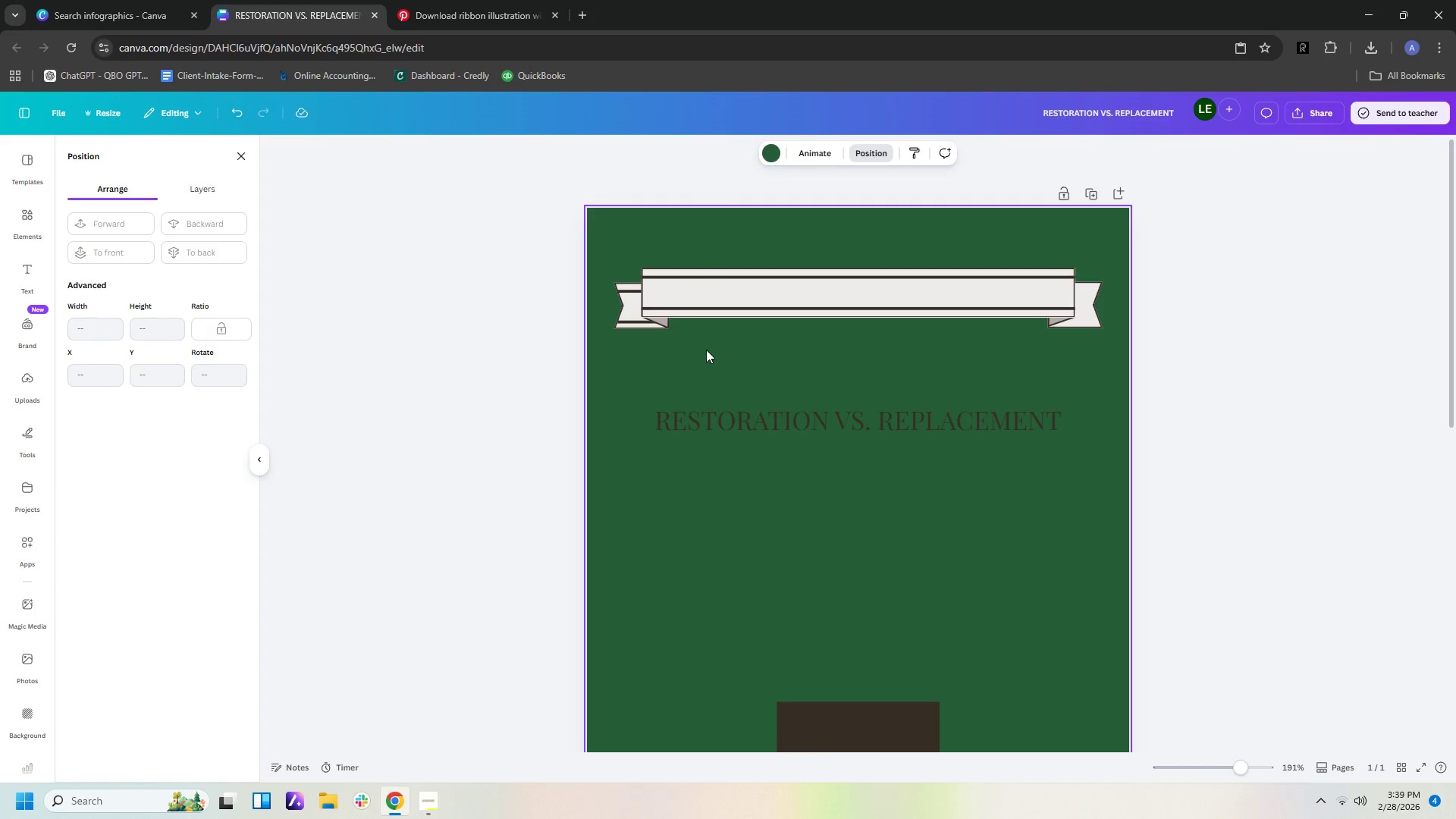 
key(Control+V)
 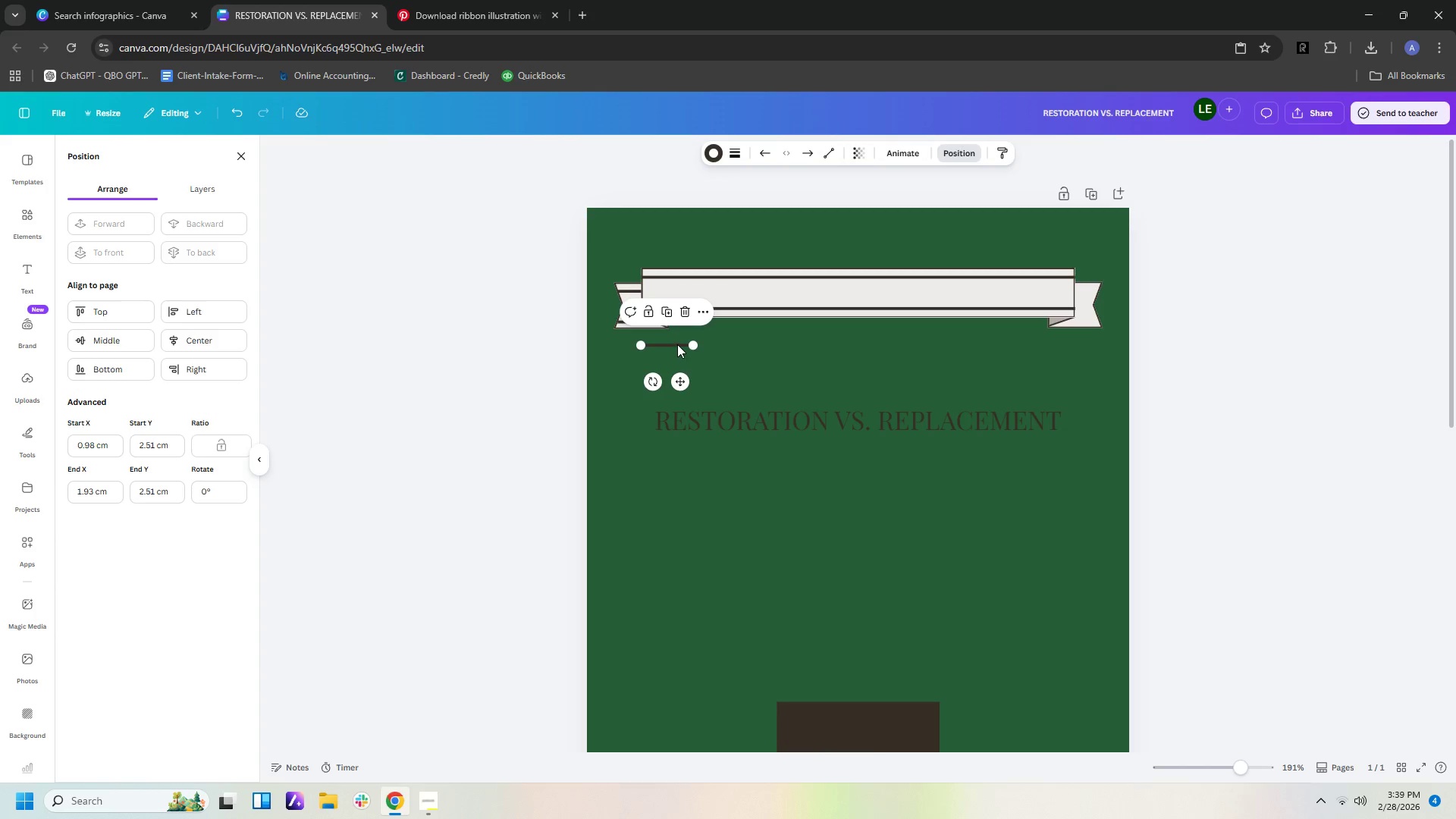 
left_click_drag(start_coordinate=[675, 344], to_coordinate=[1081, 289])
 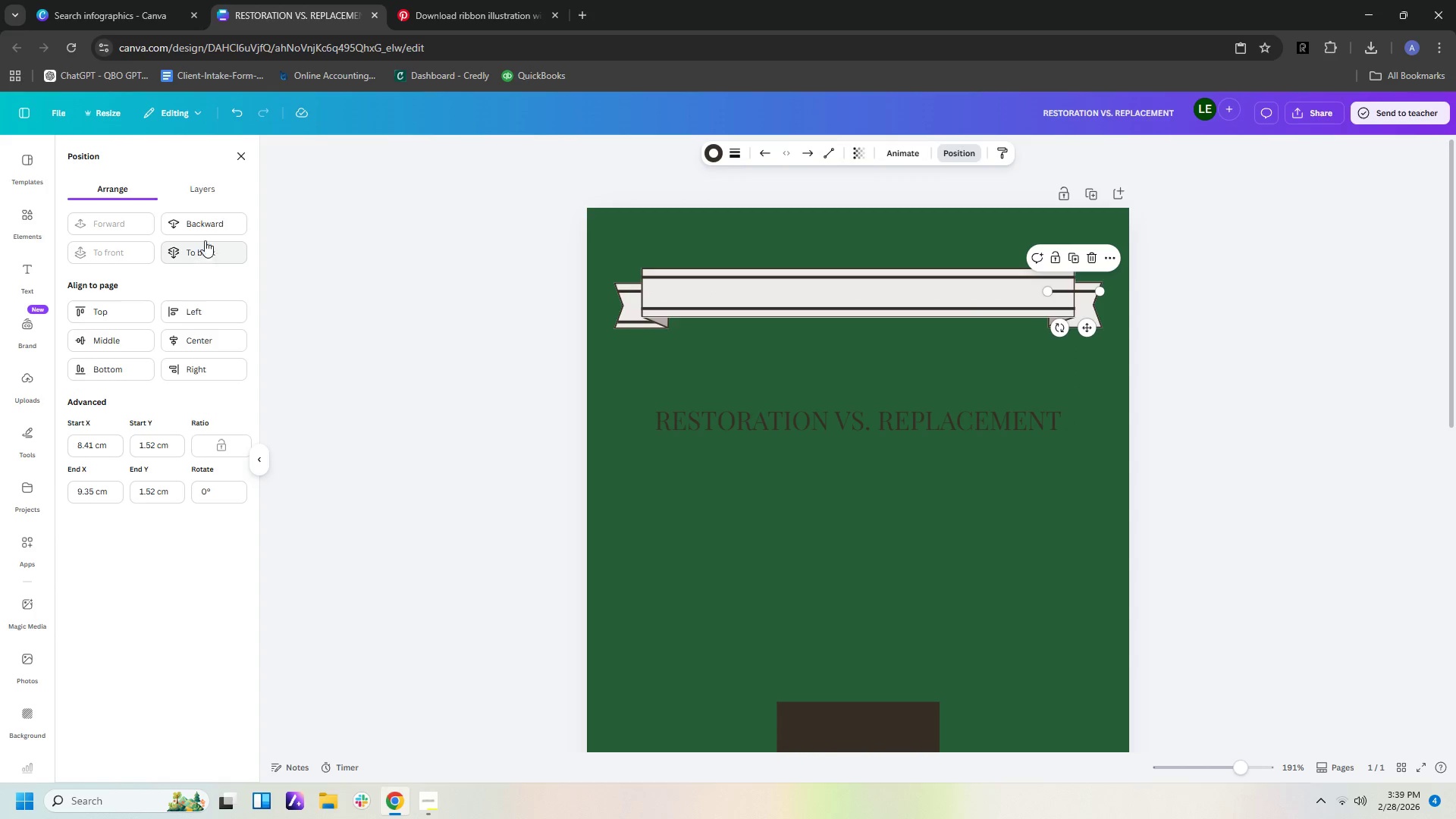 
left_click([207, 231])
 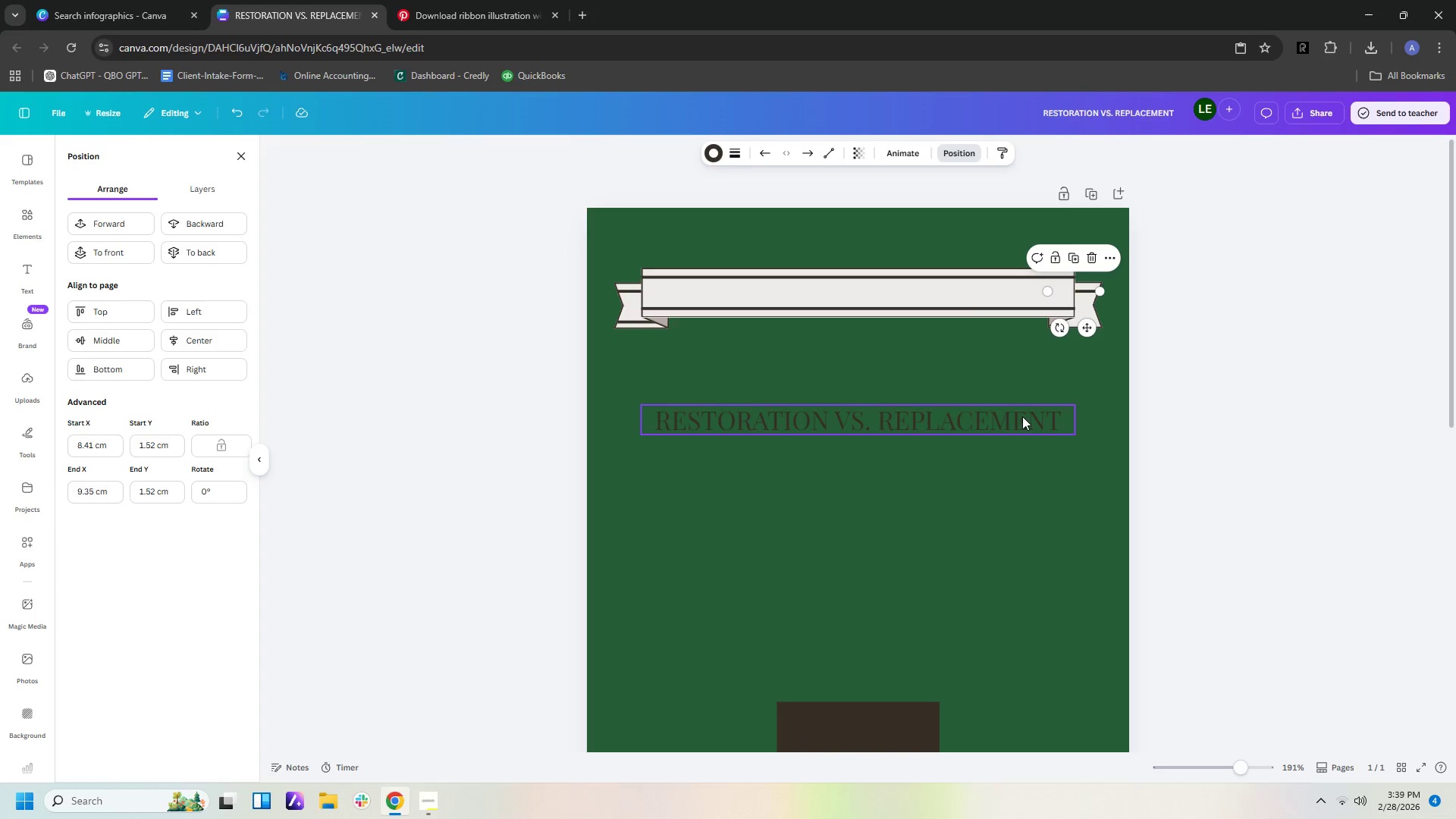 
key(Control+V)
 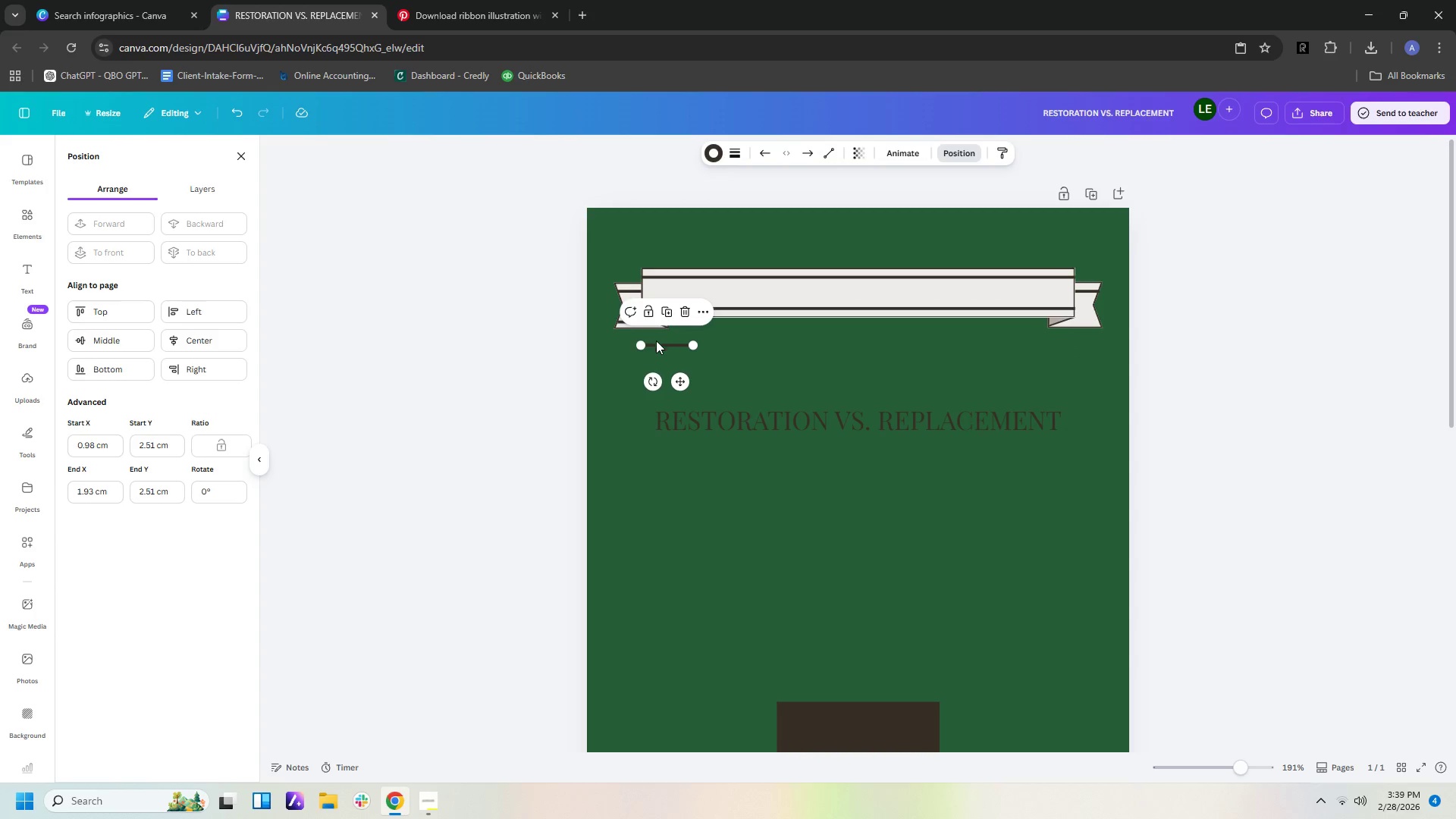 
left_click_drag(start_coordinate=[657, 344], to_coordinate=[1063, 319])
 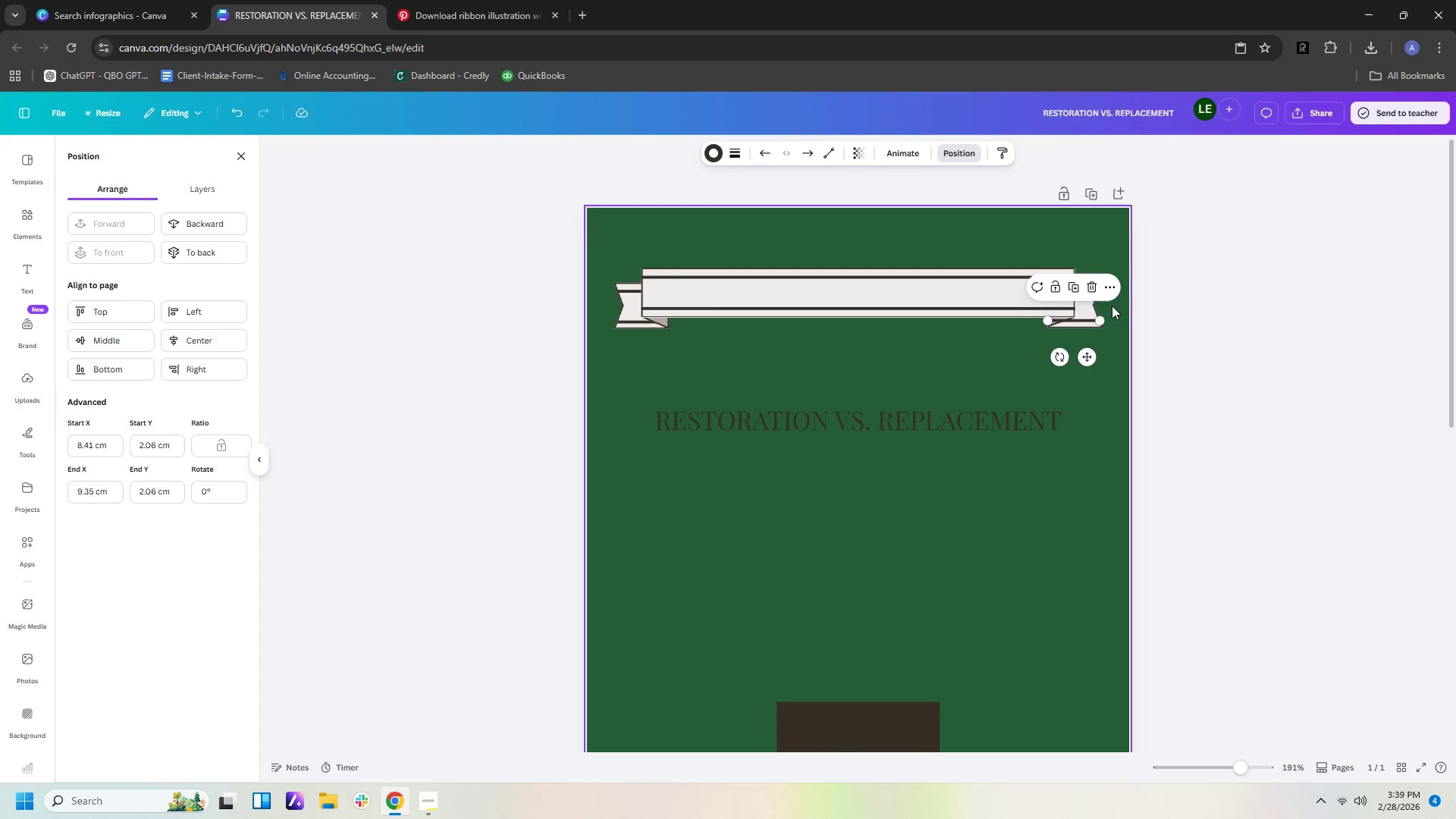 
left_click([1112, 315])
 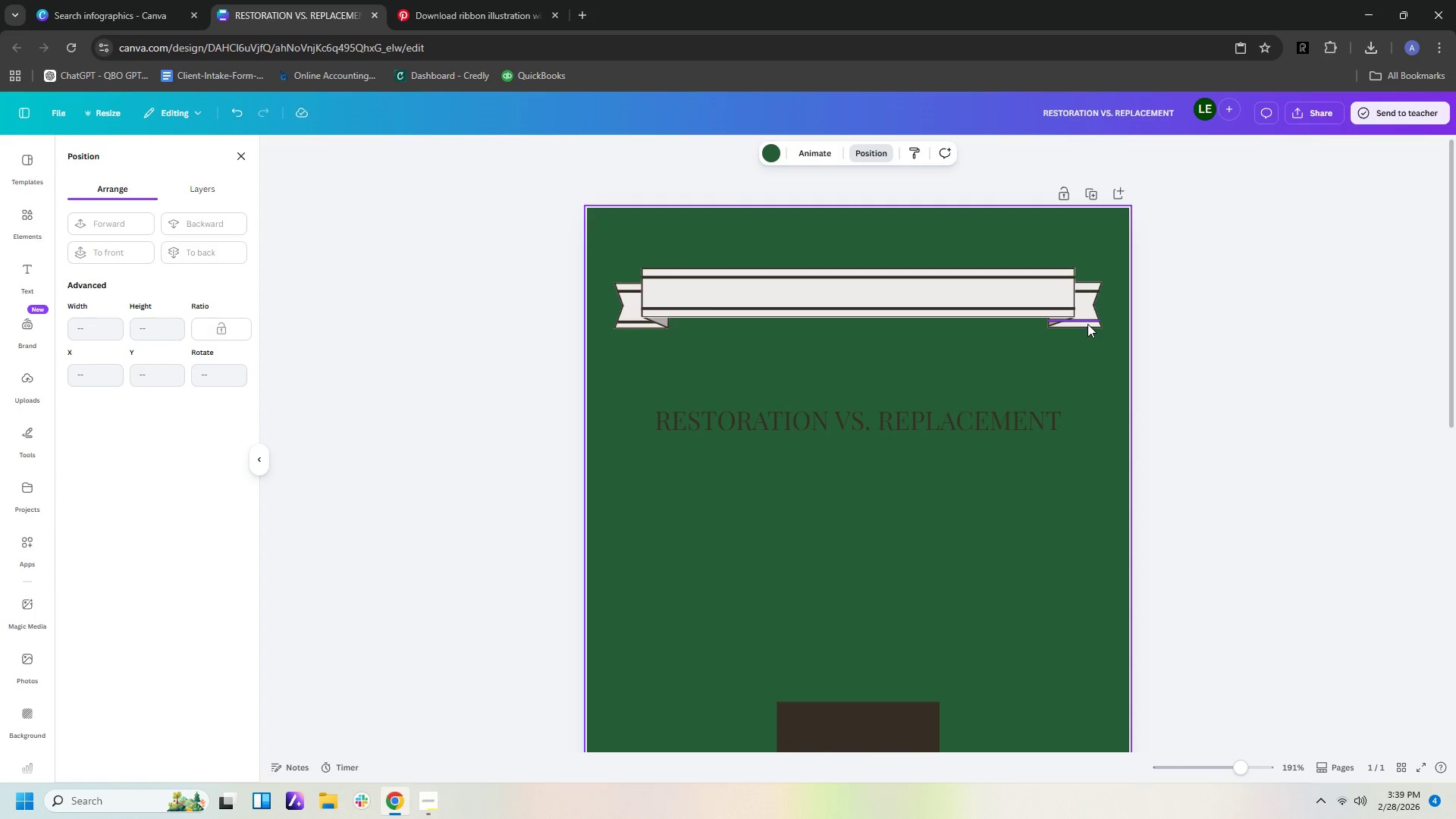 
left_click([1087, 322])
 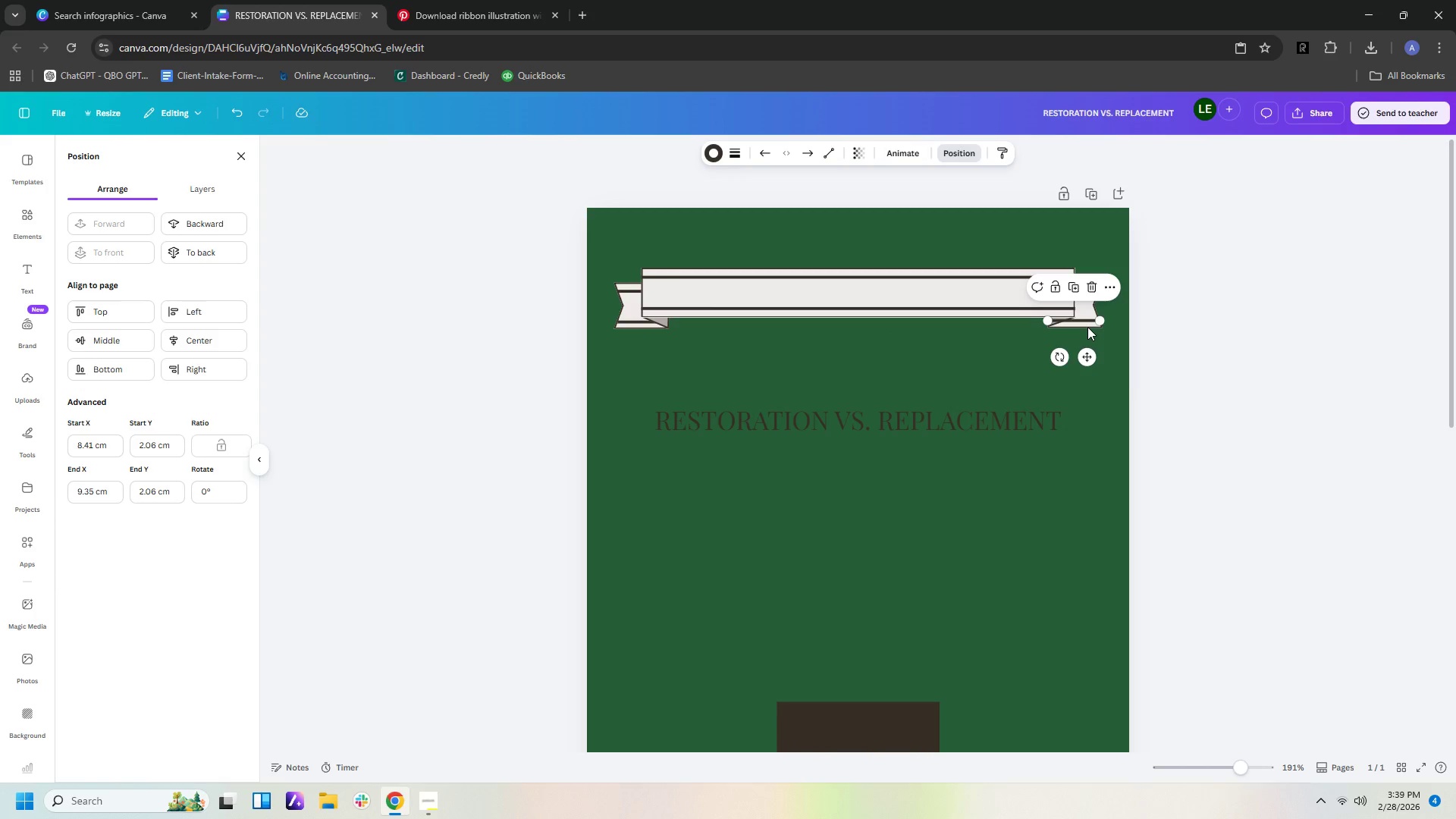 
hold_key(key=ControlLeft, duration=0.73)
 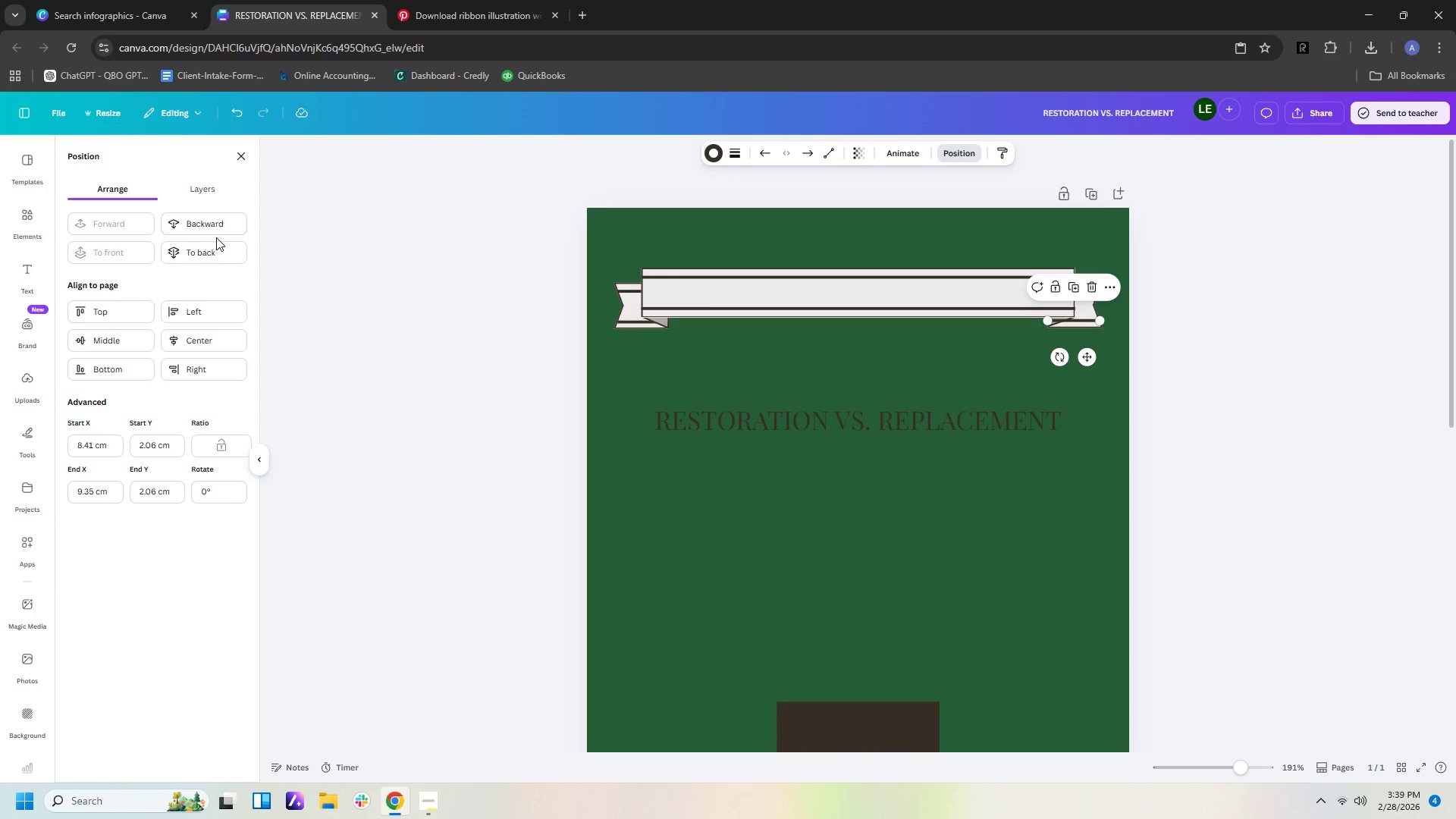 
left_click([217, 225])
 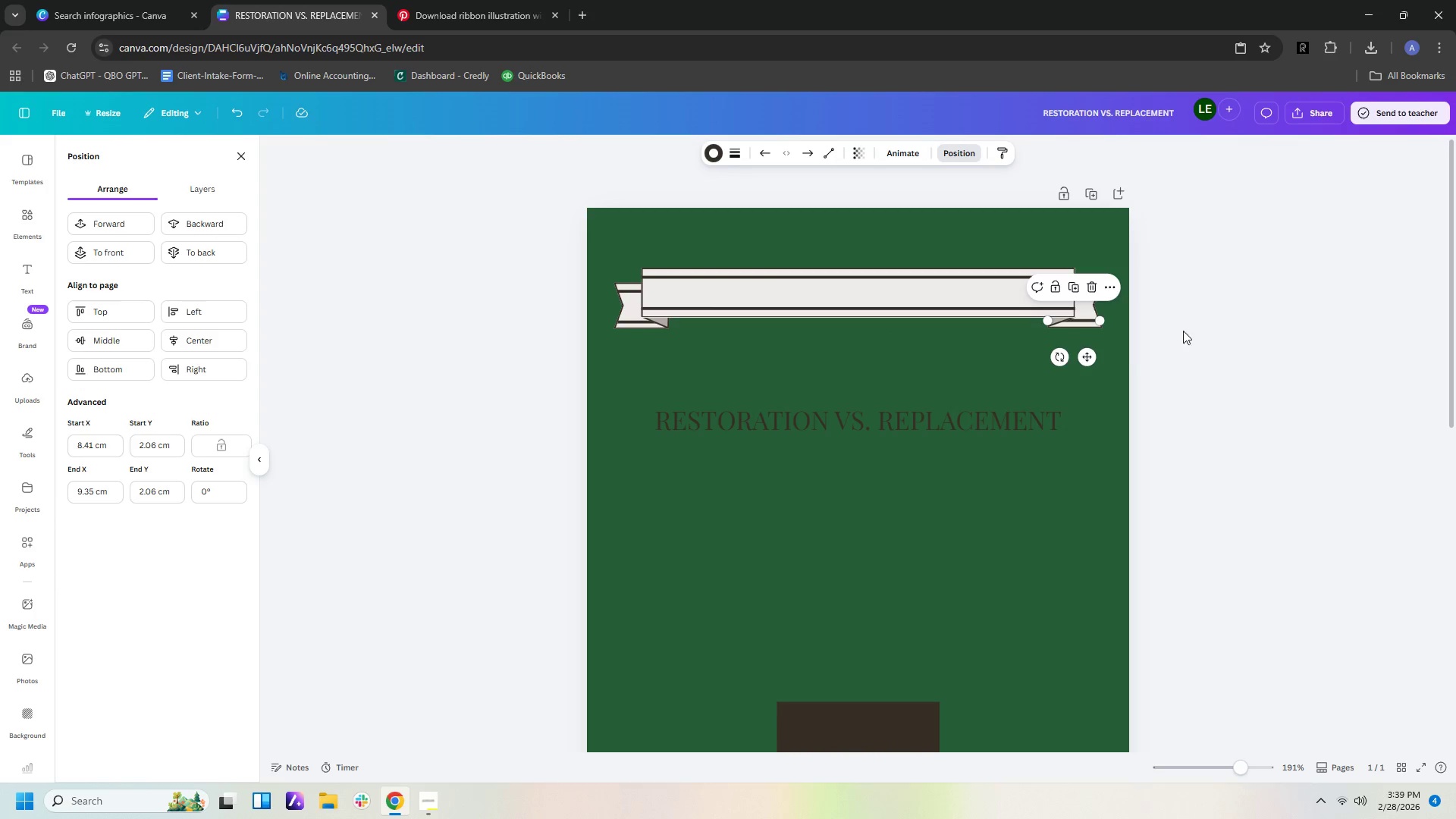 
left_click([1079, 370])
 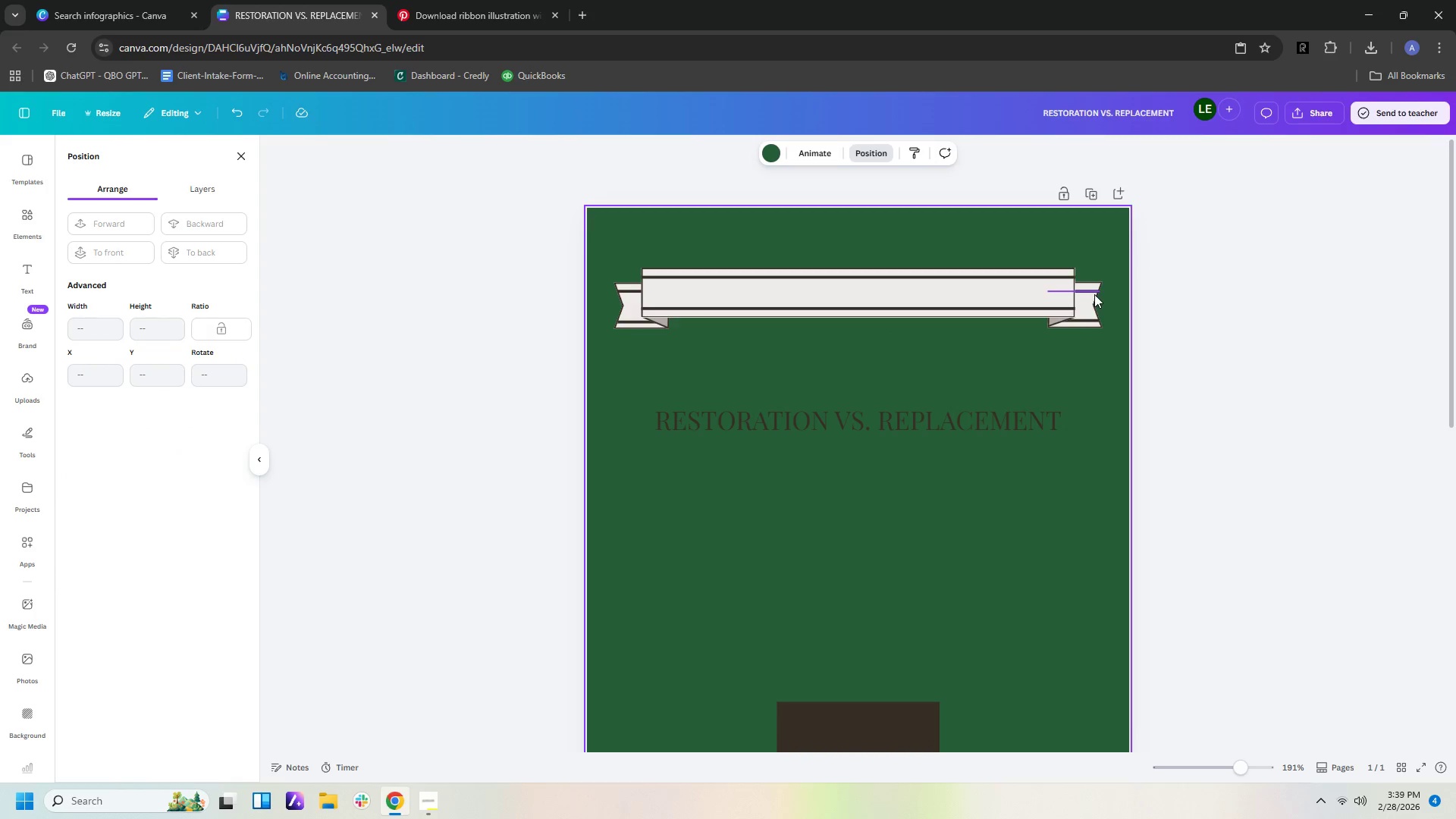 
left_click([1090, 291])
 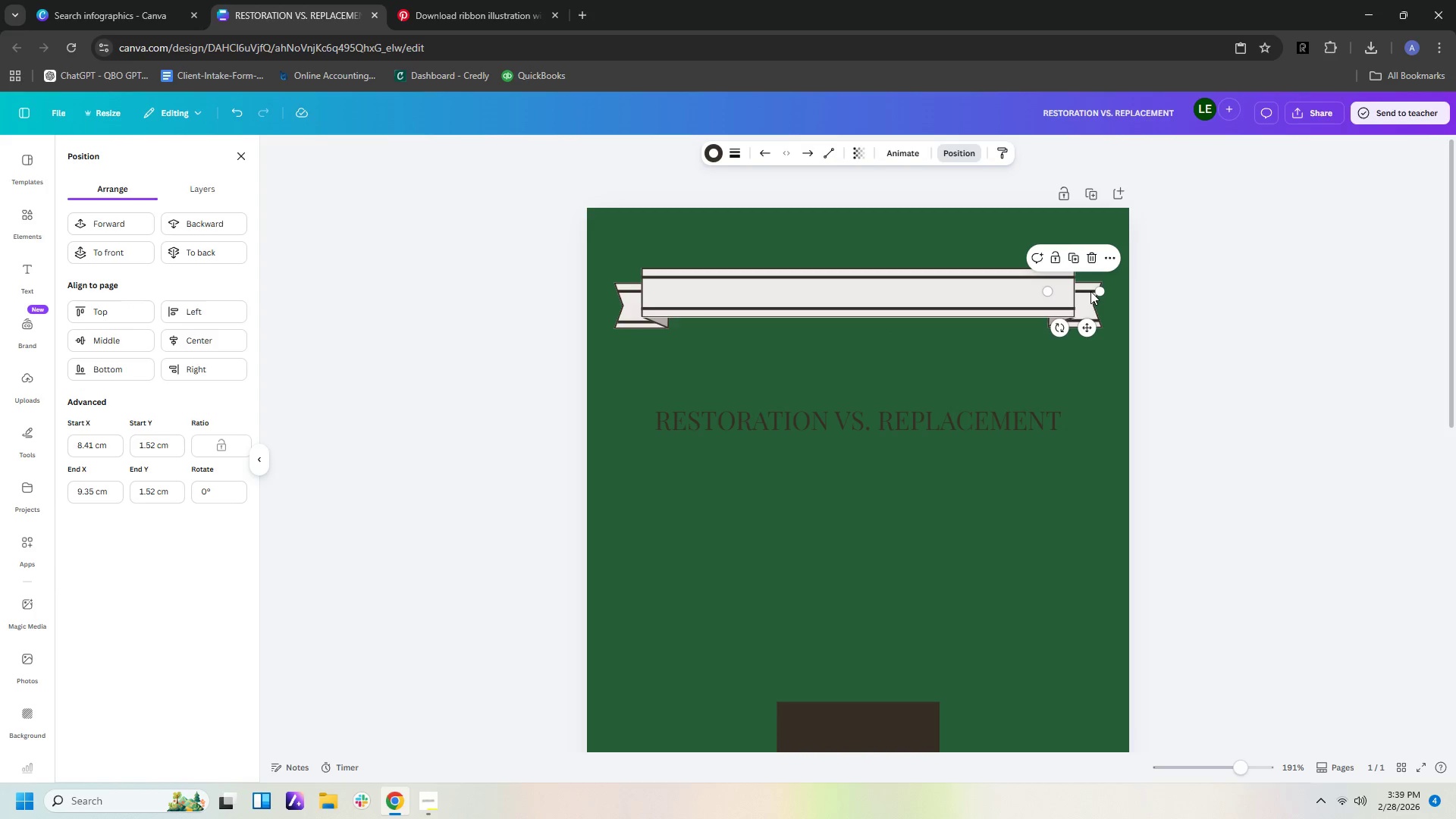 
left_click_drag(start_coordinate=[1090, 291], to_coordinate=[1086, 287])
 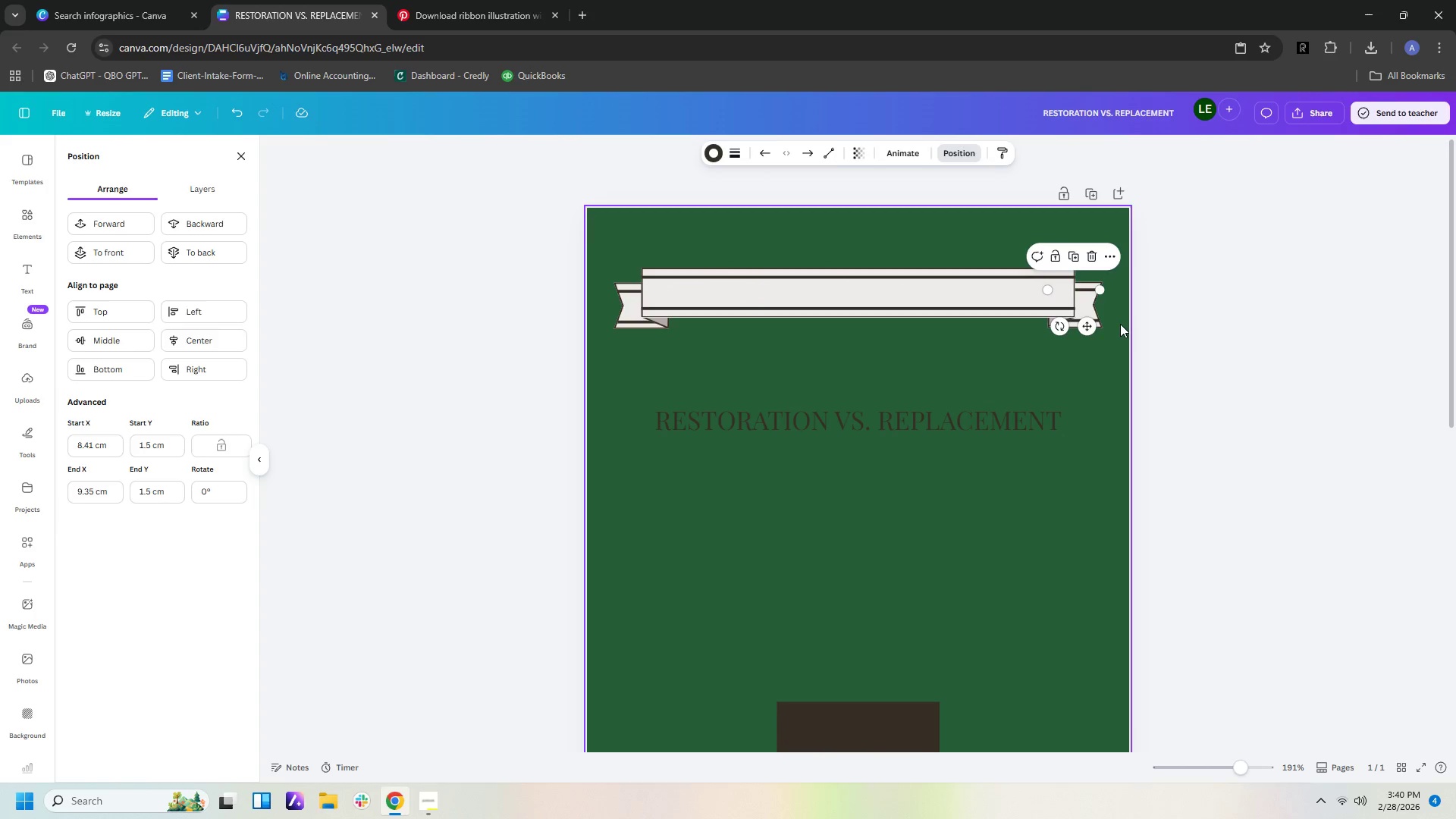 
left_click([1120, 324])
 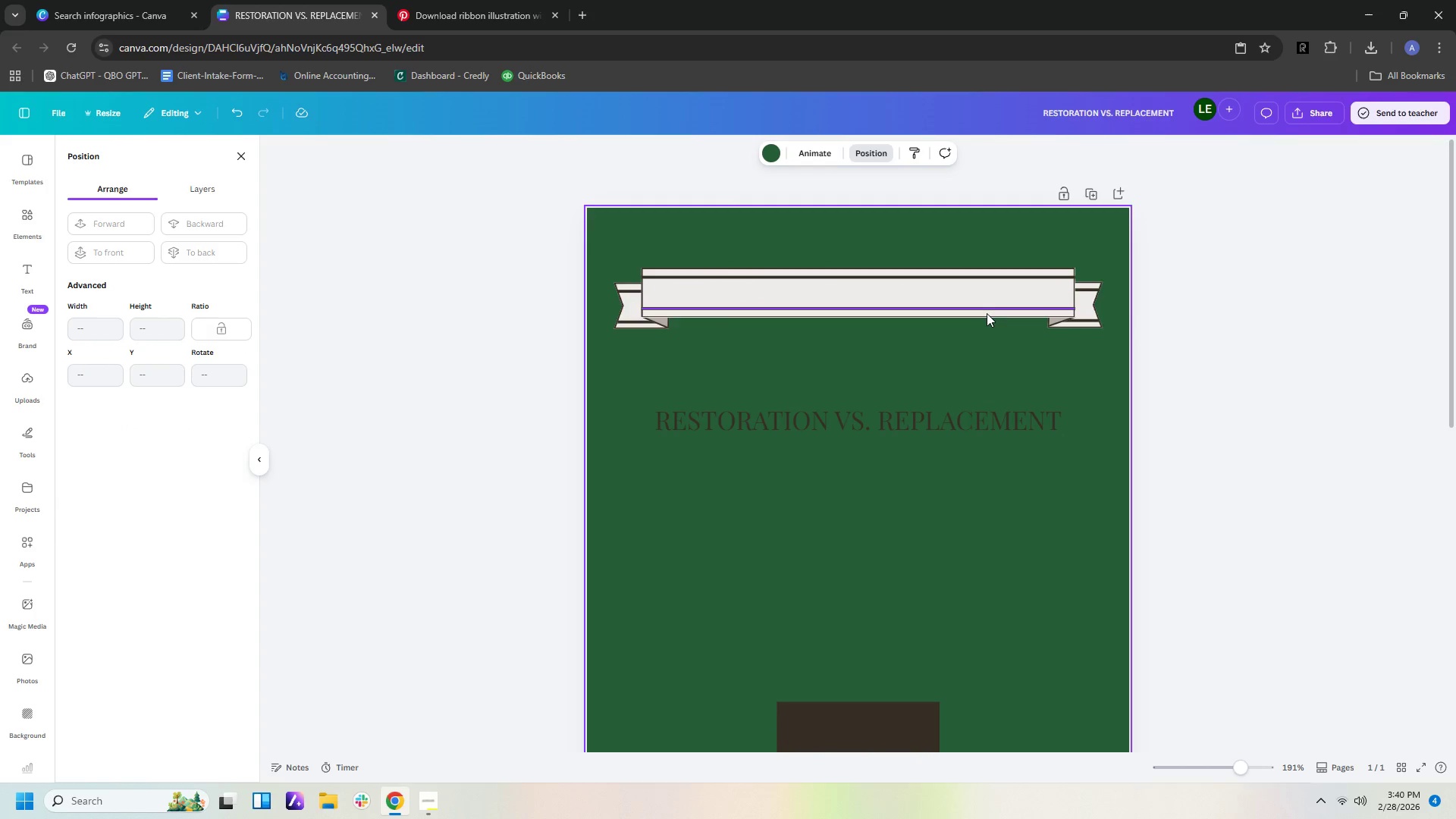 
left_click([987, 312])
 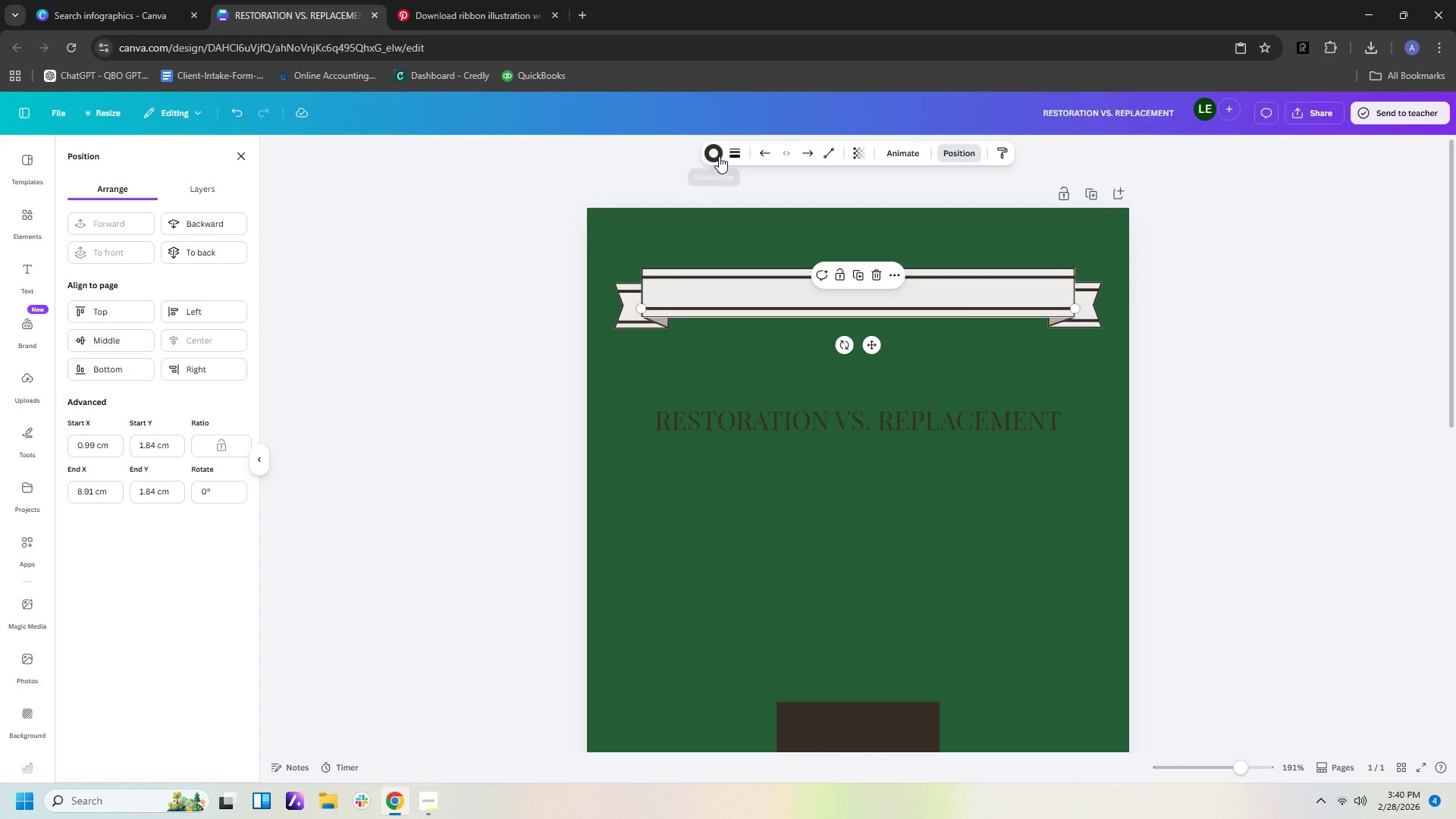 
left_click([730, 152])
 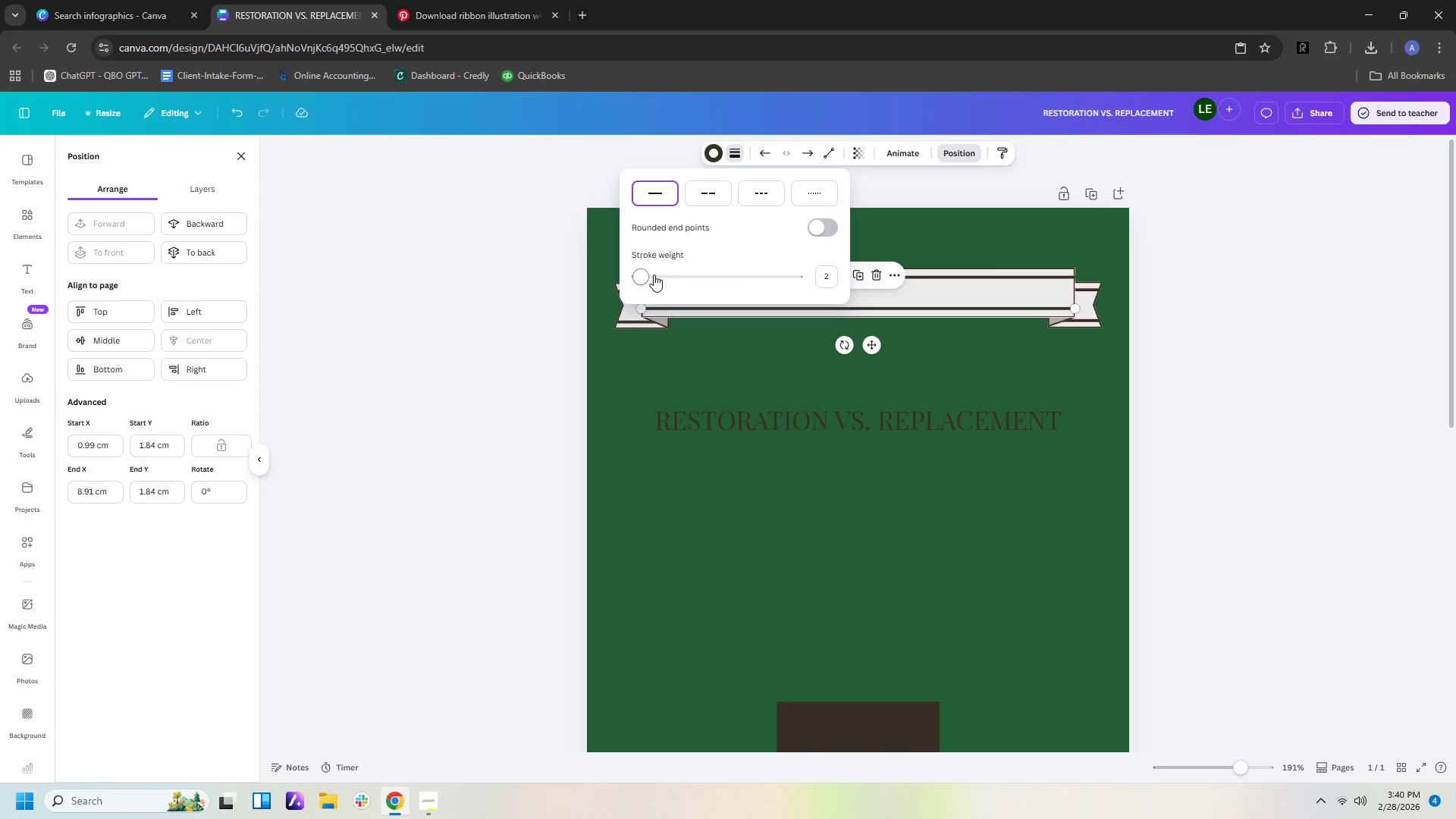 
left_click_drag(start_coordinate=[645, 277], to_coordinate=[639, 280])
 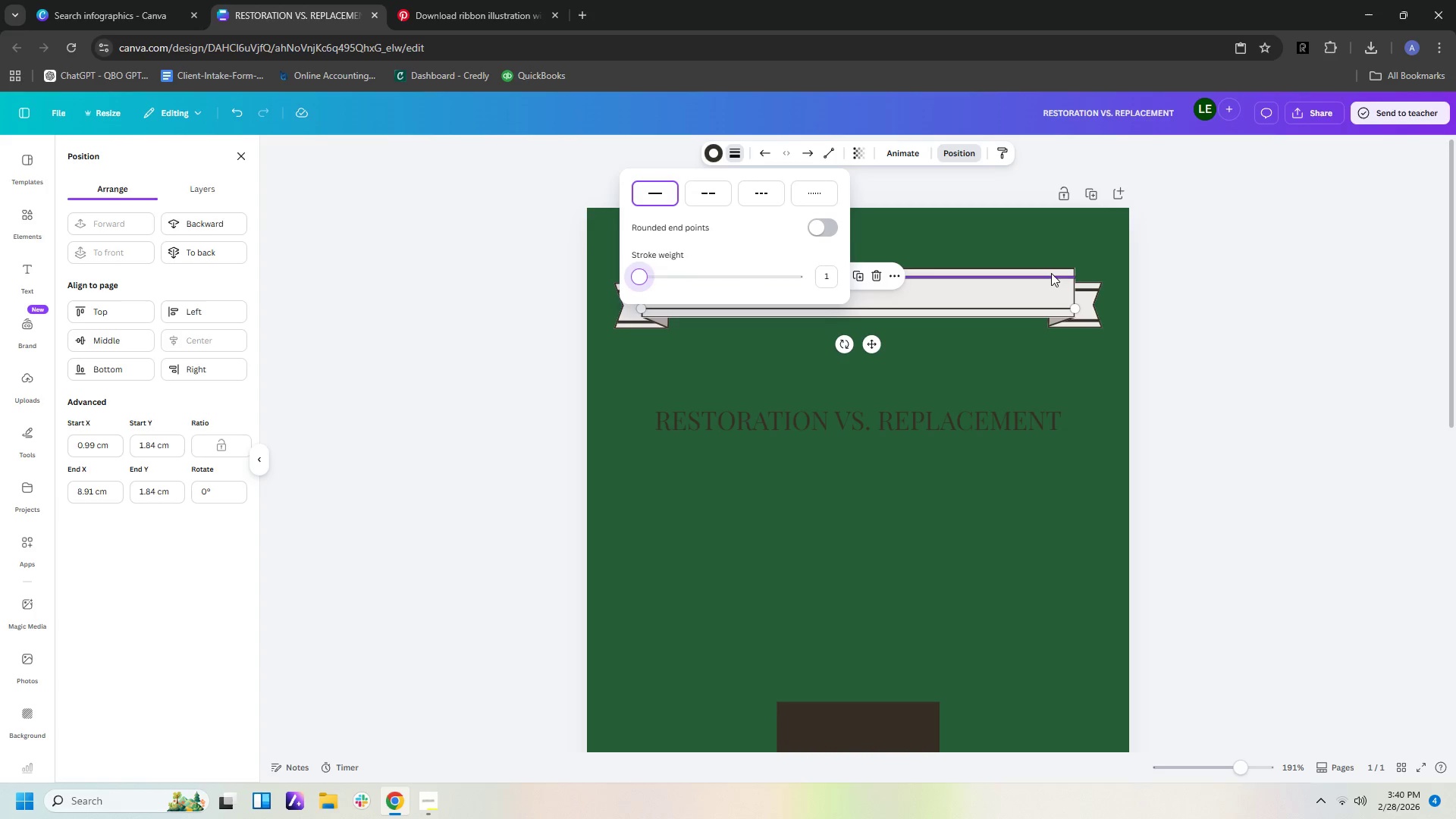 
left_click([1050, 275])
 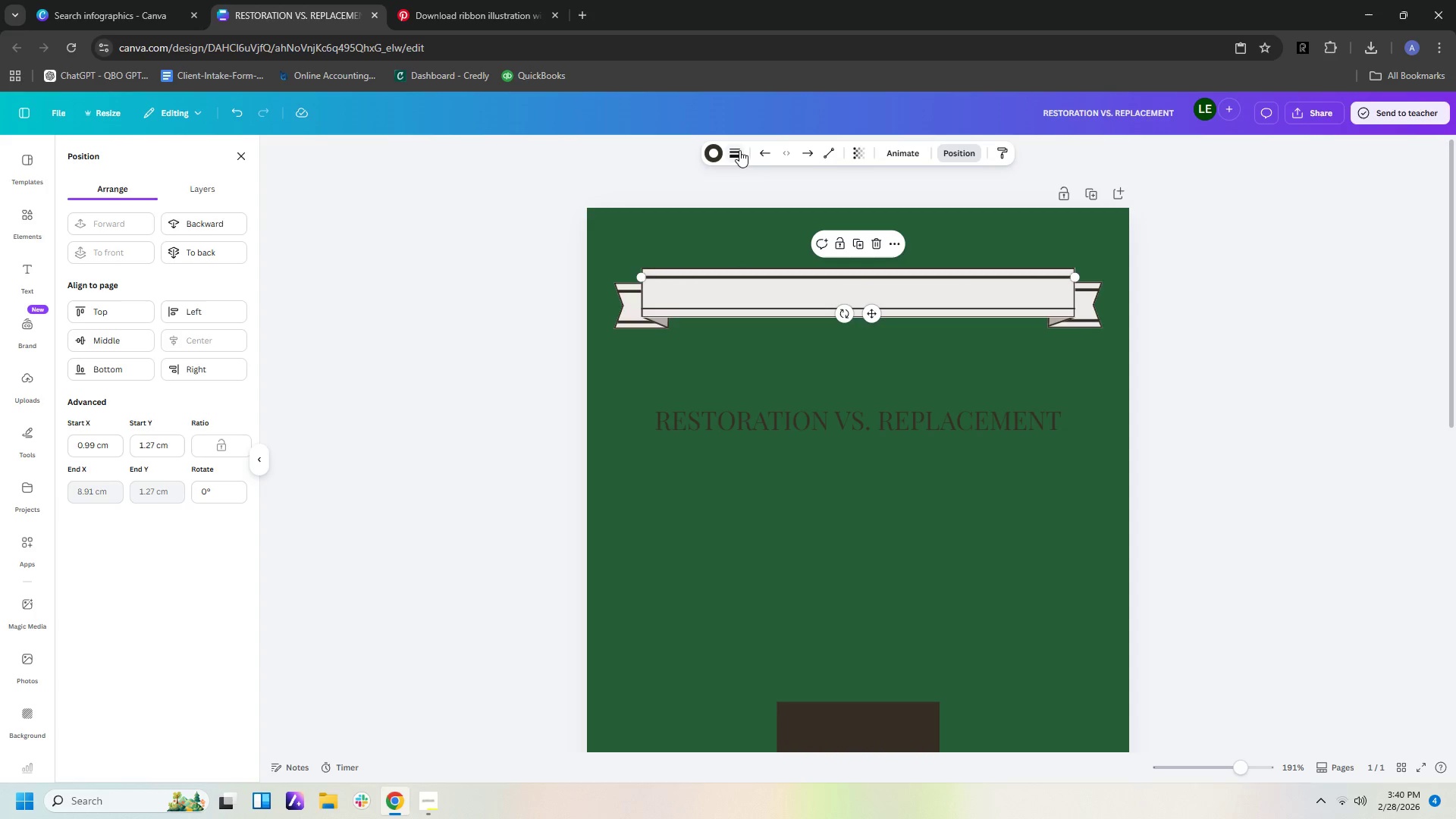 
left_click([739, 150])
 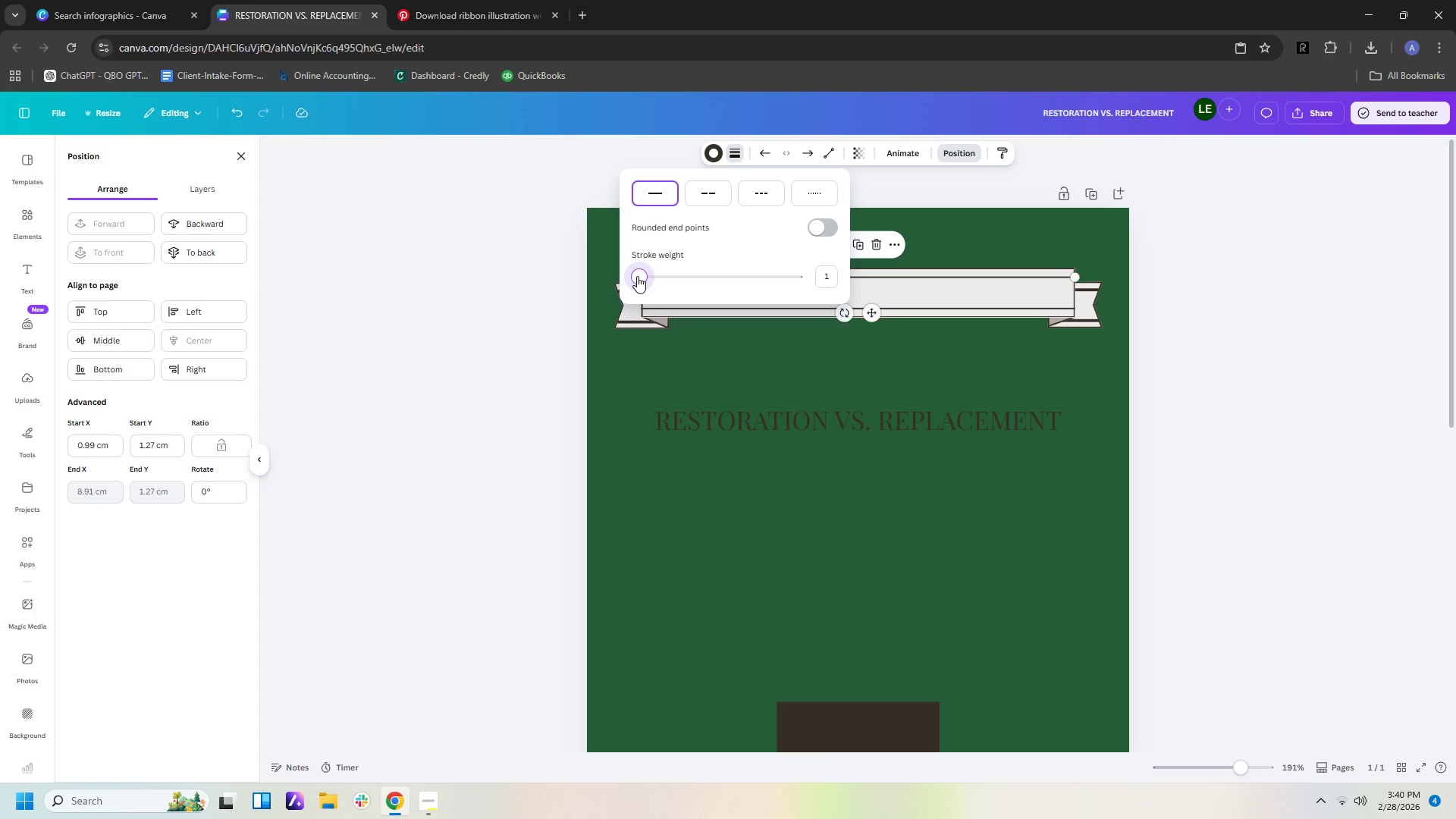 
left_click([1082, 377])
 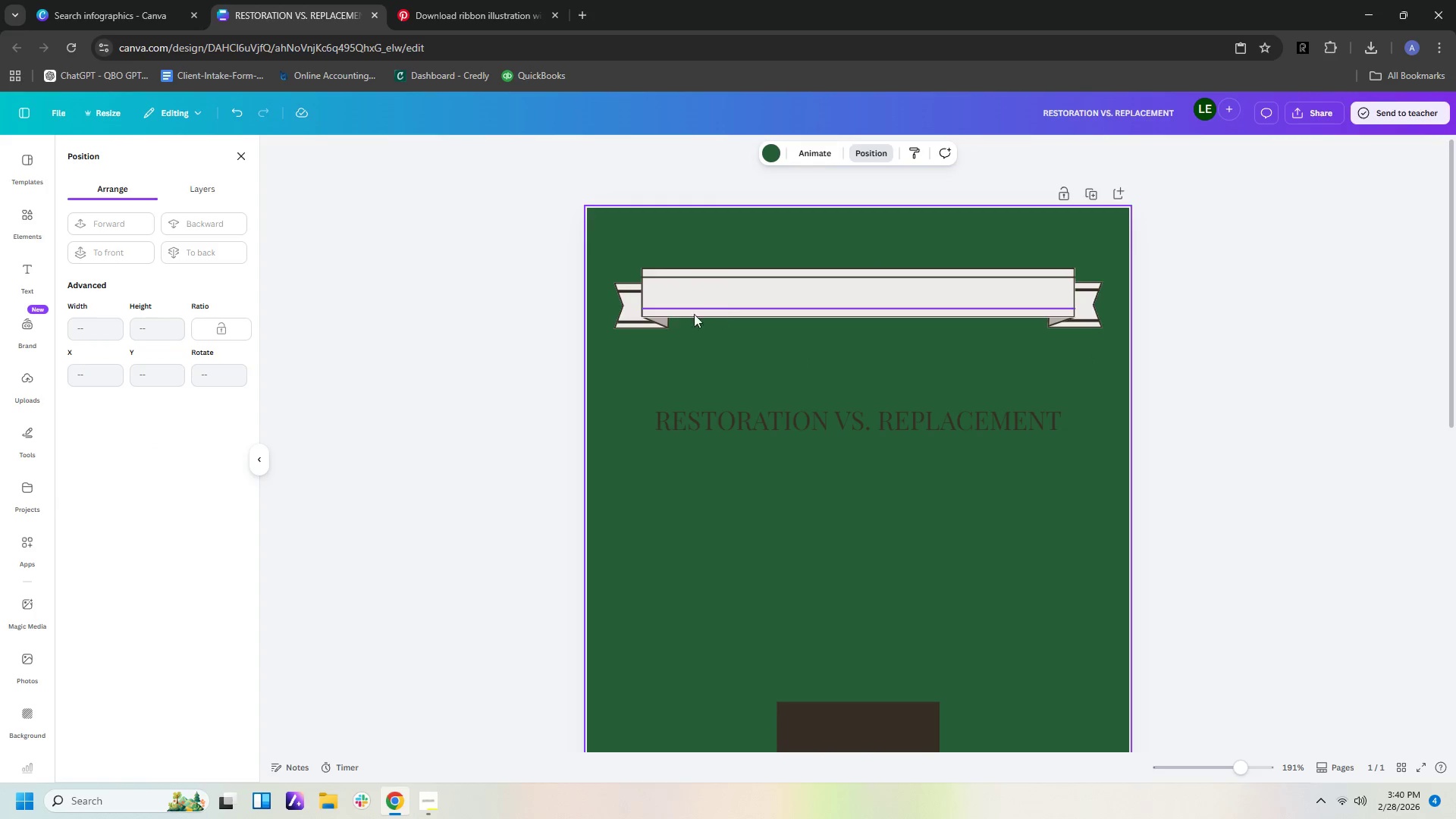 
left_click([640, 324])
 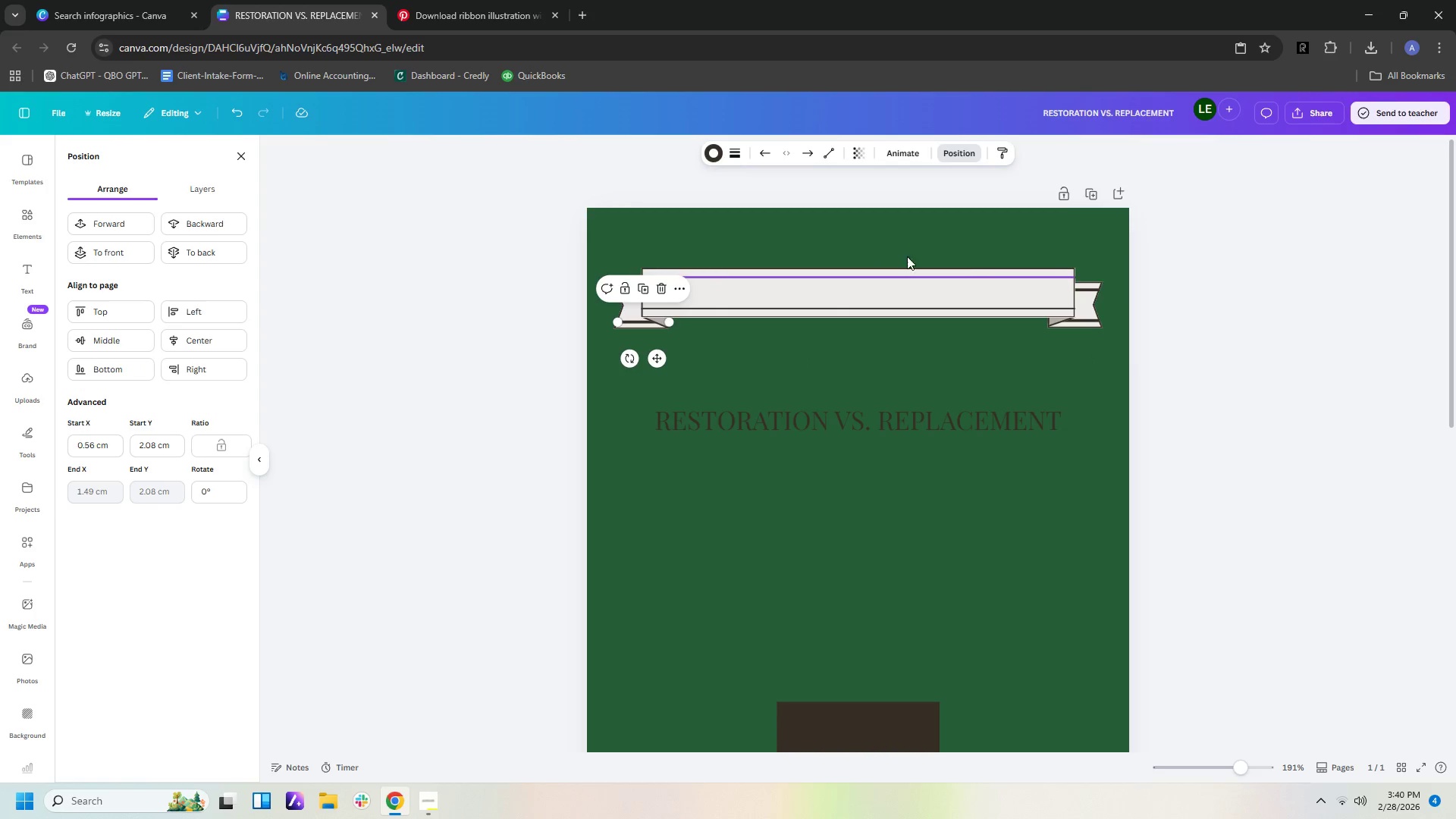 
left_click([736, 154])
 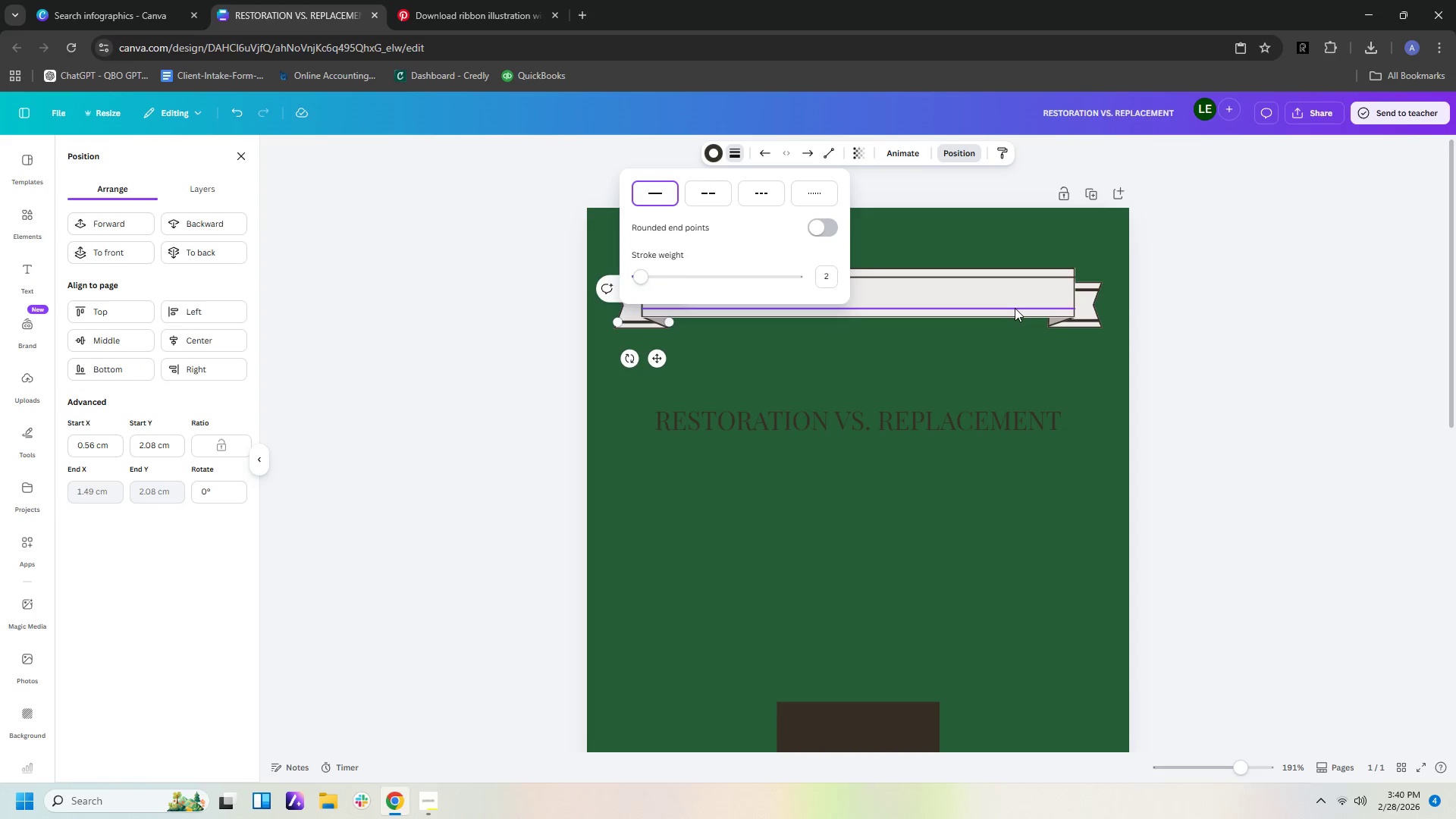 
left_click([1015, 279])
 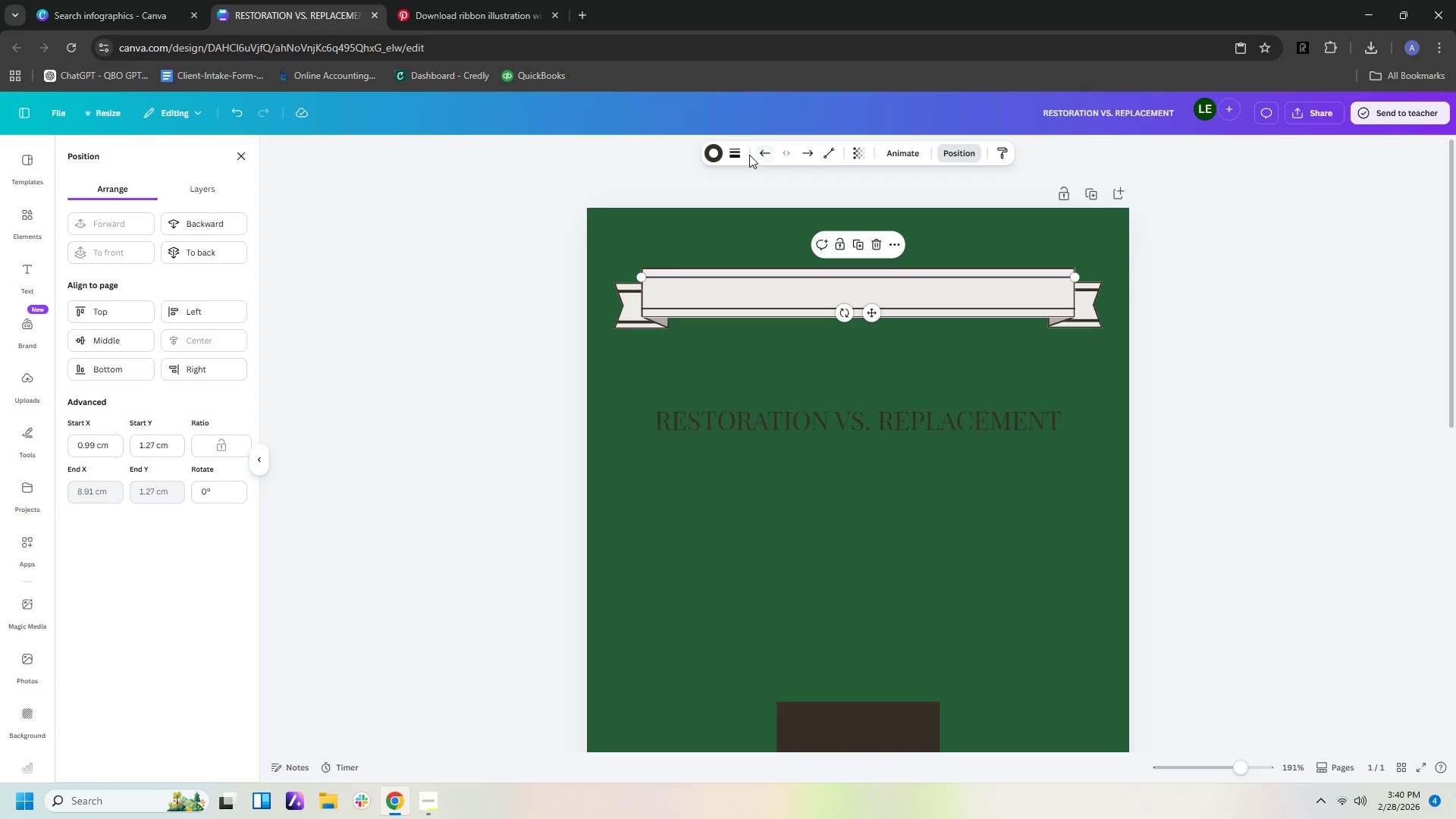 
left_click([735, 155])
 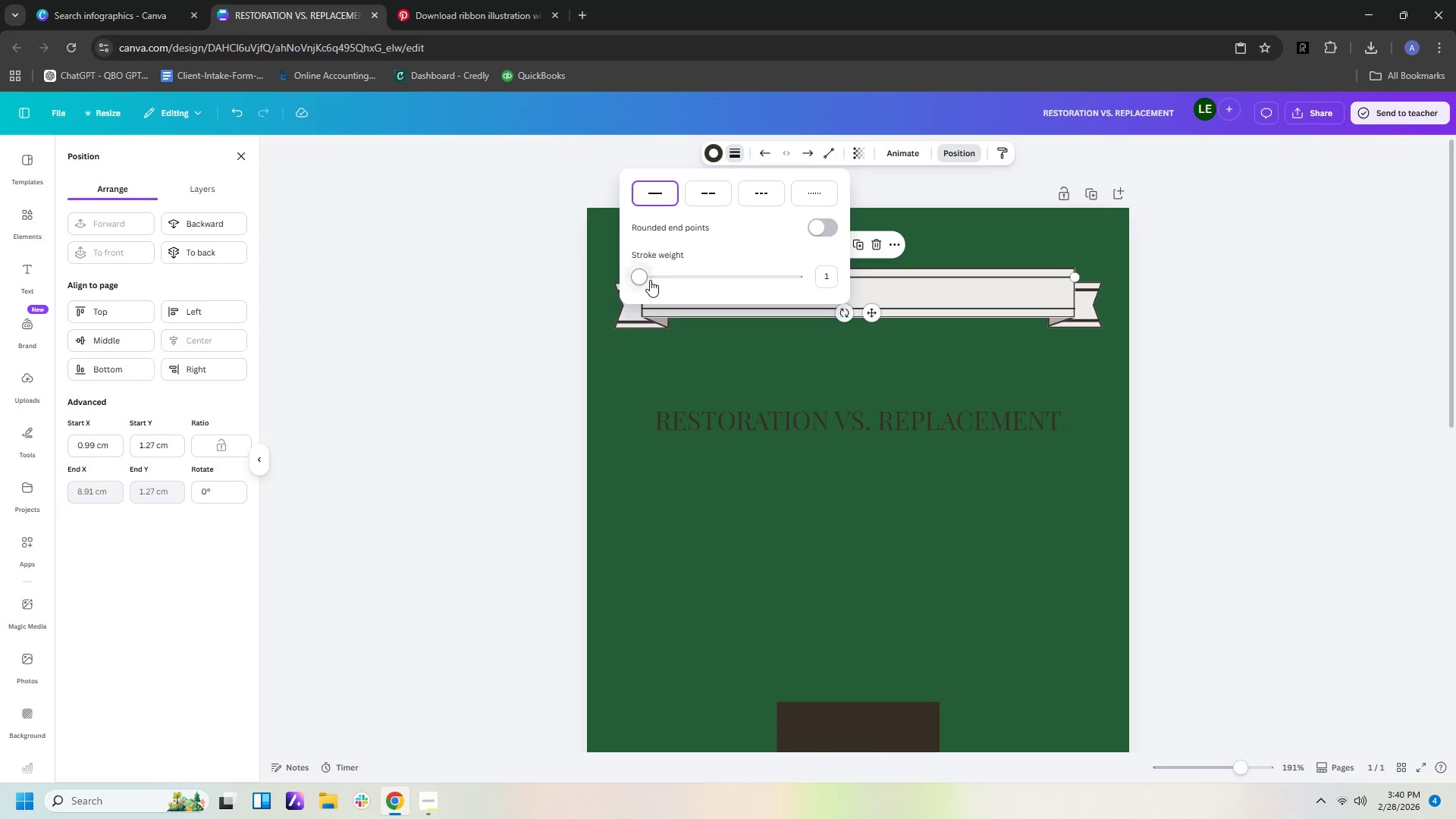 
left_click_drag(start_coordinate=[645, 278], to_coordinate=[639, 281])
 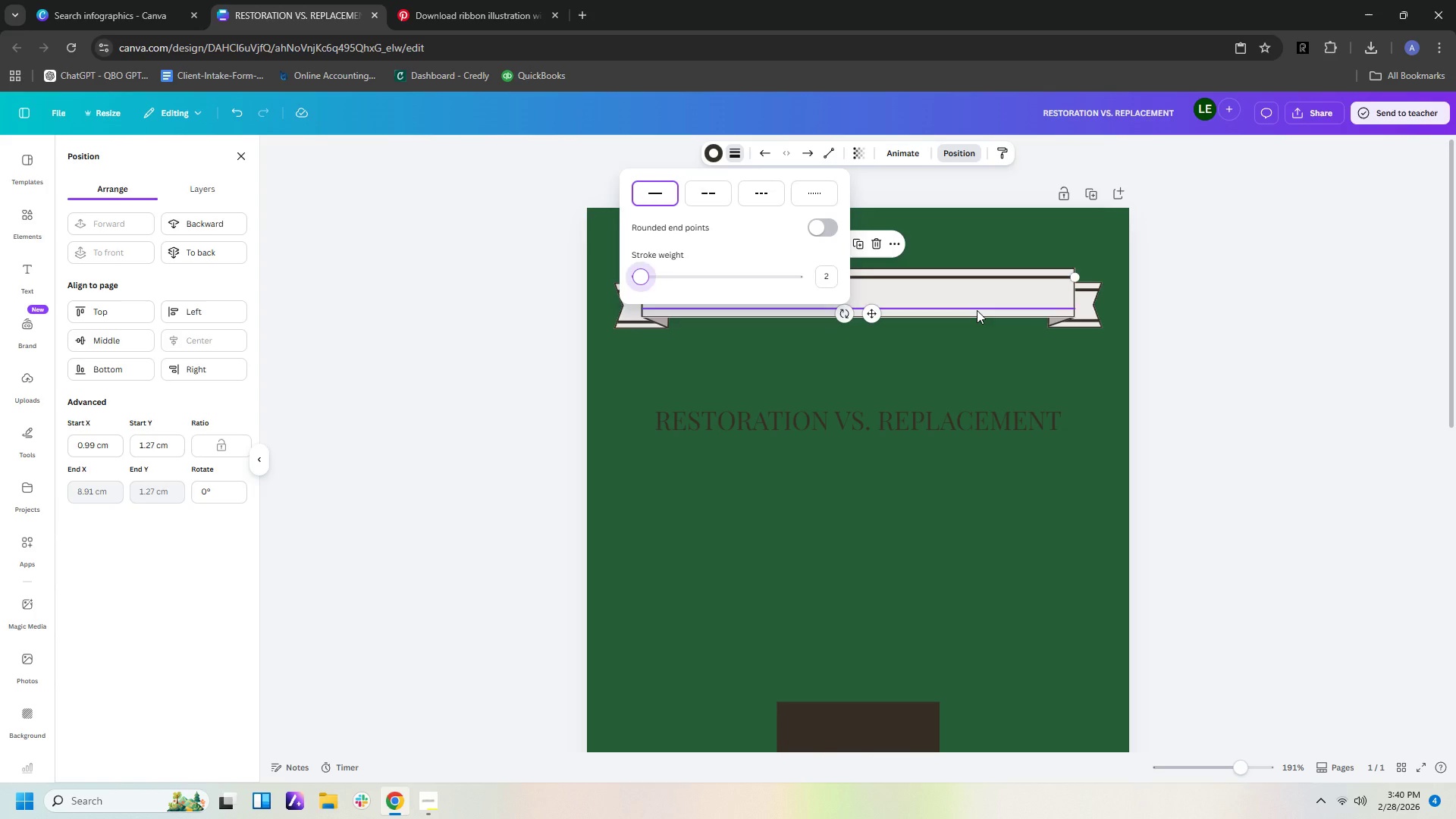 
left_click([977, 310])
 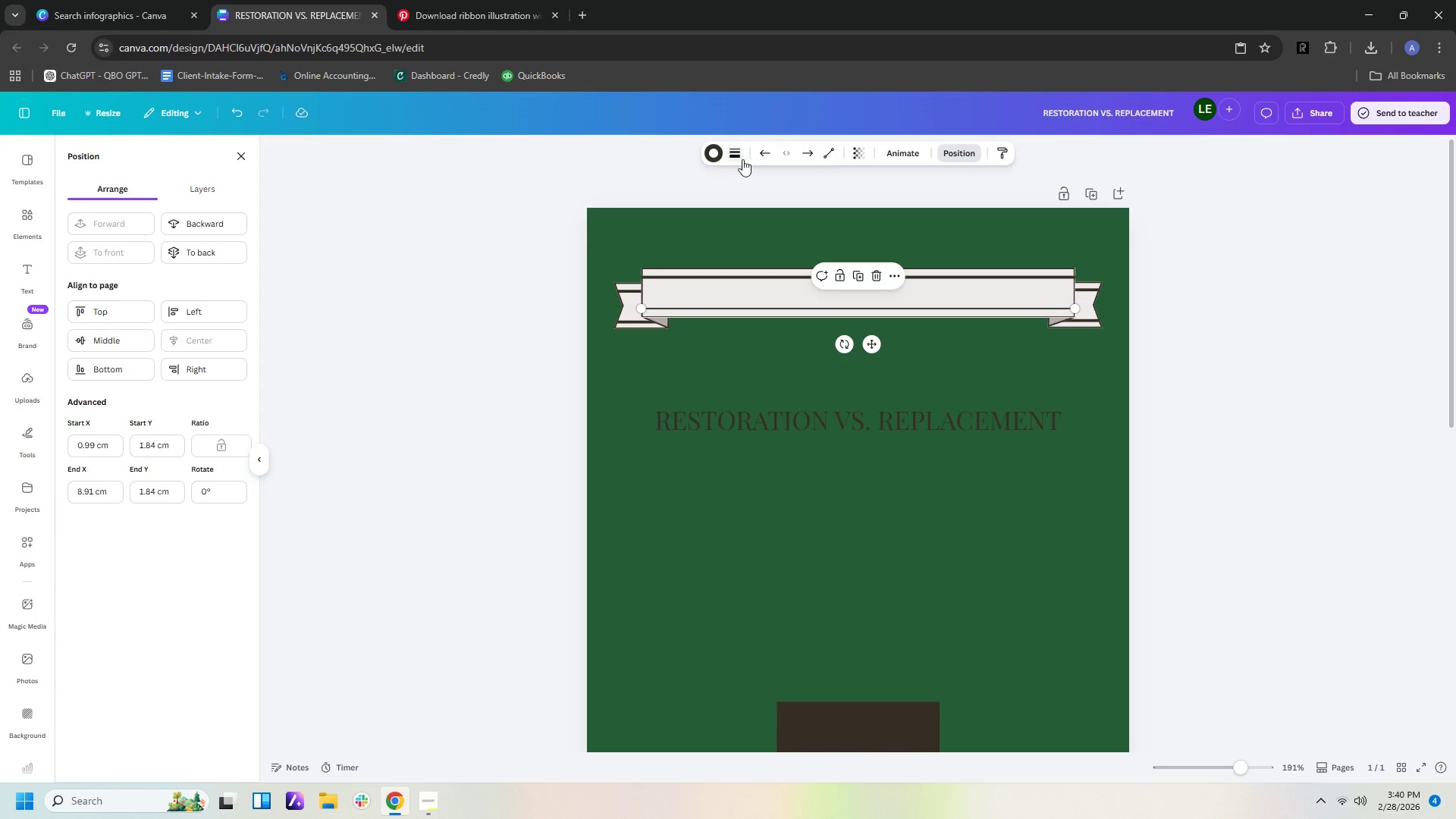 
left_click([739, 162])
 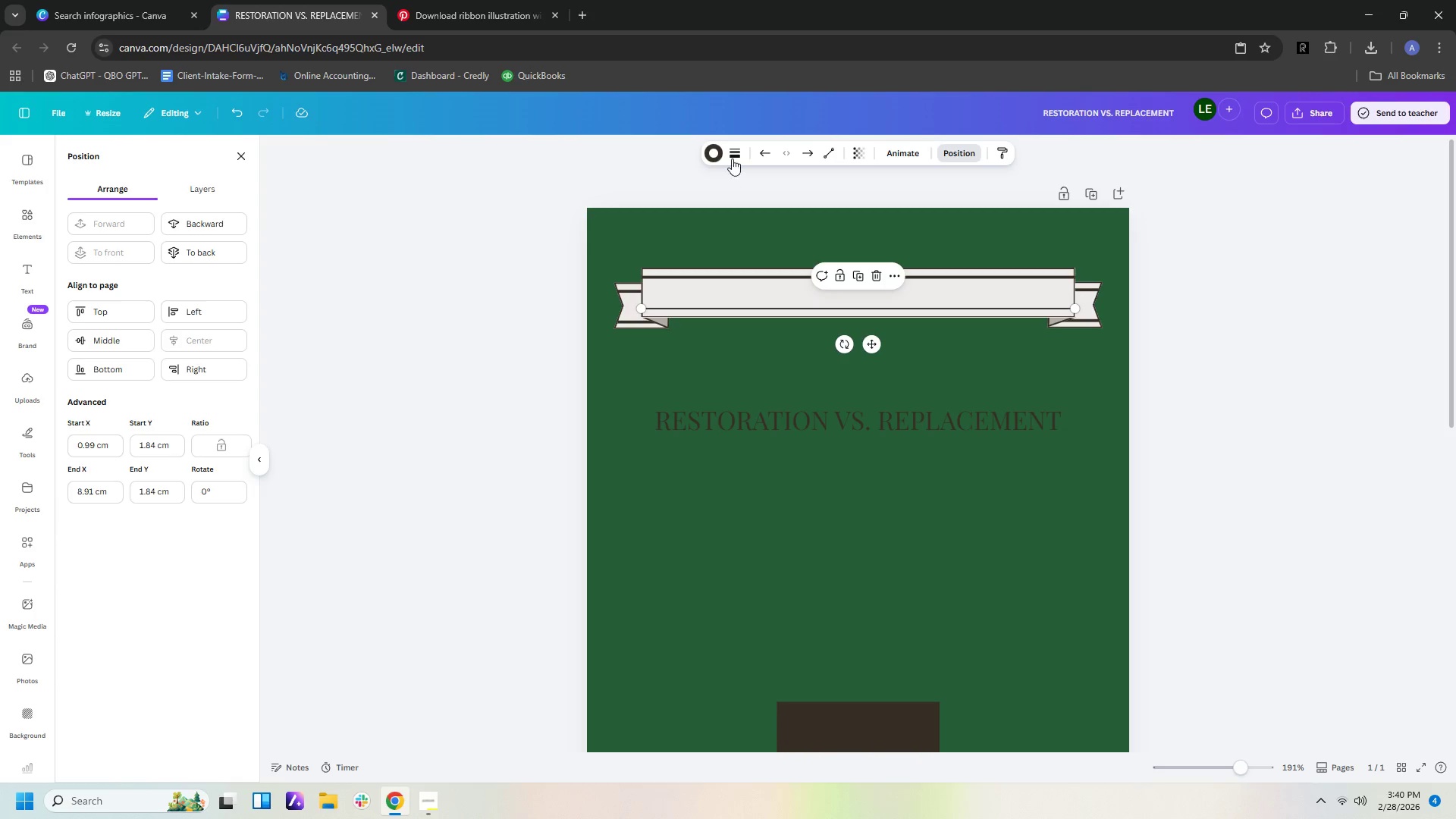 
left_click([732, 158])
 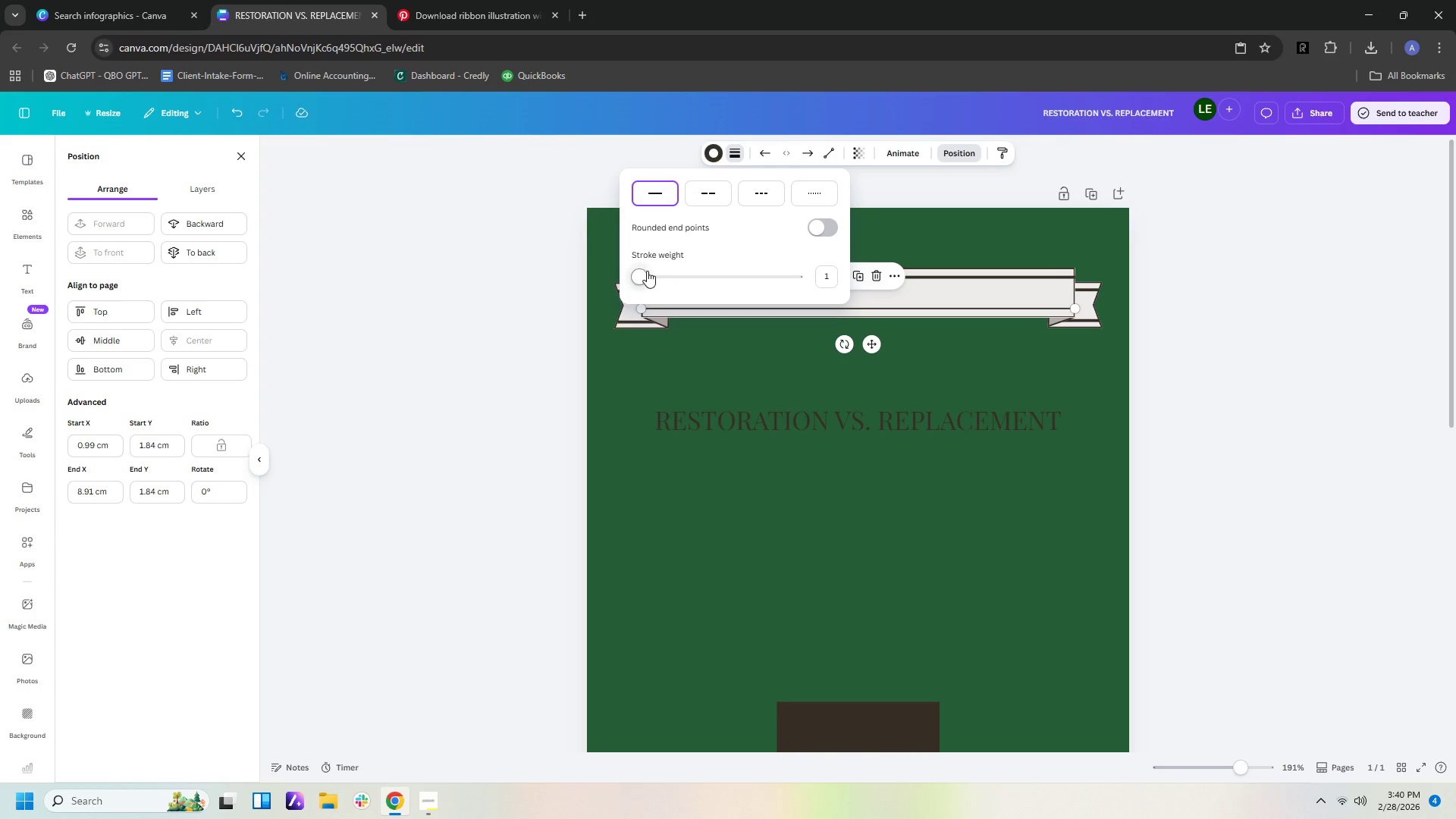 
left_click_drag(start_coordinate=[642, 273], to_coordinate=[639, 278])
 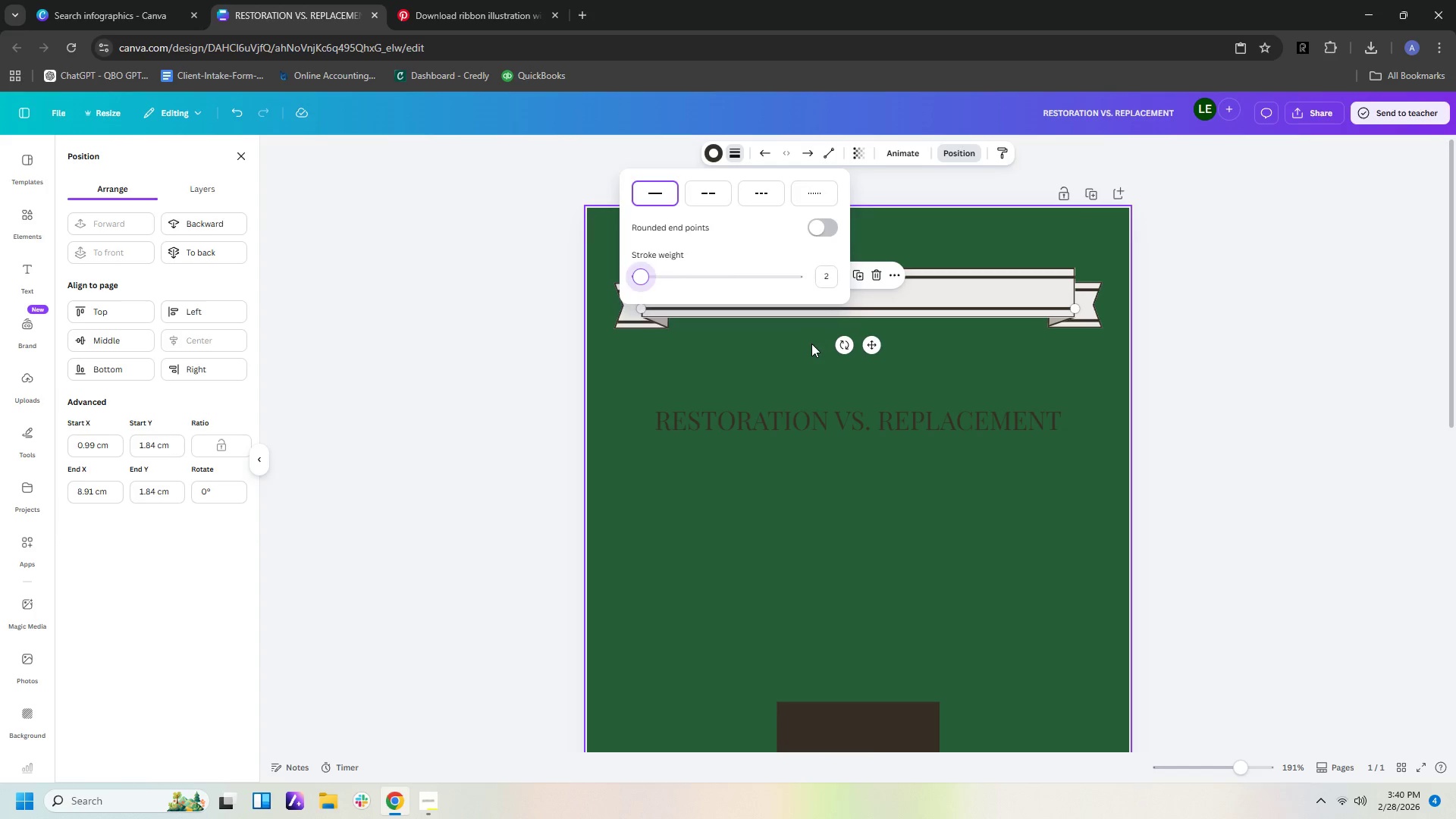 
left_click([811, 344])
 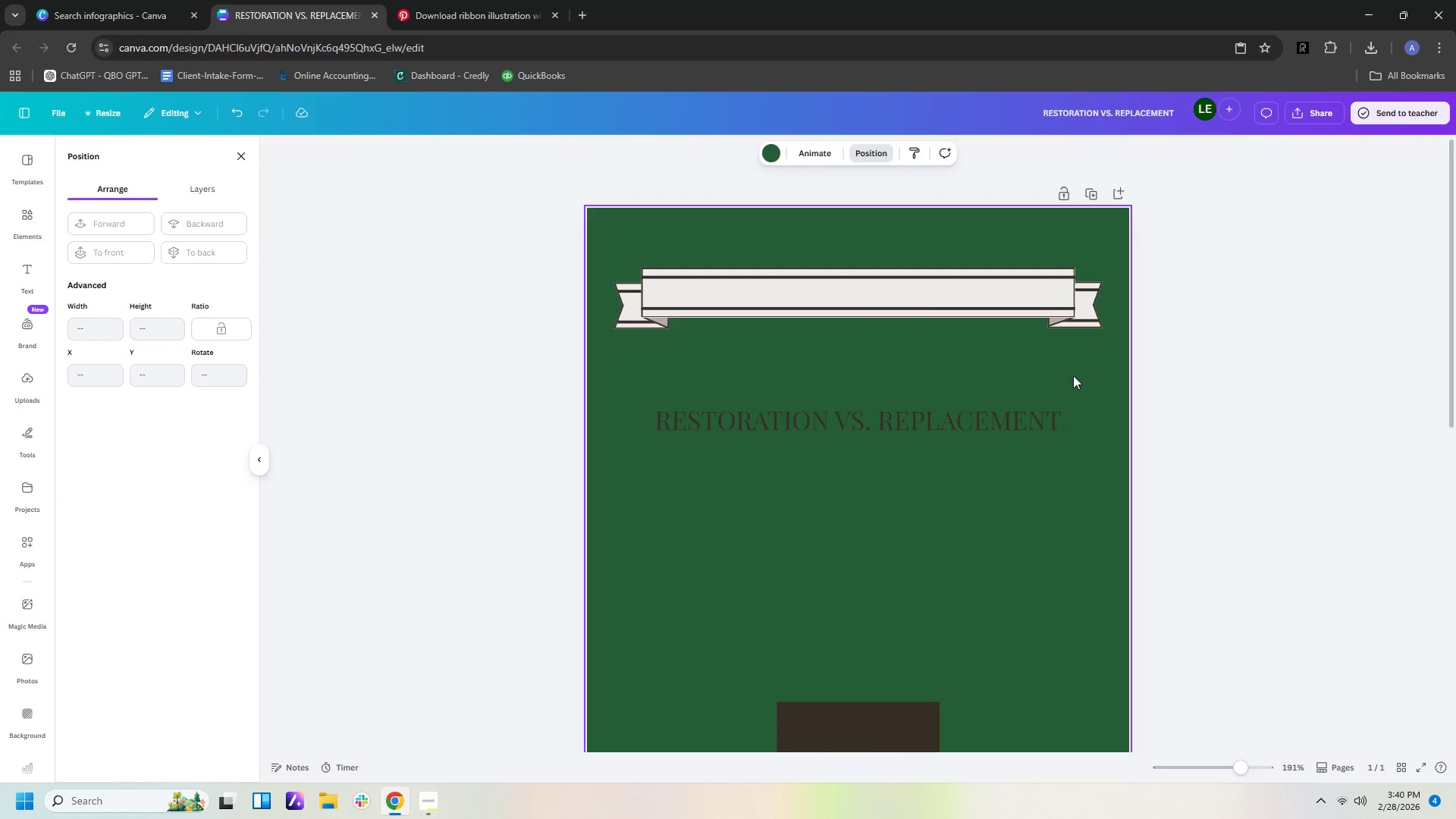 
left_click([1134, 376])
 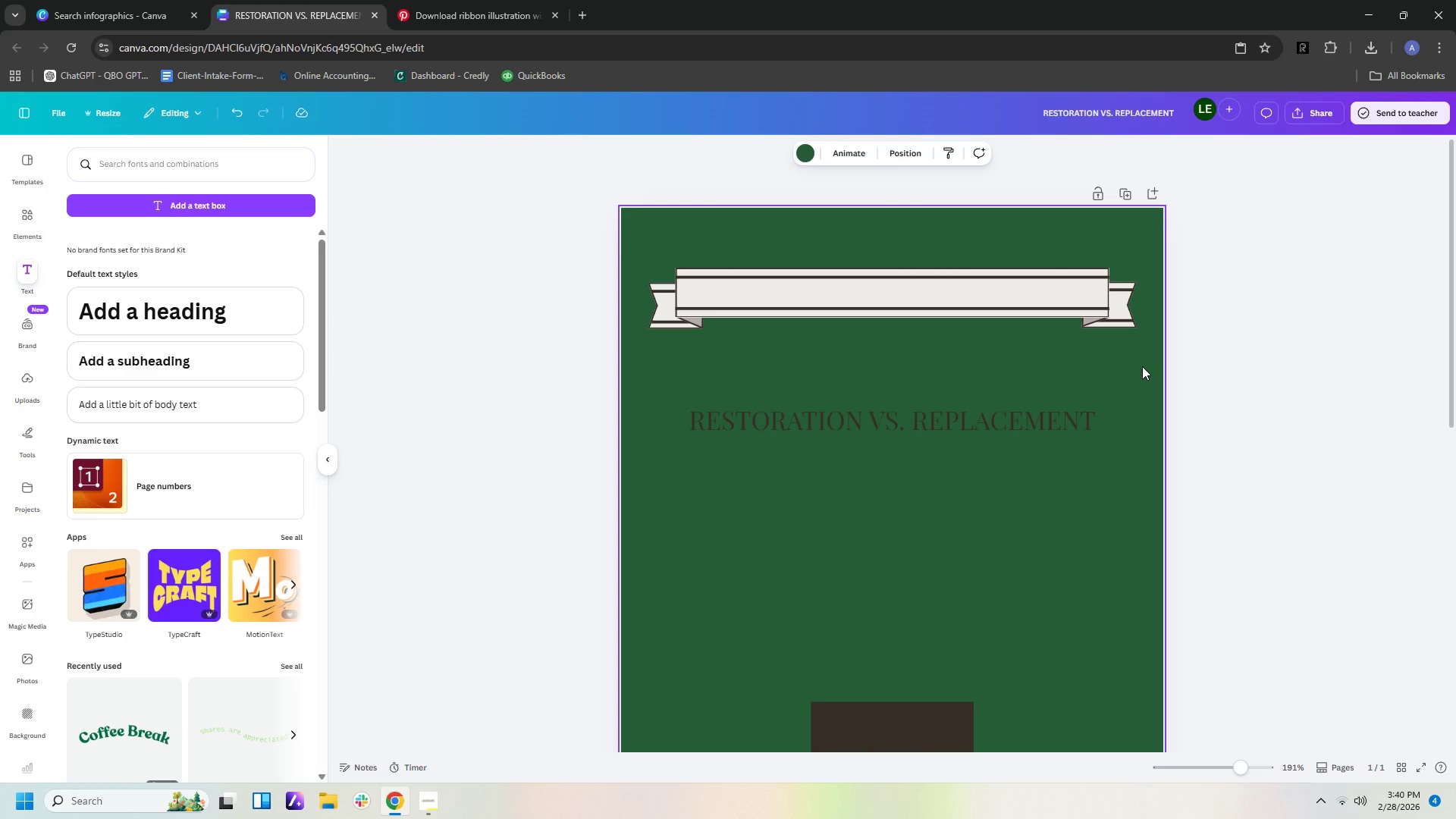 
wait(21.78)
 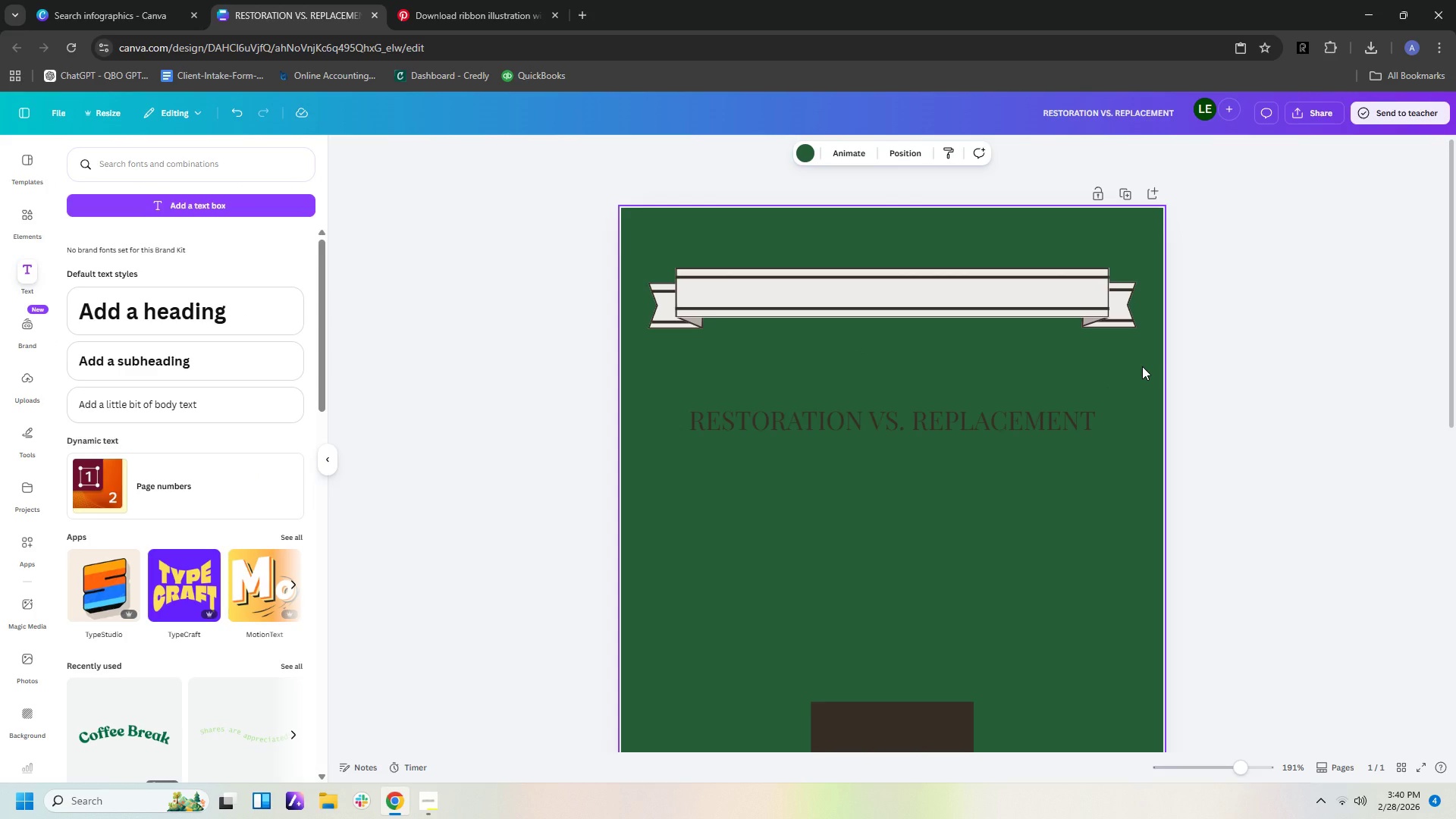 
left_click_drag(start_coordinate=[962, 426], to_coordinate=[966, 300])
 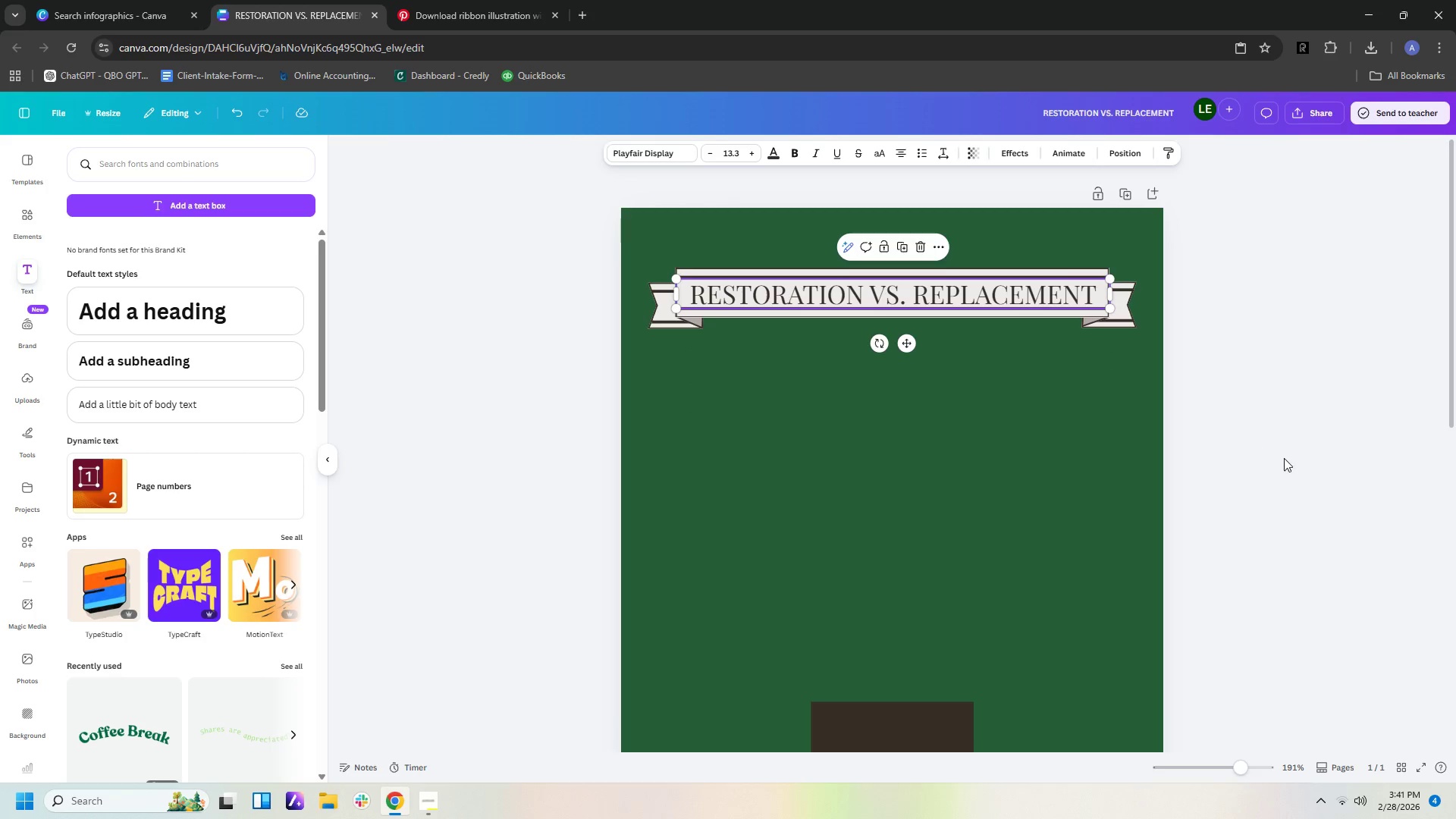 
left_click([1284, 458])
 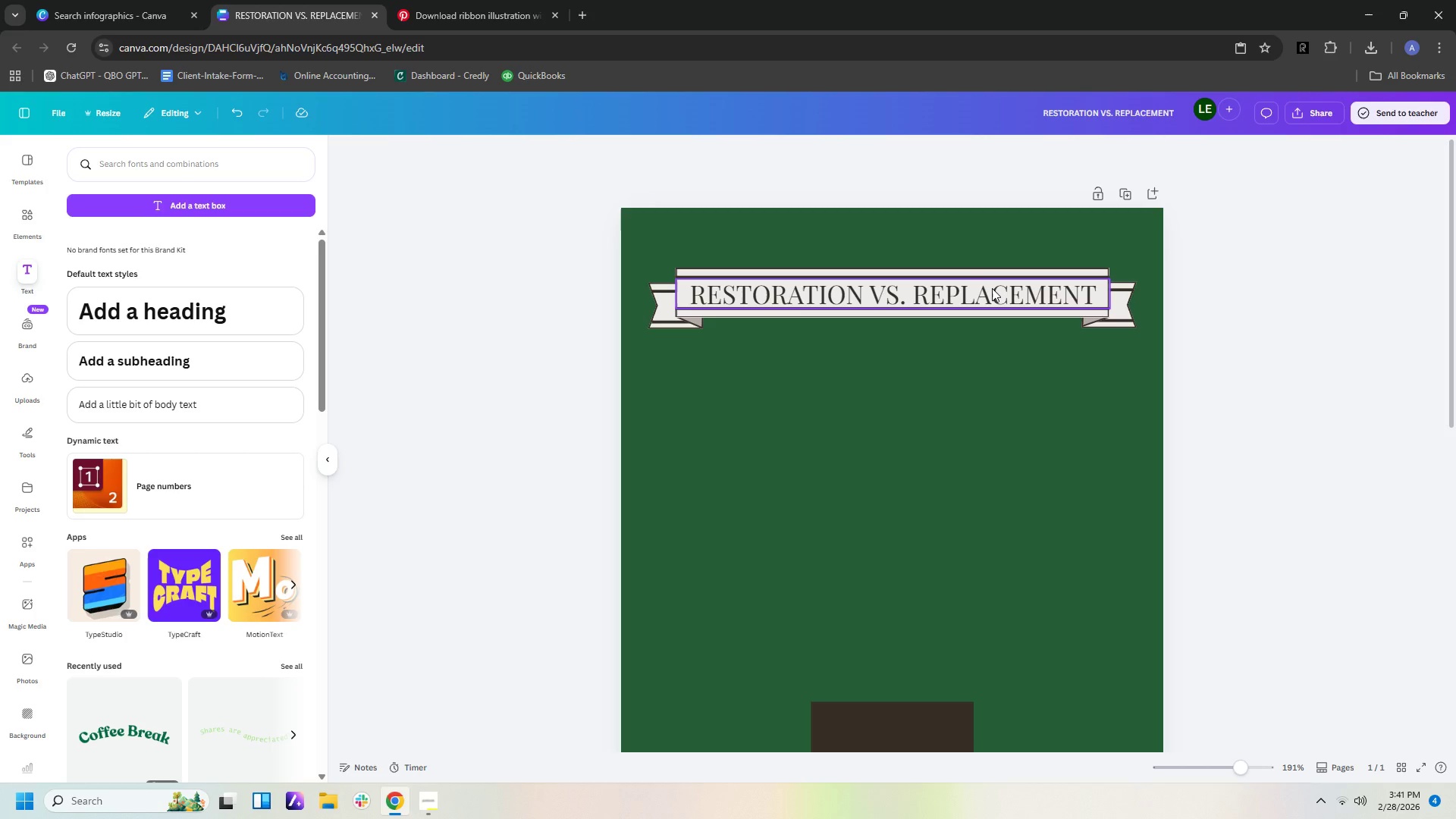 
wait(16.99)
 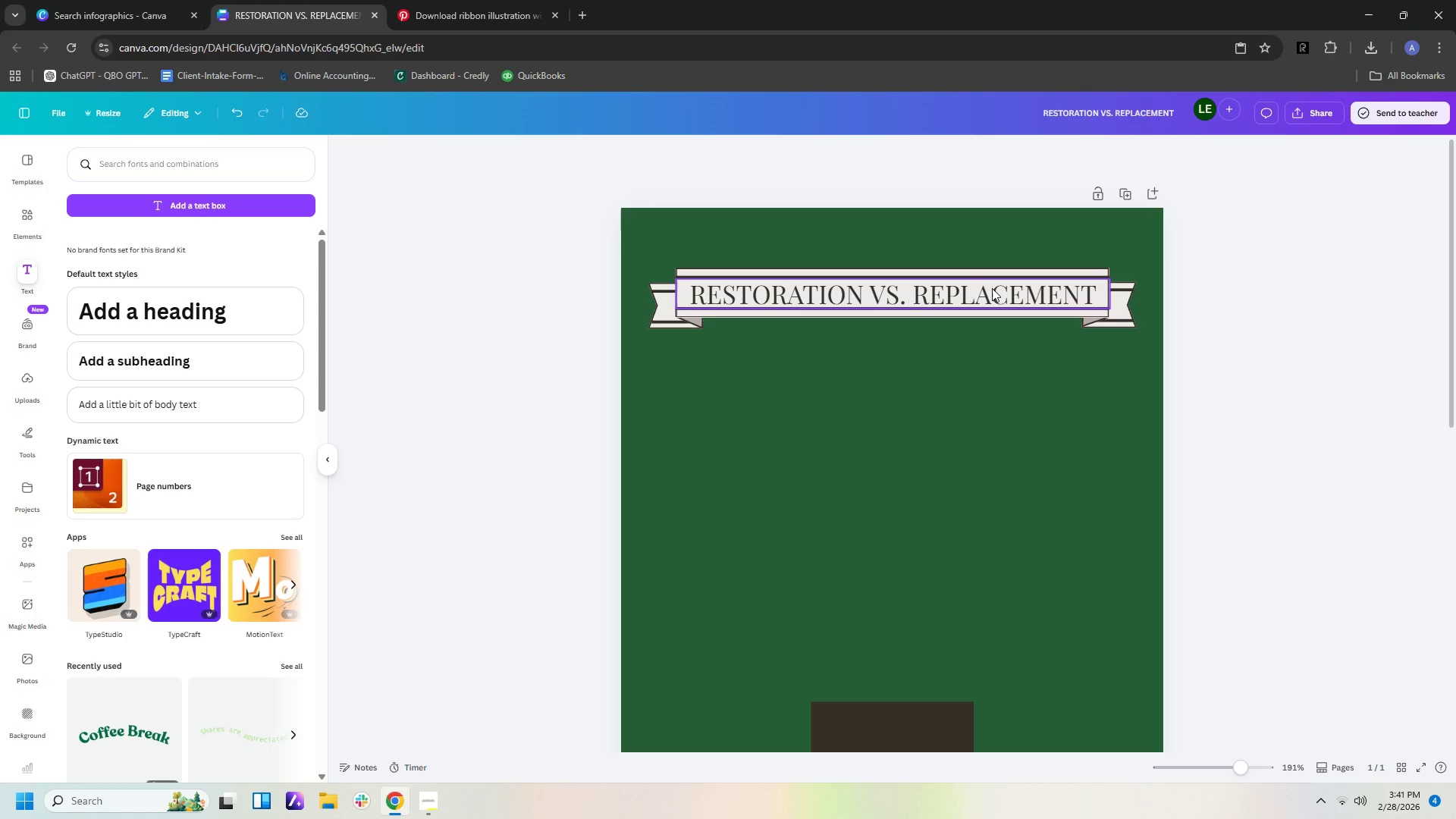 
left_click([1253, 419])
 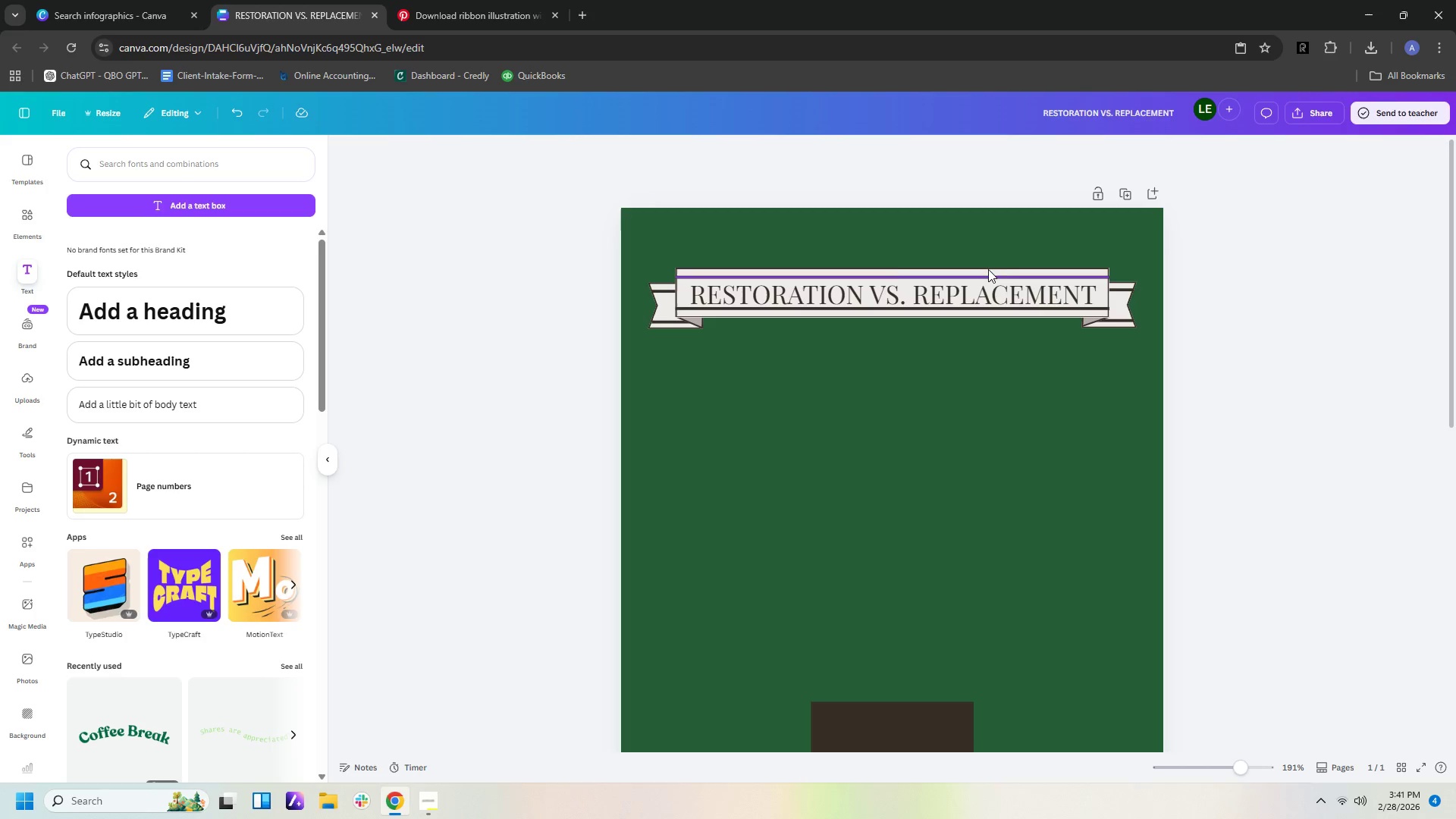 
left_click([985, 288])
 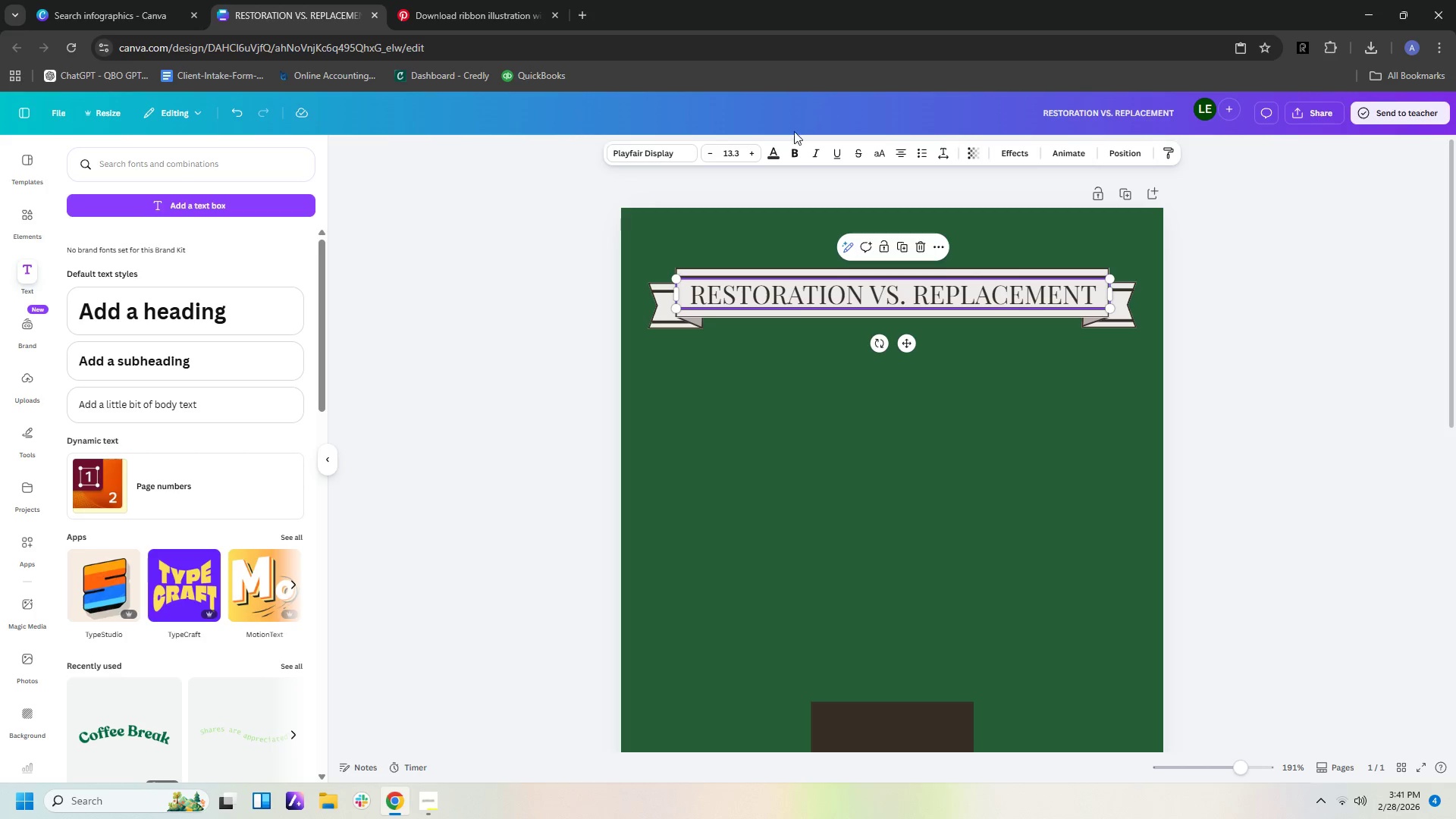 
left_click([792, 153])
 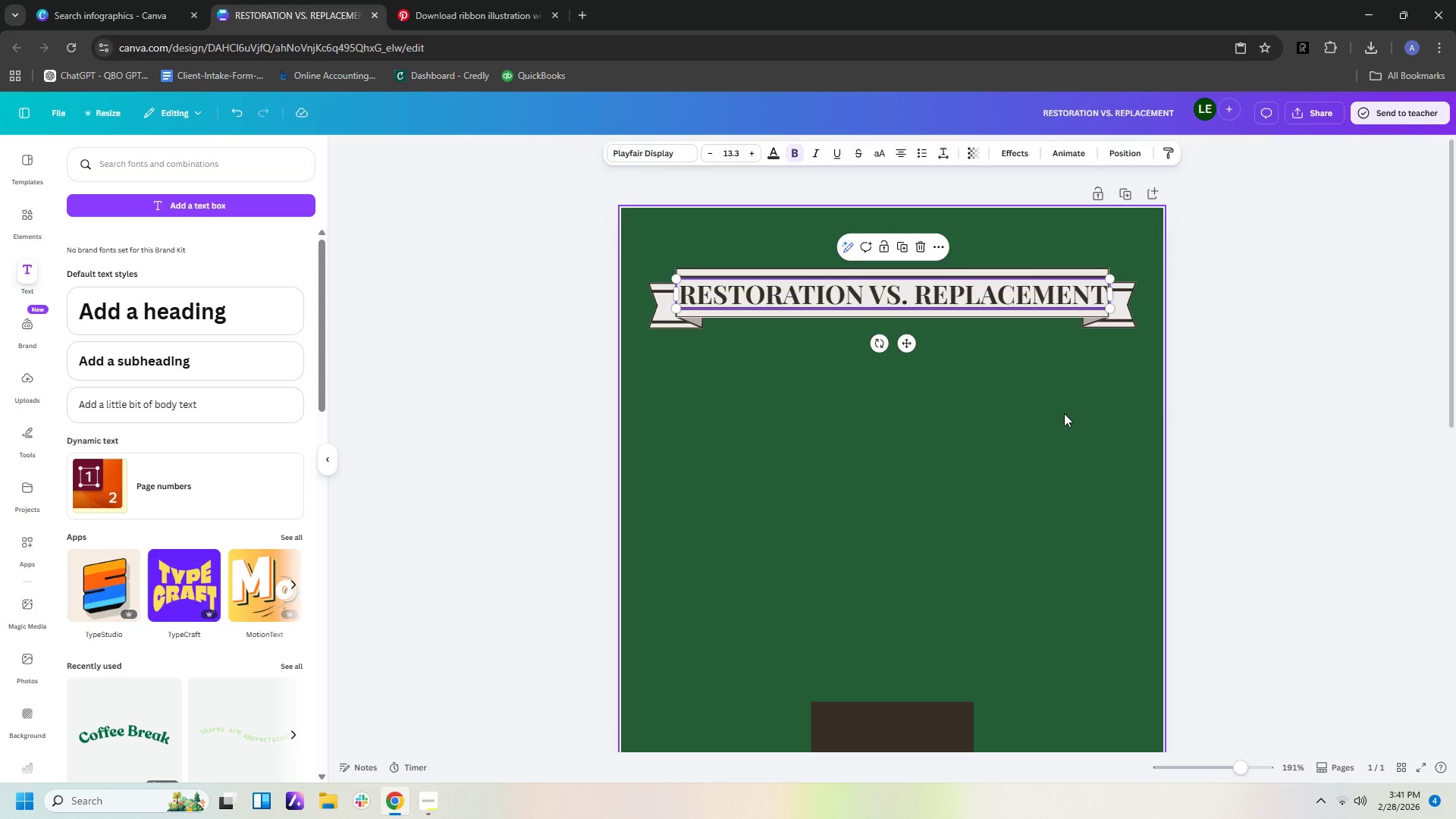 
left_click([1065, 415])
 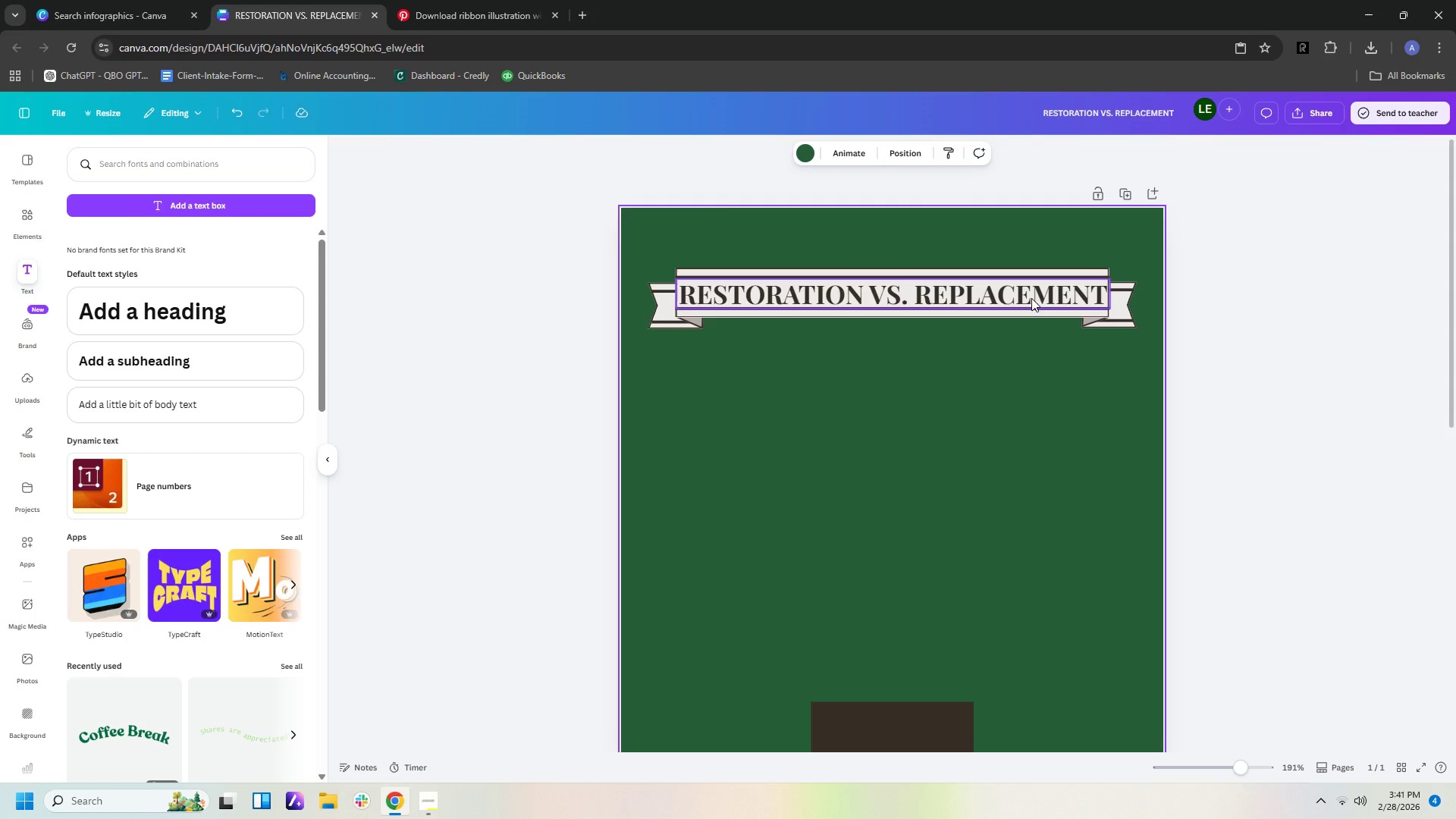 
left_click([1031, 294])
 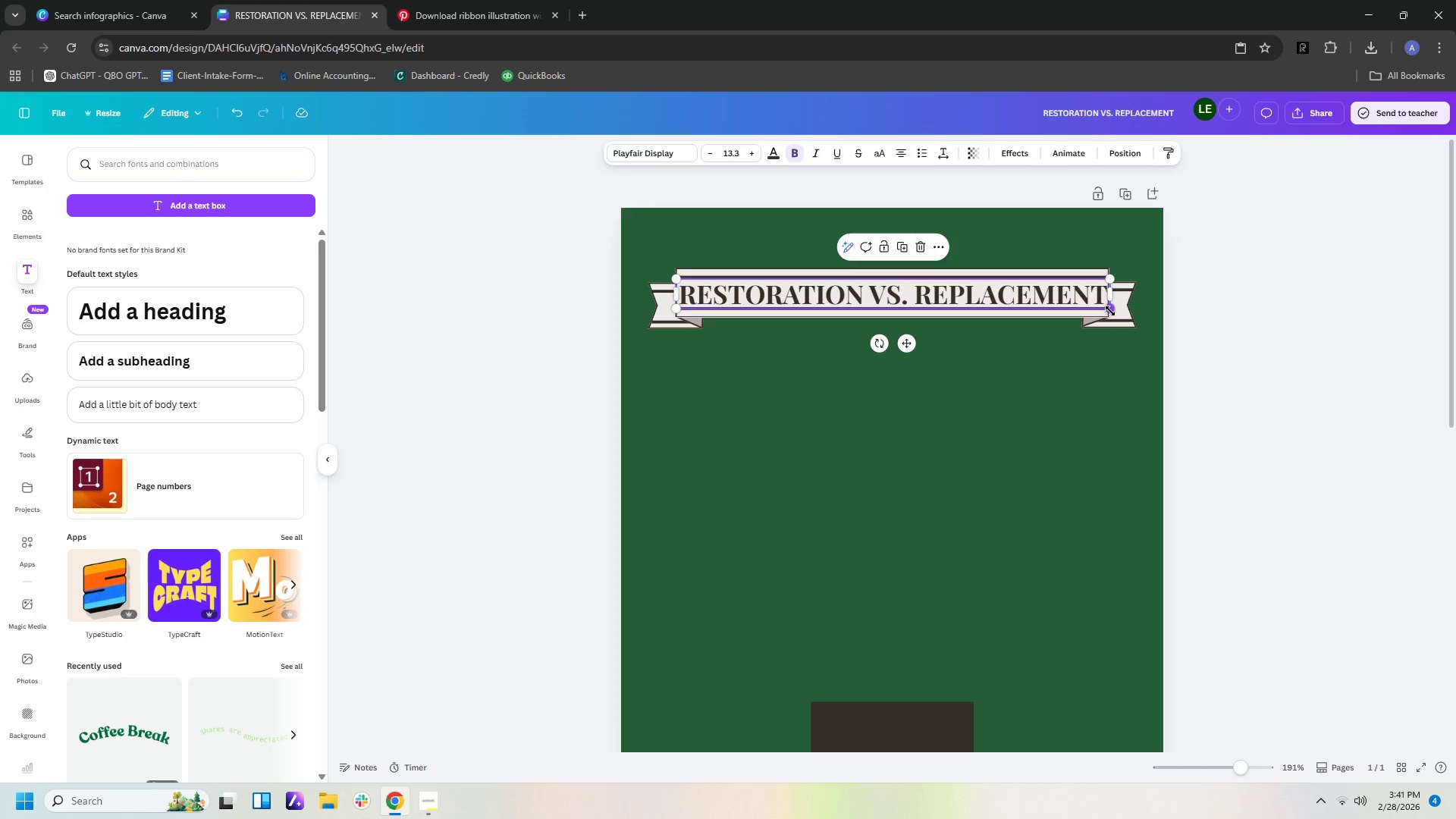 
left_click_drag(start_coordinate=[1110, 311], to_coordinate=[1106, 310])
 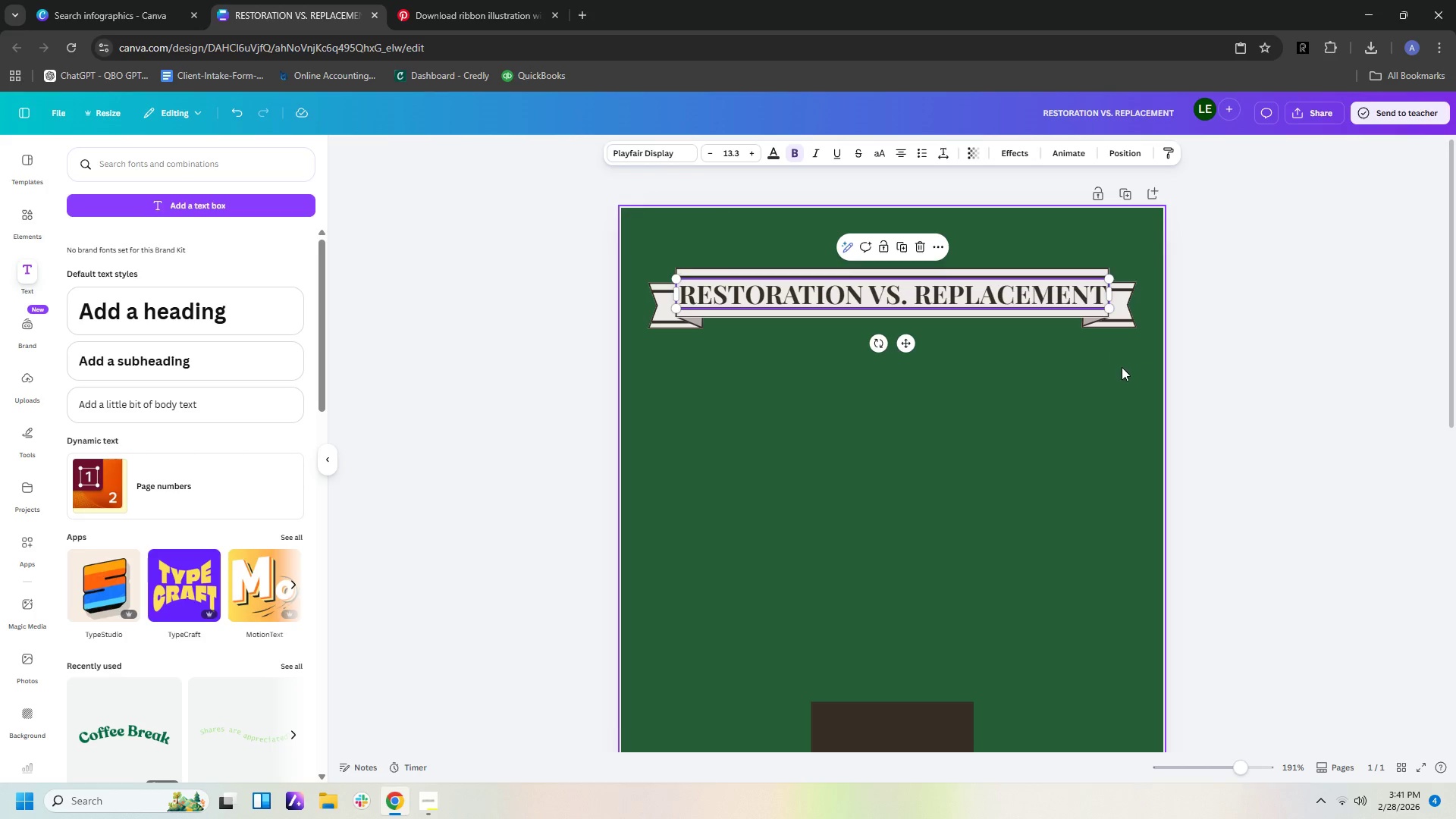 
left_click([1122, 367])
 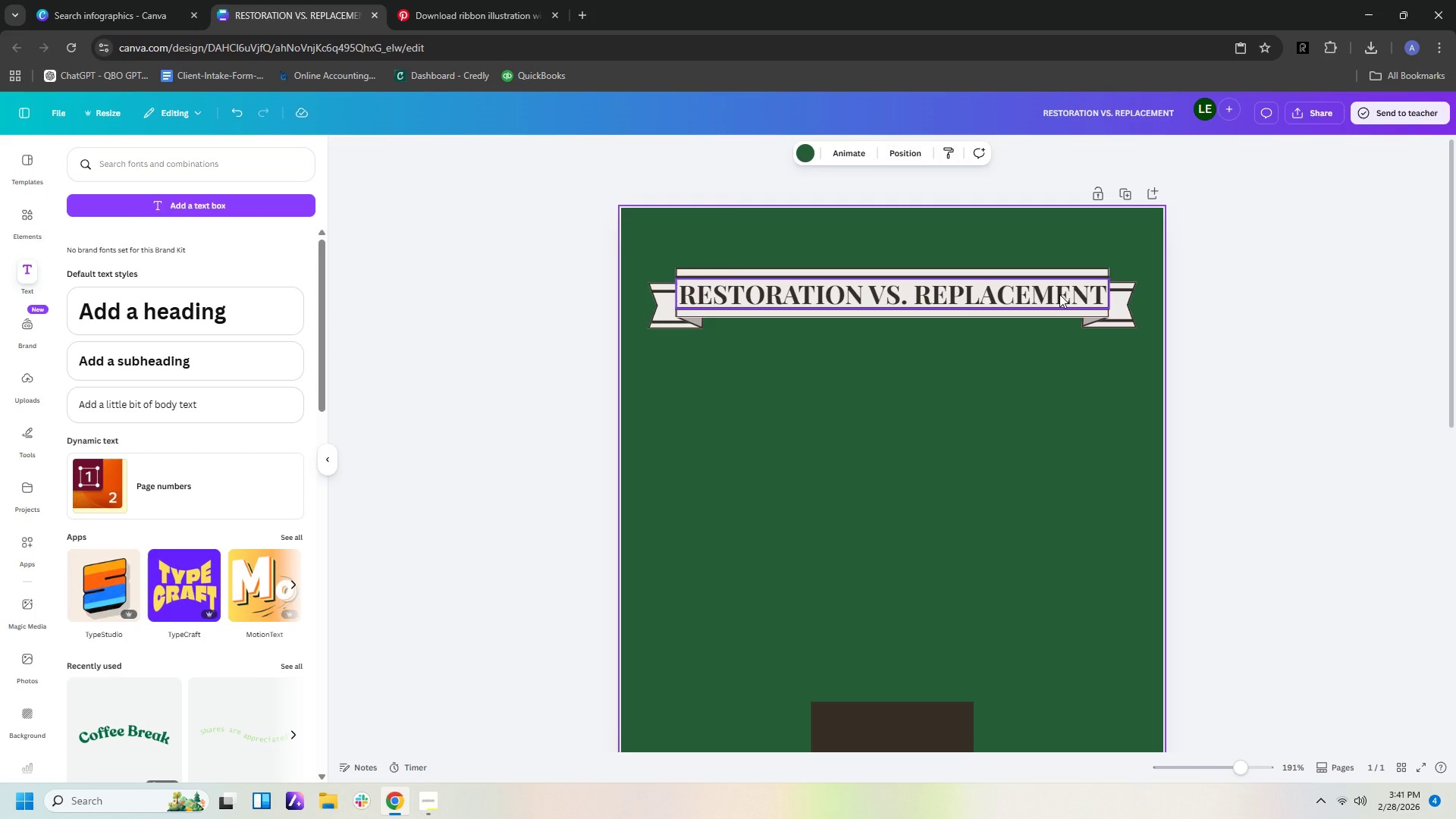 
left_click([1059, 294])
 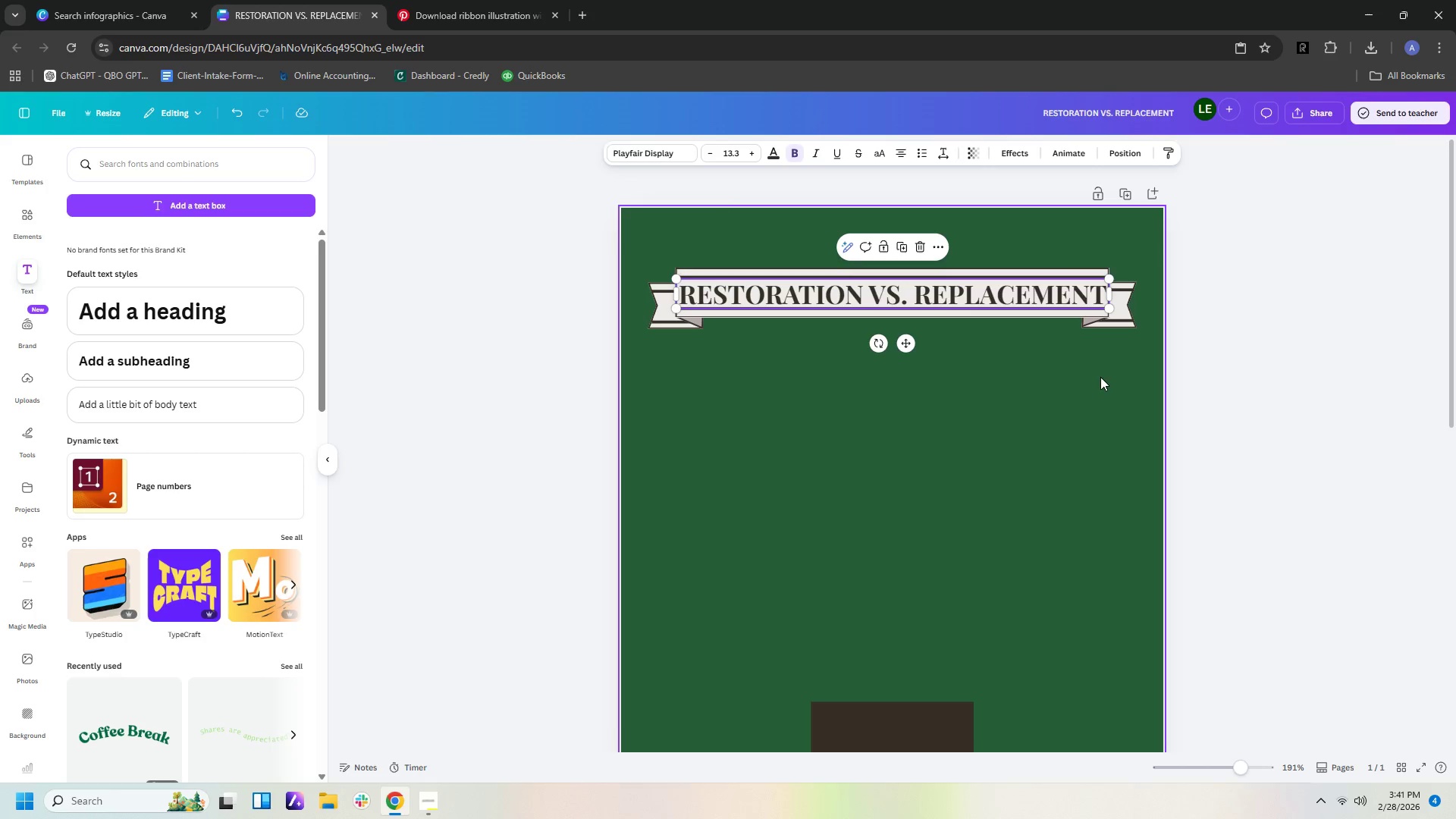 
left_click([1100, 380])
 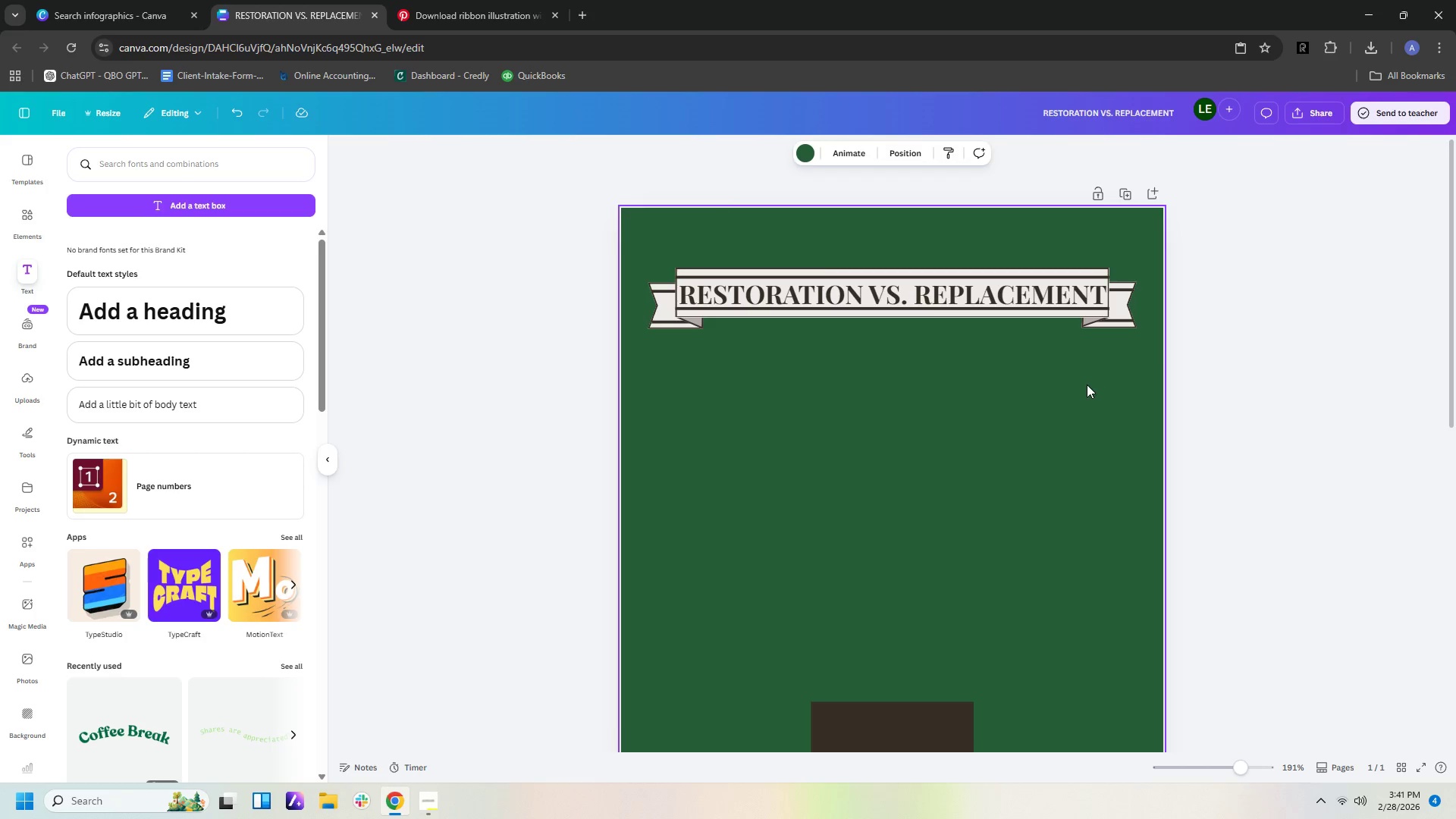 
left_click_drag(start_coordinate=[1152, 338], to_coordinate=[627, 258])
 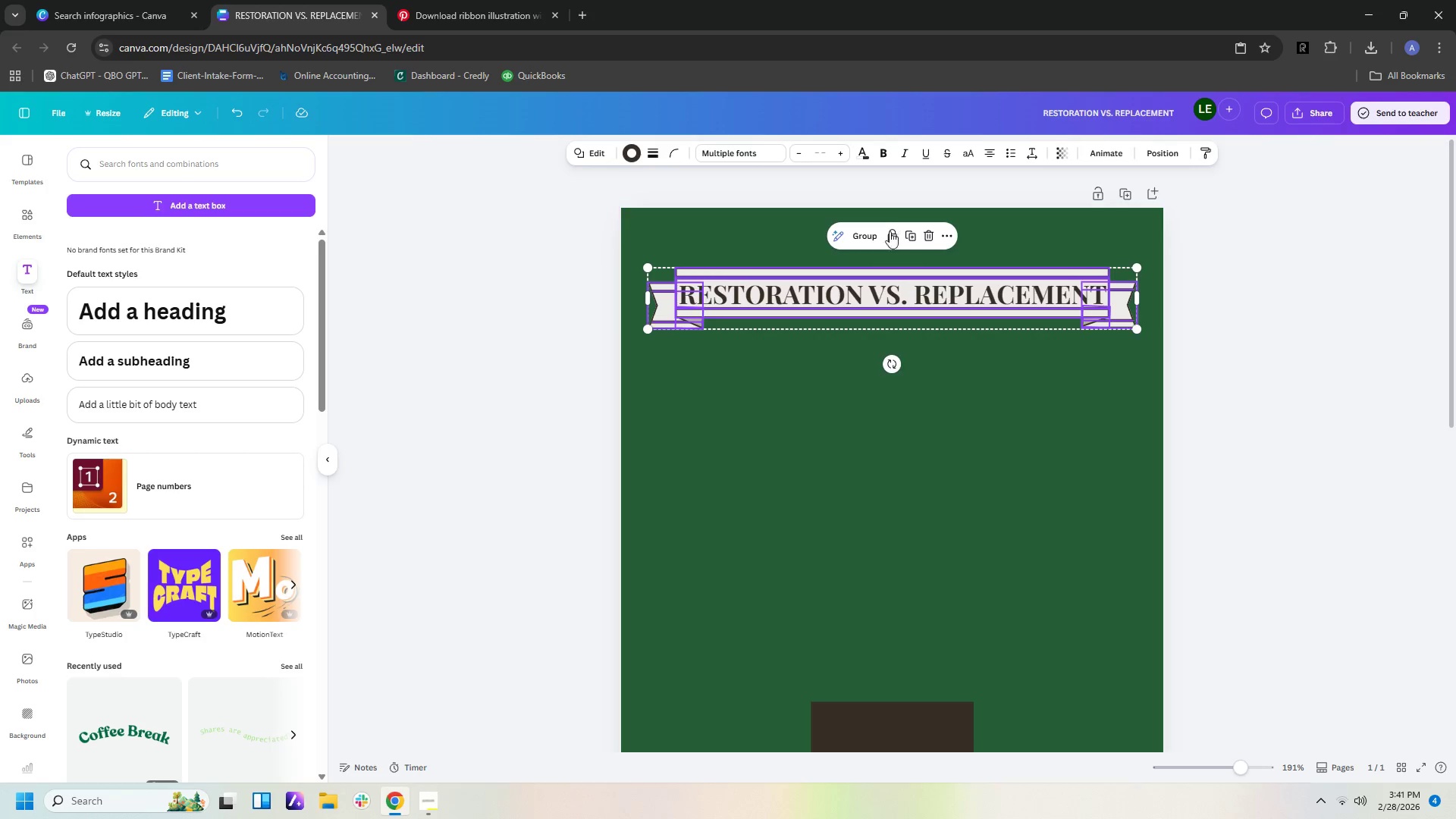 
left_click([871, 236])
 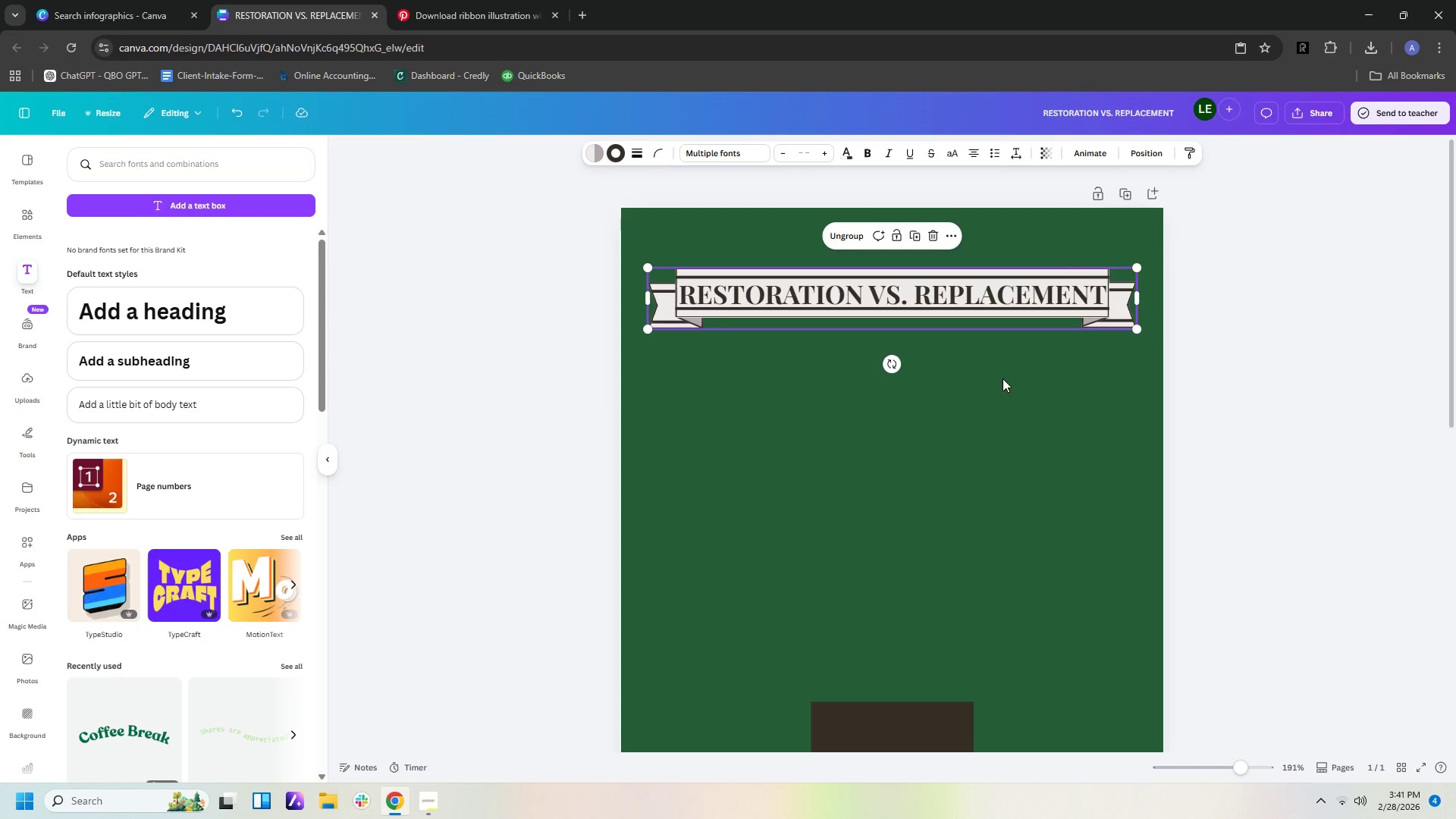 
left_click([1034, 428])
 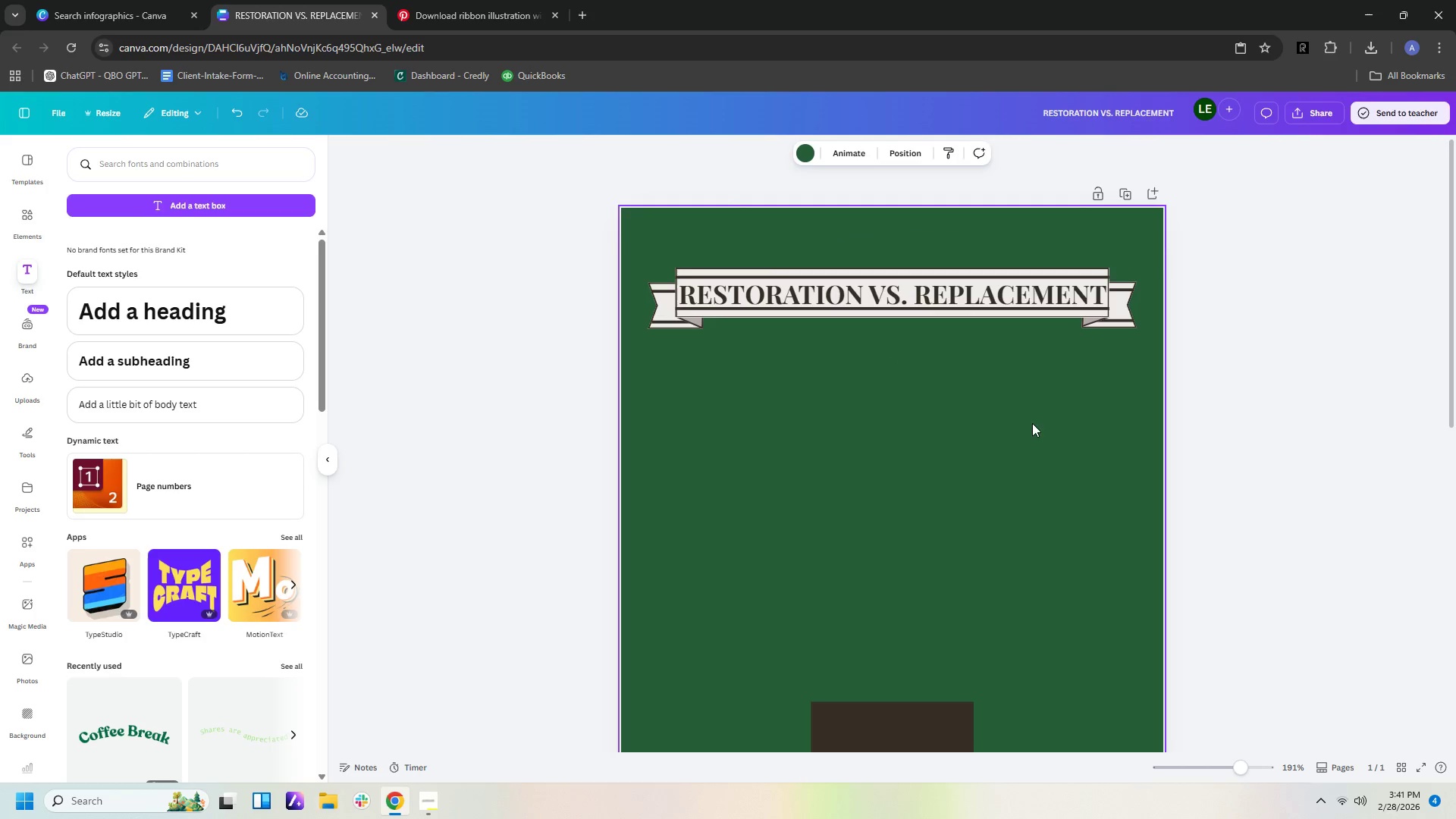 
left_click_drag(start_coordinate=[975, 312], to_coordinate=[980, 284])
 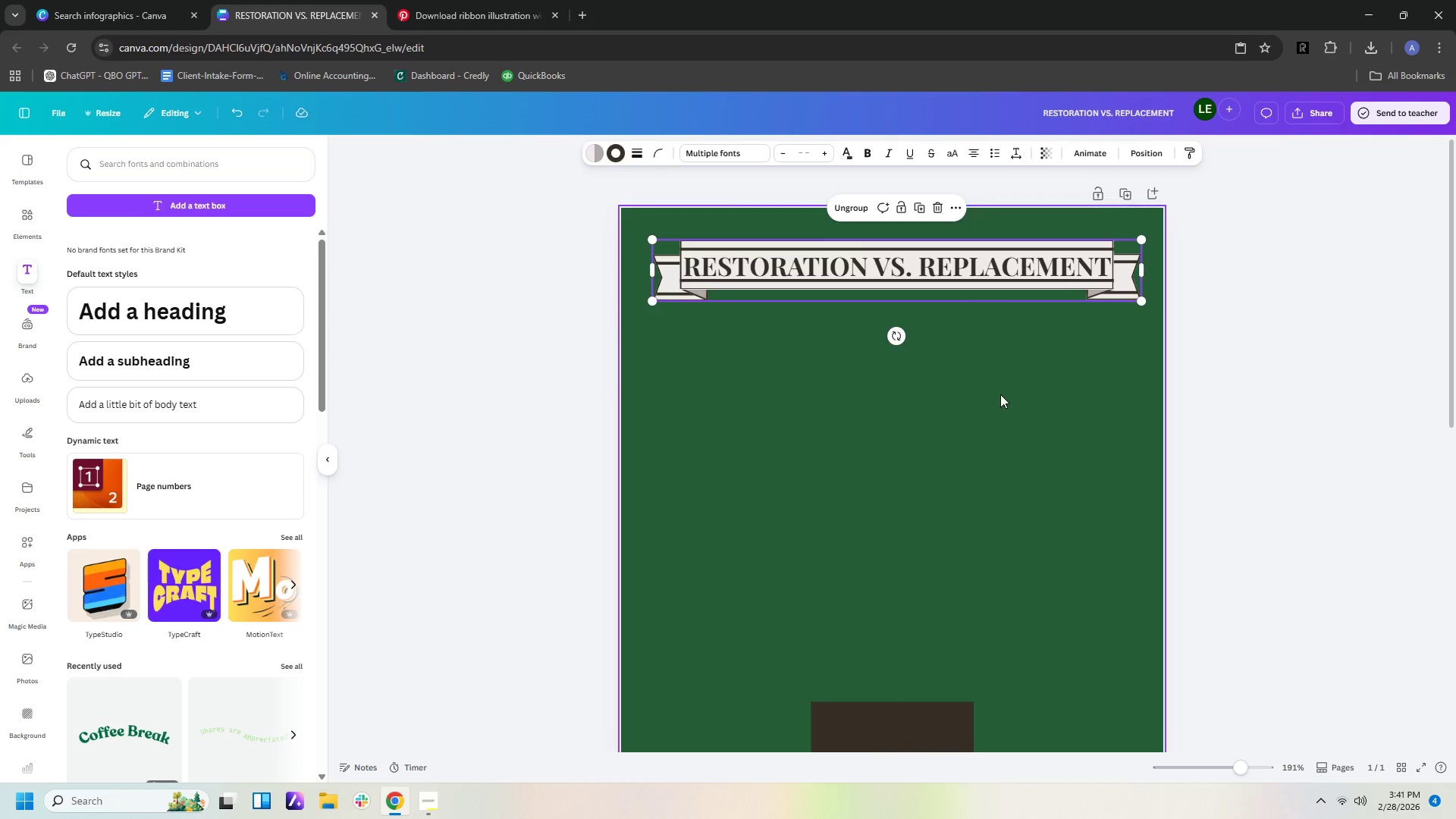 
left_click([1000, 394])
 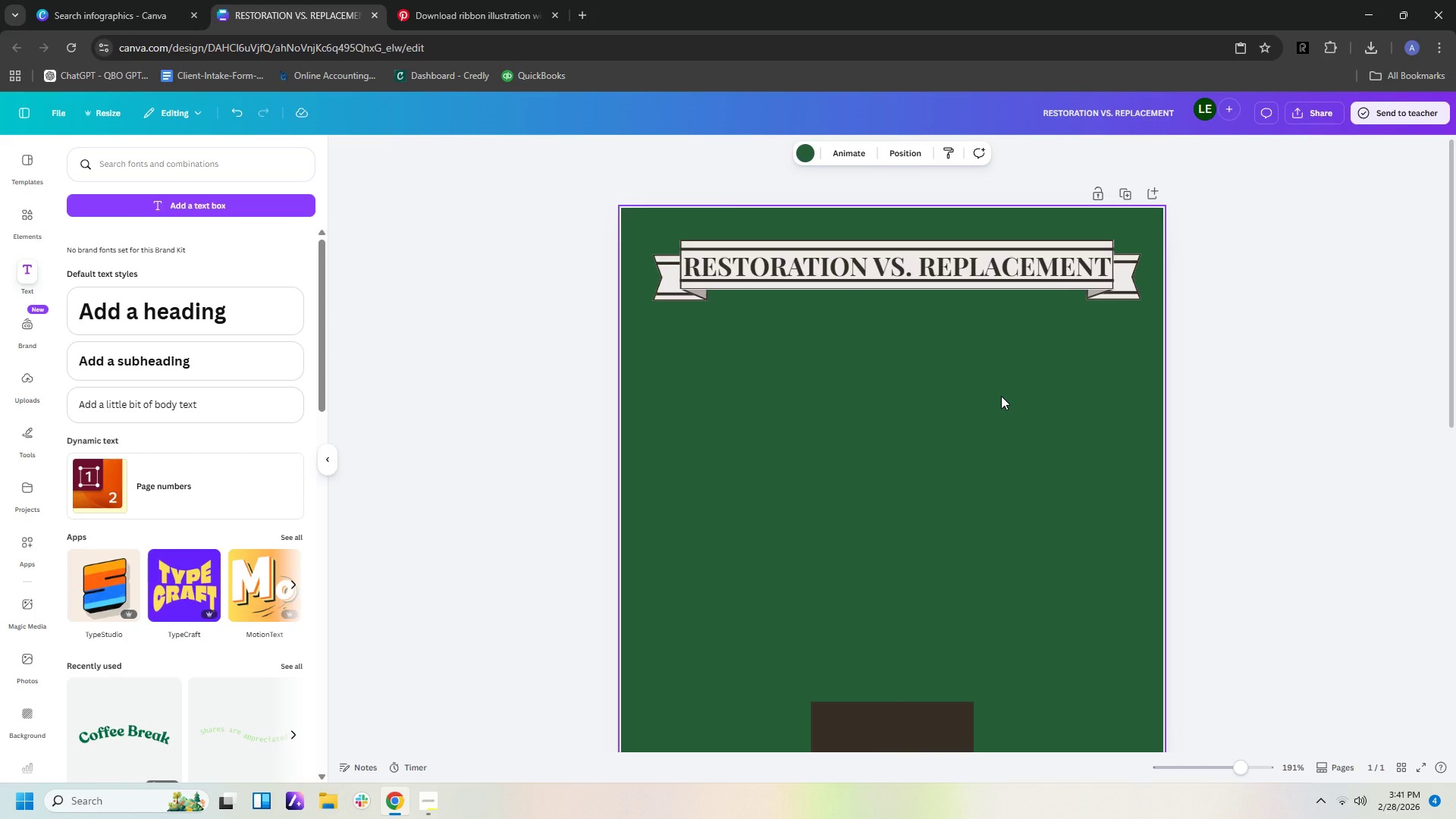 
wait(14.48)
 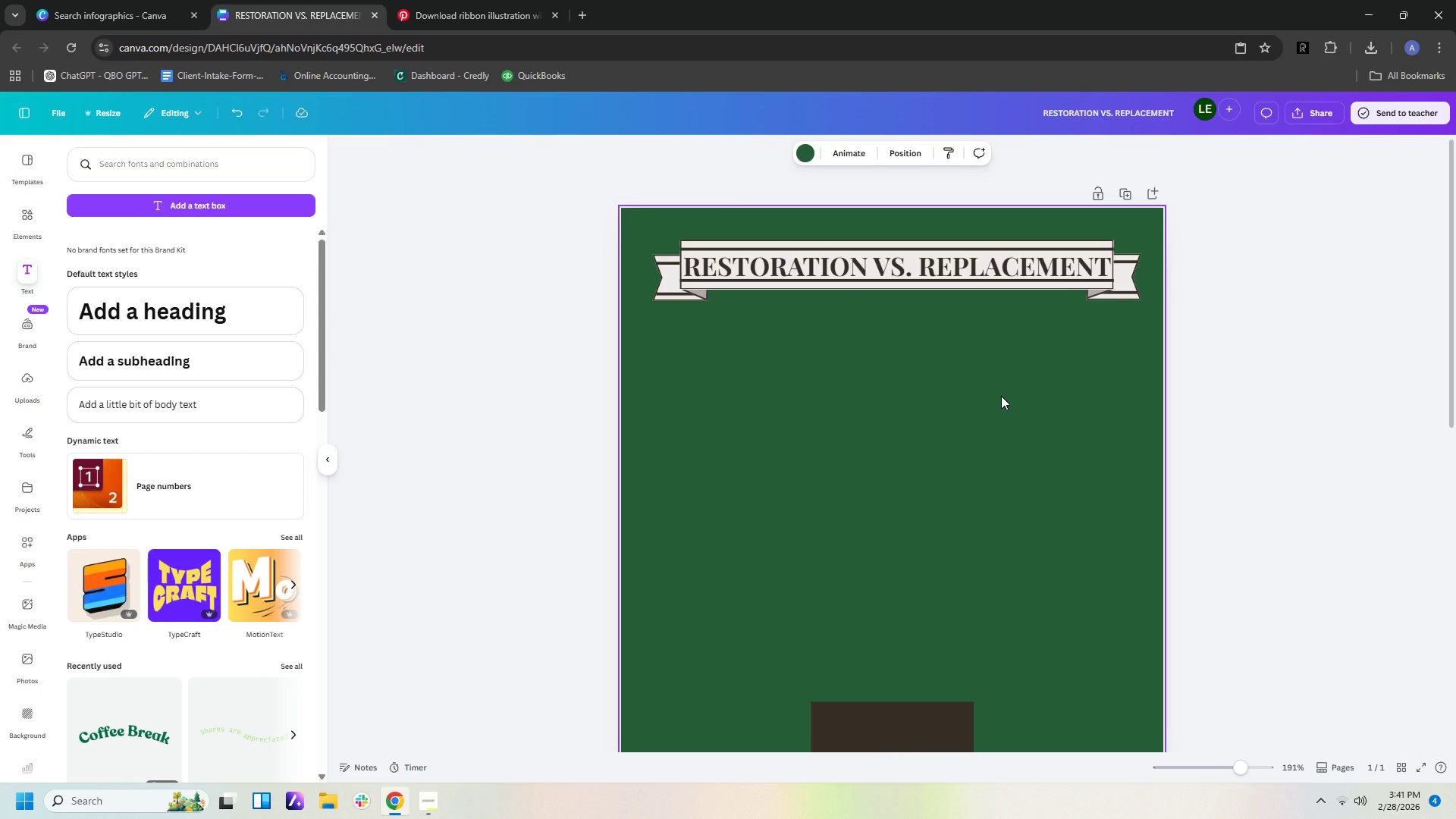 
left_click([37, 427])
 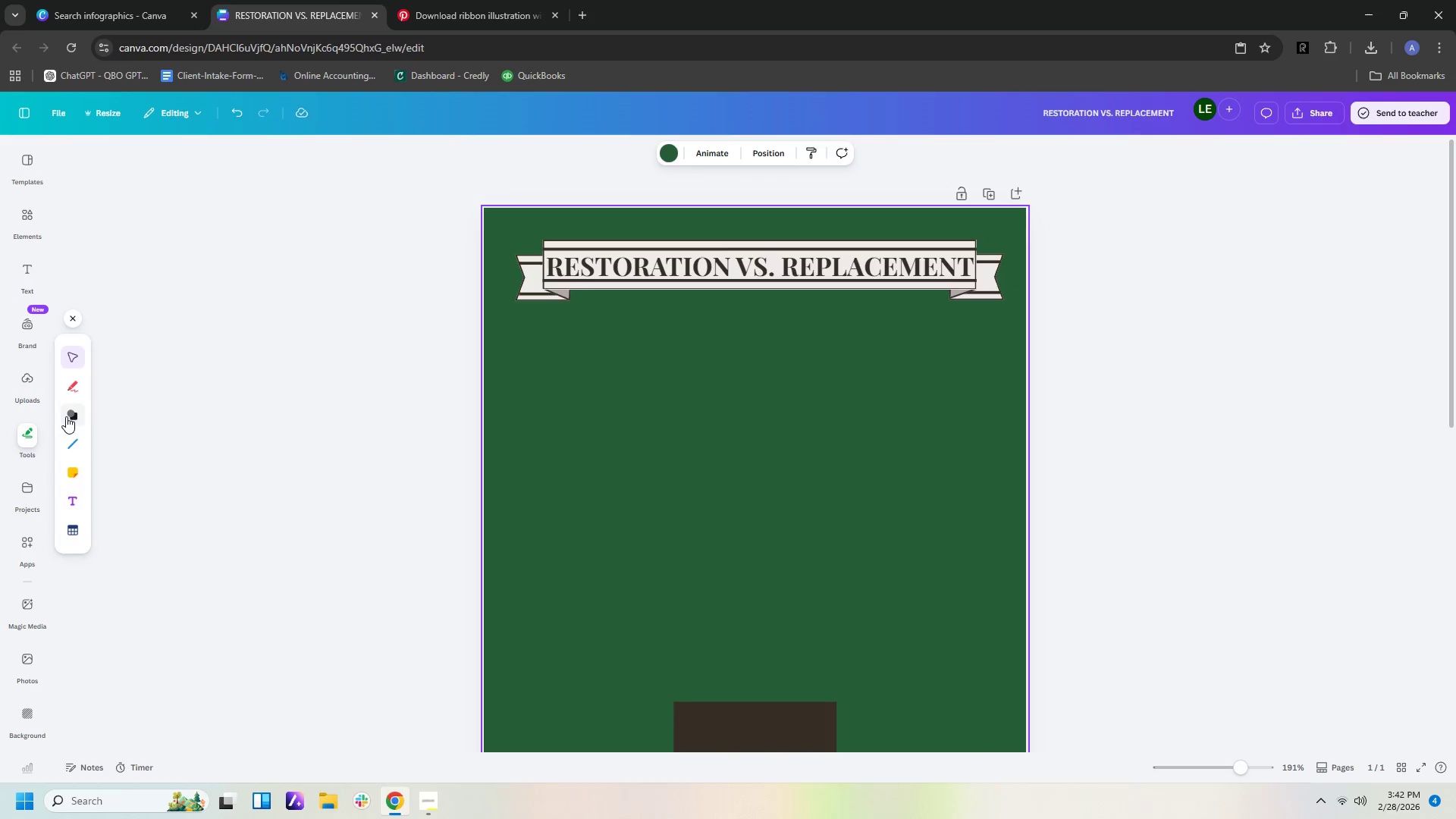 
left_click([66, 416])
 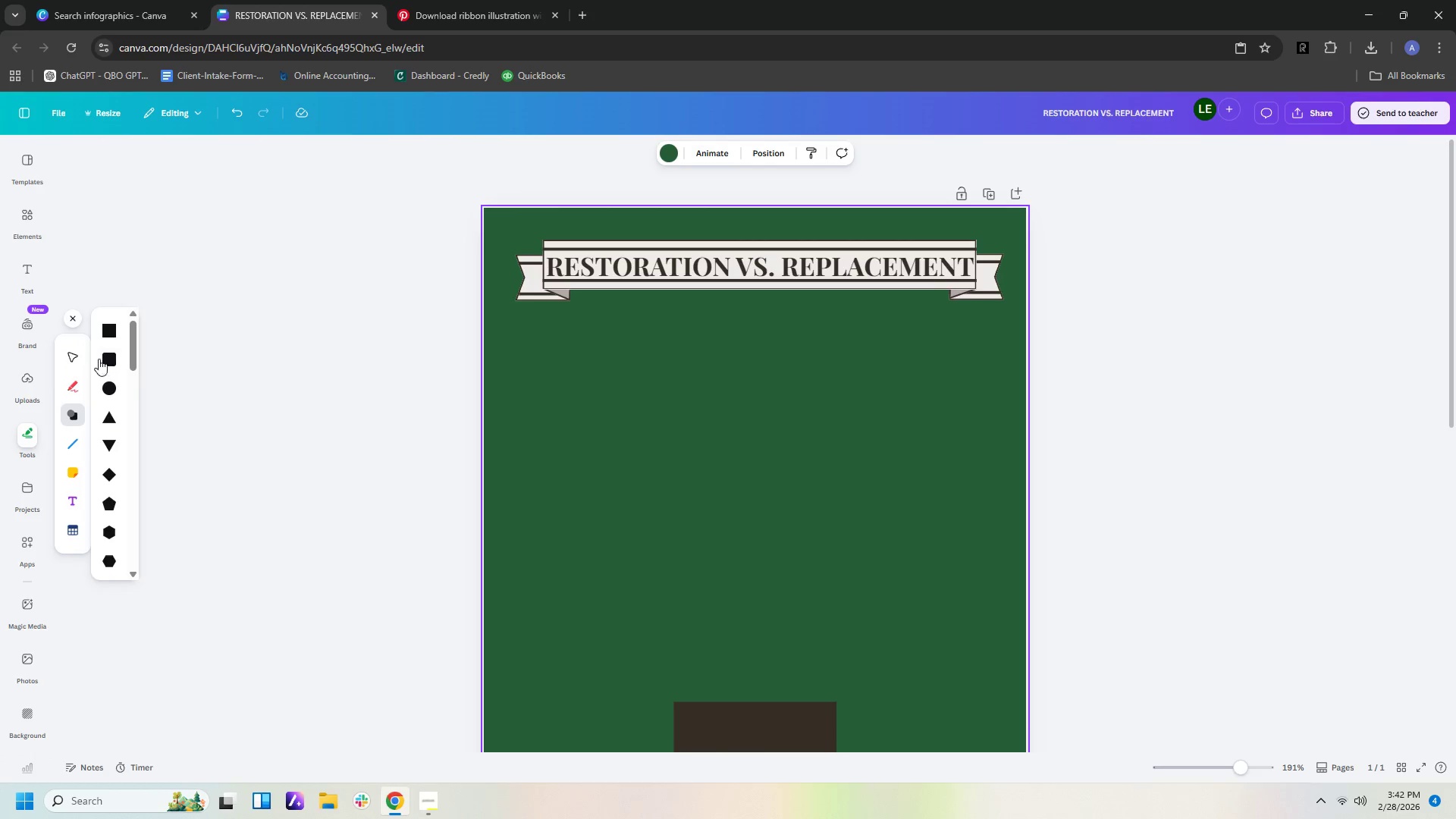 
left_click([107, 334])
 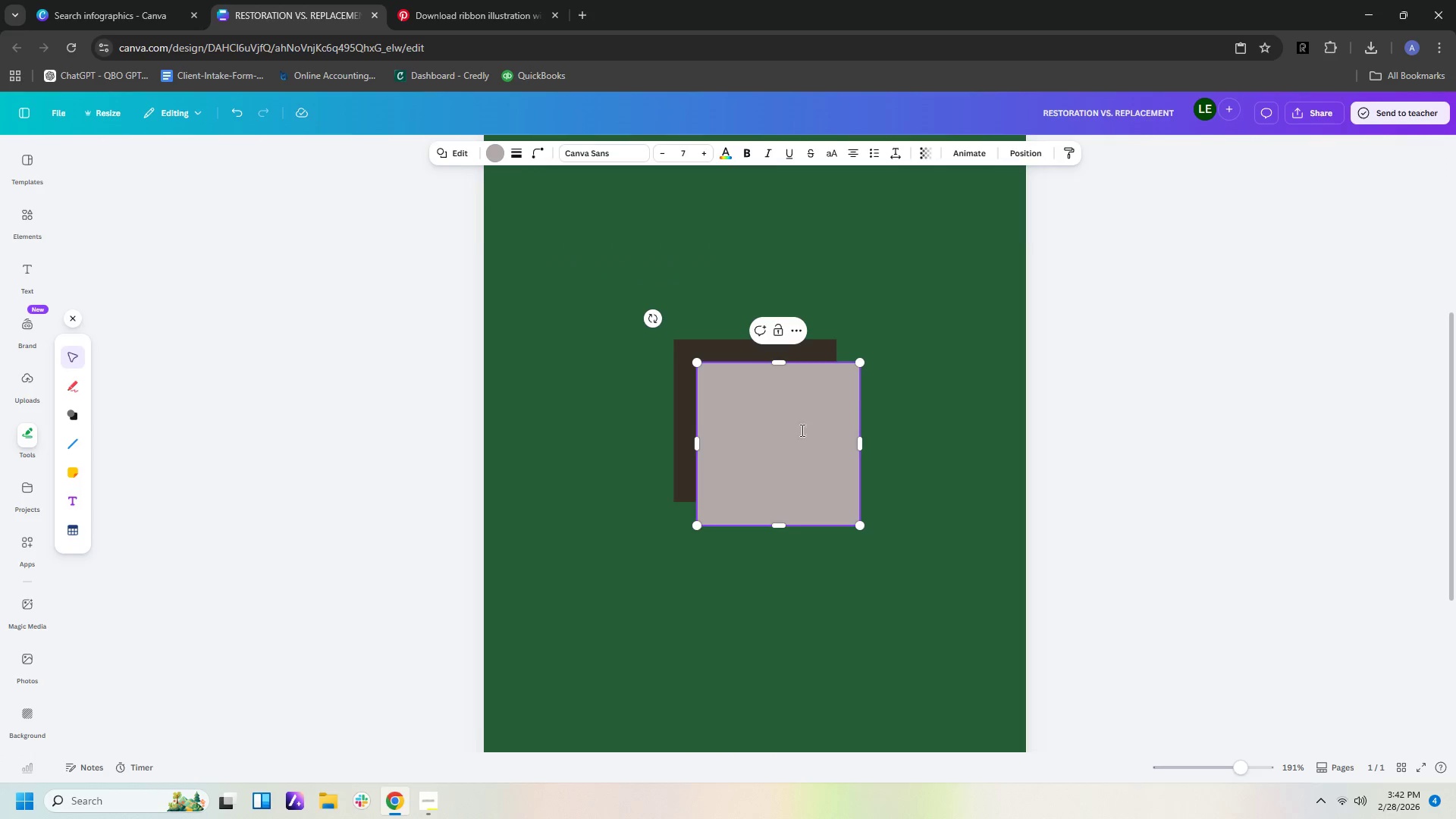 
scroll: coordinate [947, 410], scroll_direction: up, amount: 3.0
 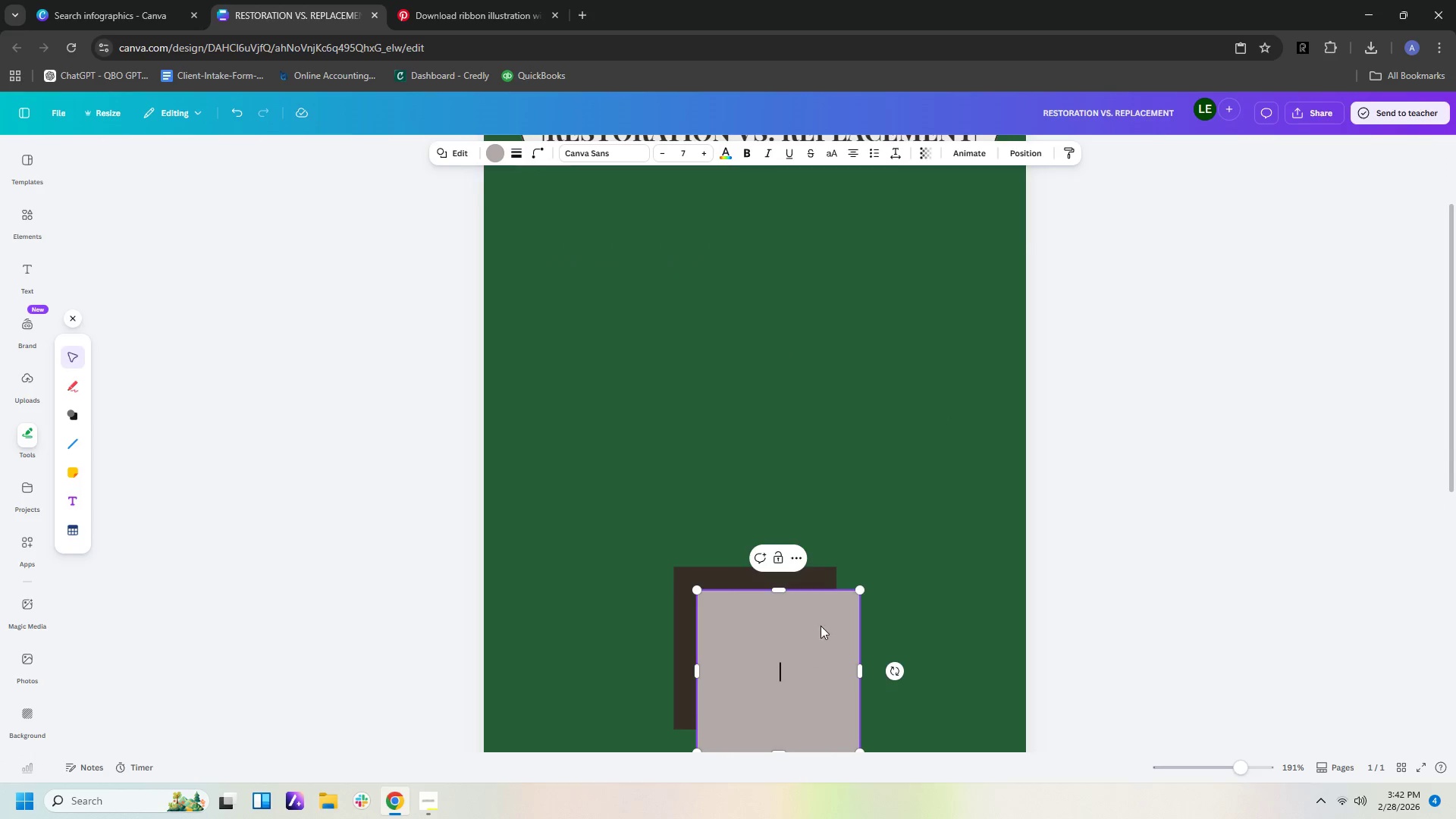 
double_click([896, 512])
 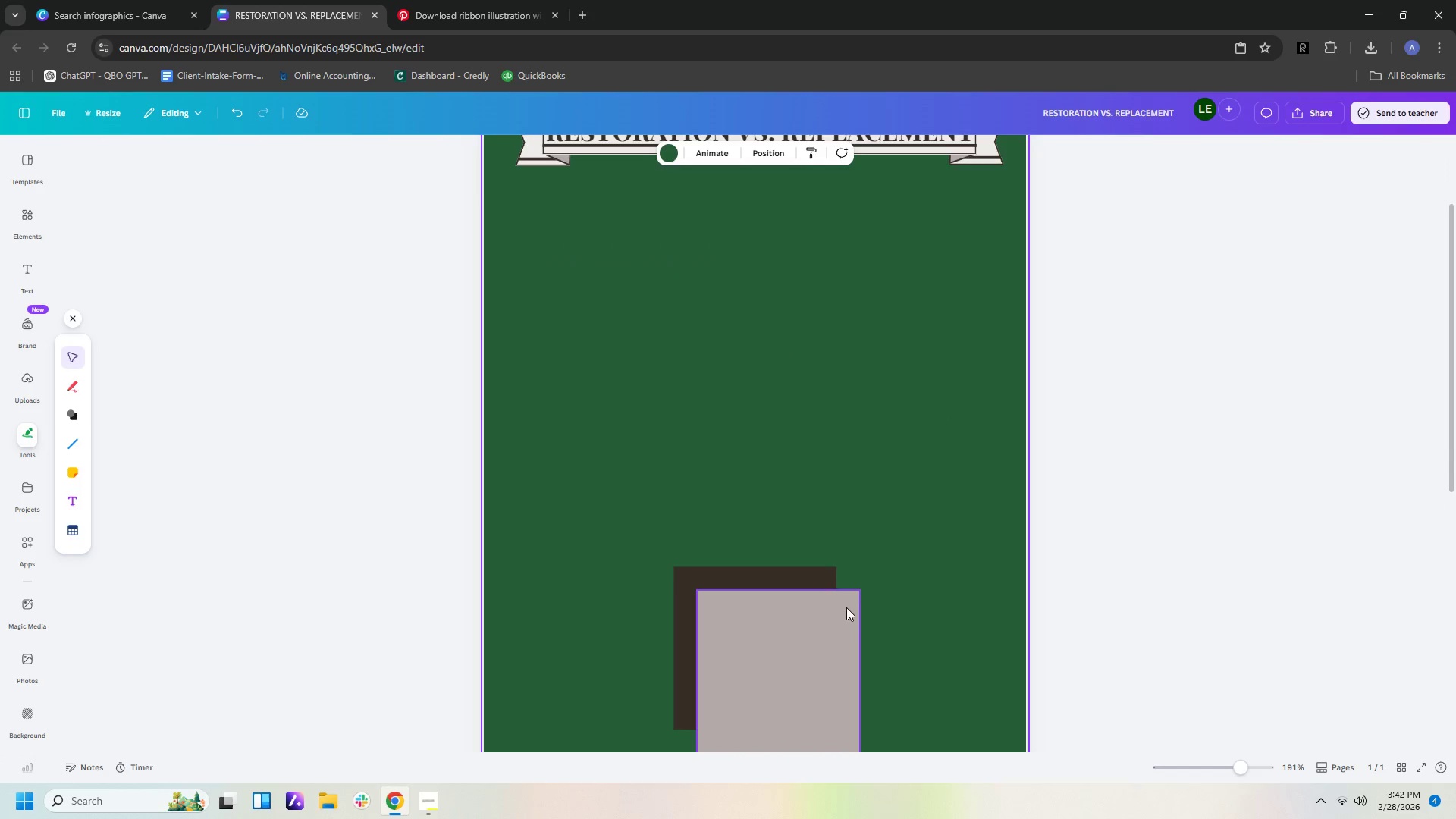 
left_click_drag(start_coordinate=[835, 623], to_coordinate=[724, 325])
 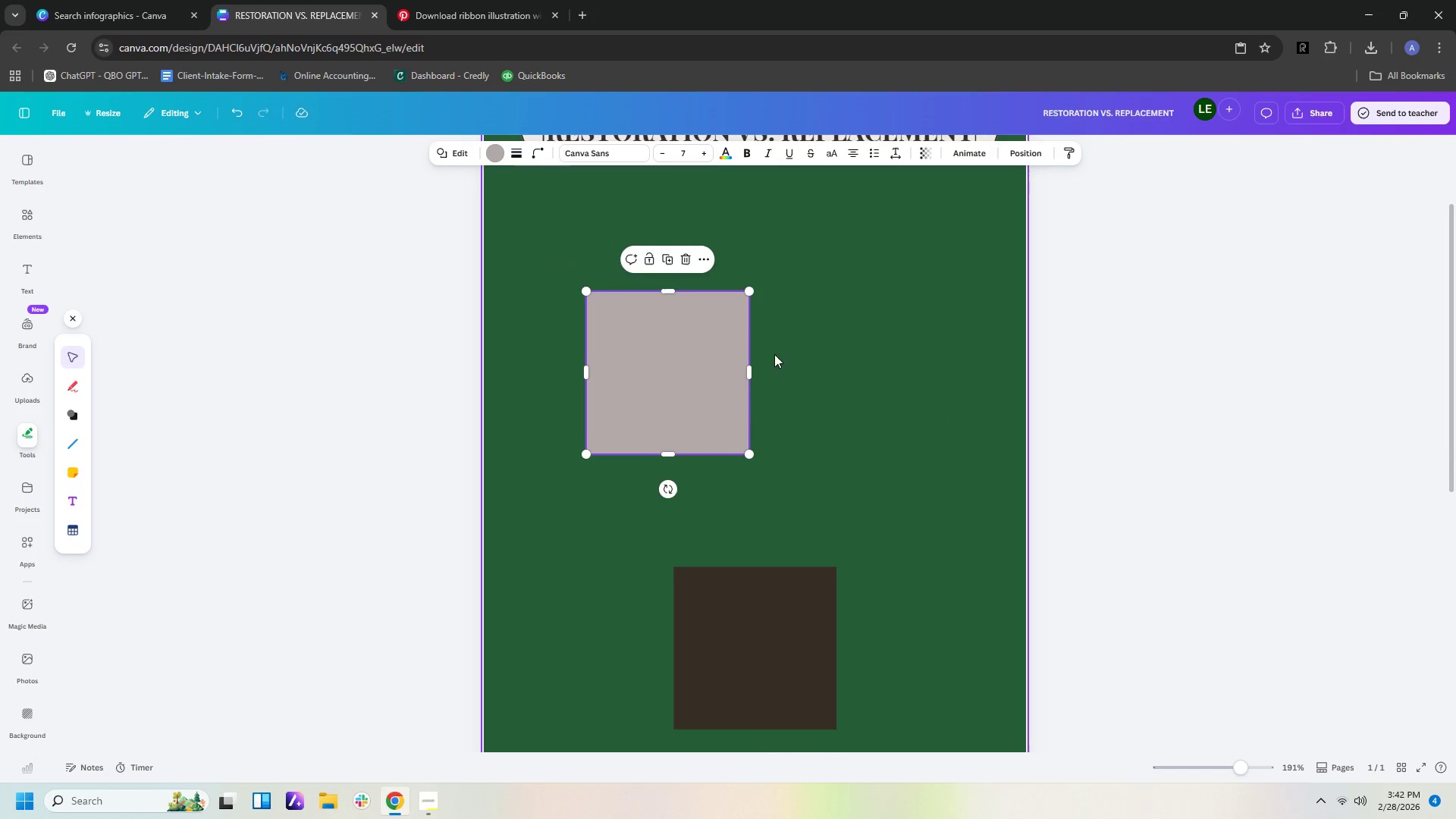 
scroll: coordinate [825, 353], scroll_direction: up, amount: 4.0
 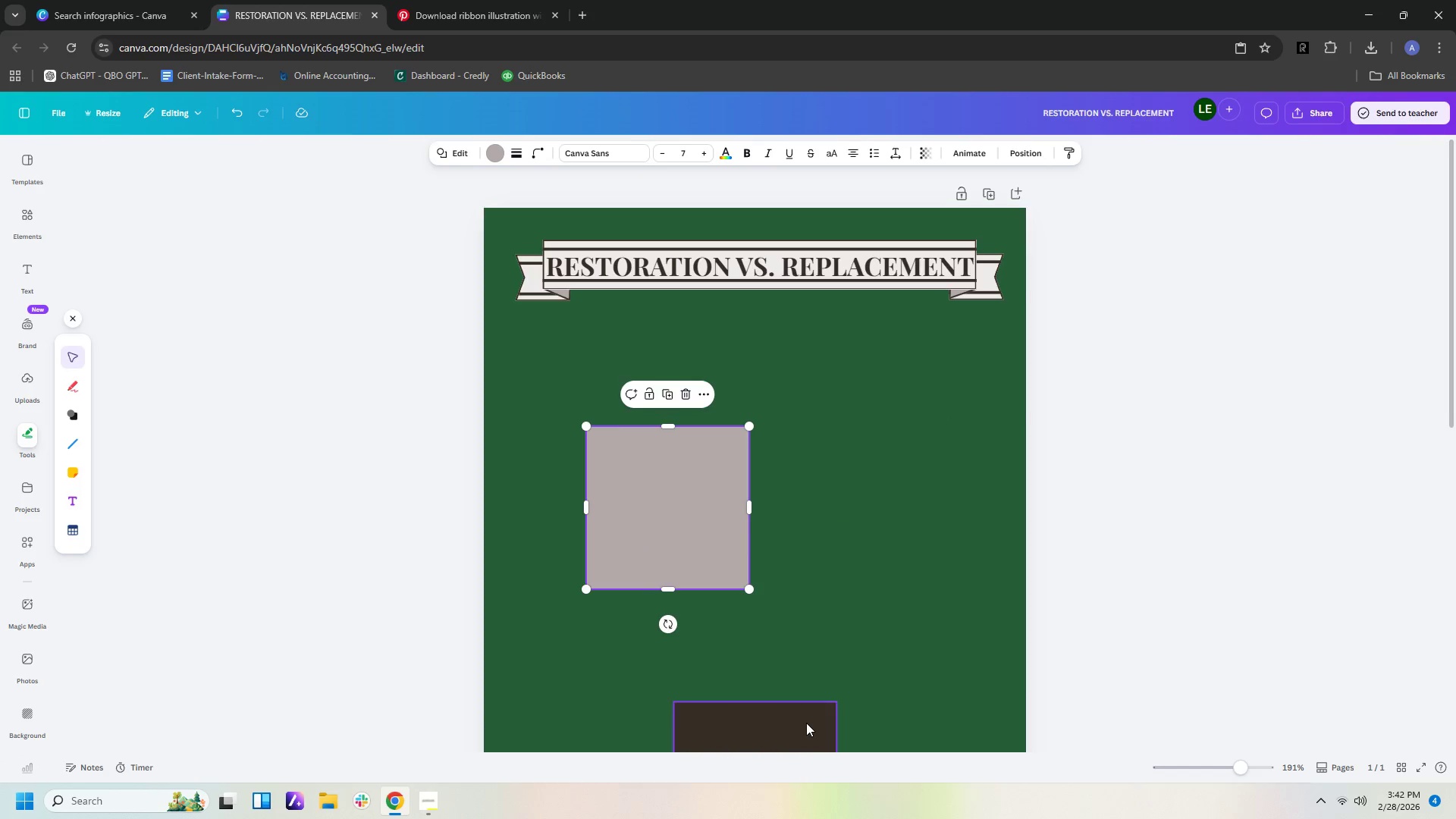 
left_click_drag(start_coordinate=[806, 725], to_coordinate=[620, 321])
 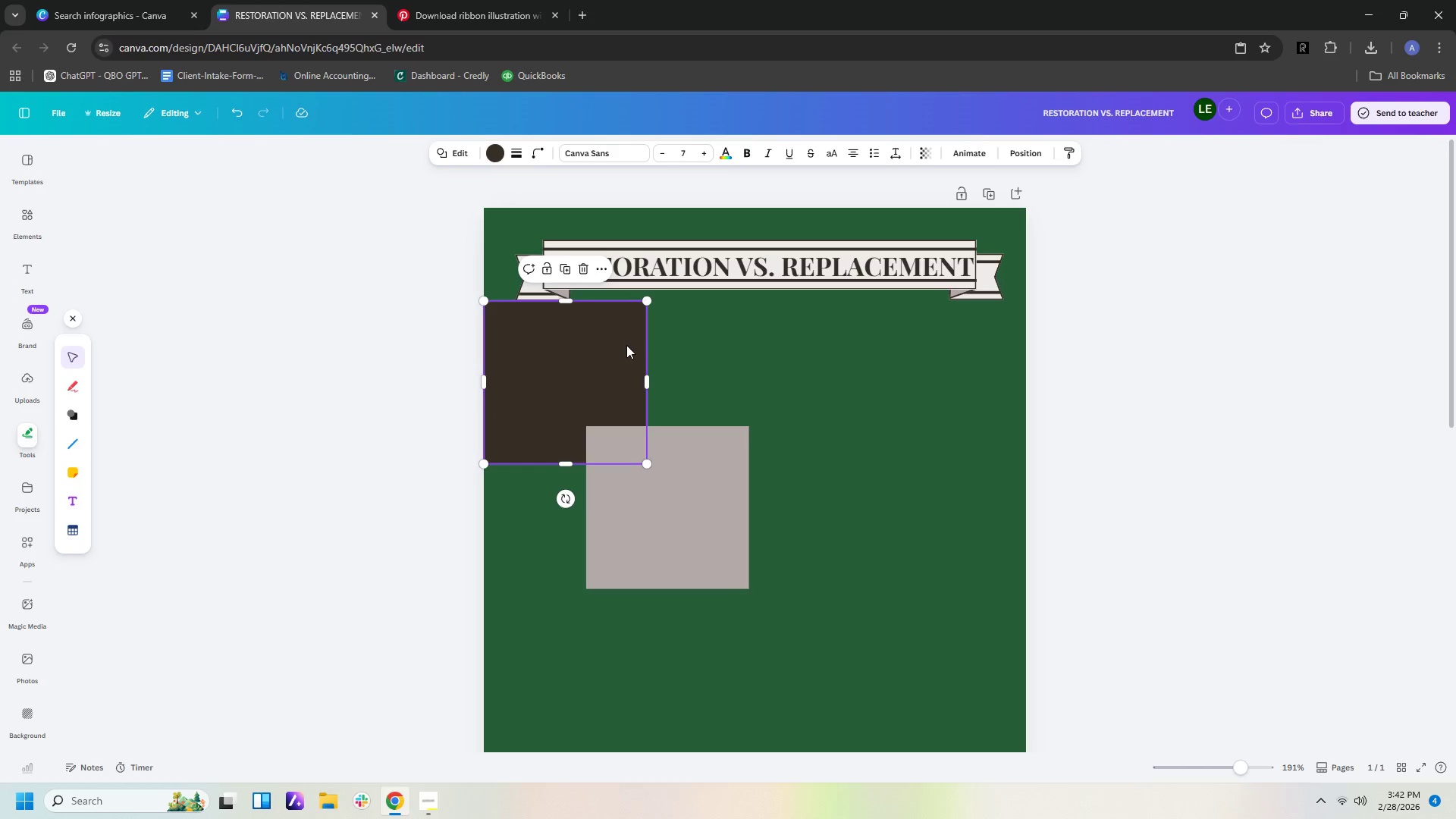 
left_click_drag(start_coordinate=[626, 349], to_coordinate=[626, 253])
 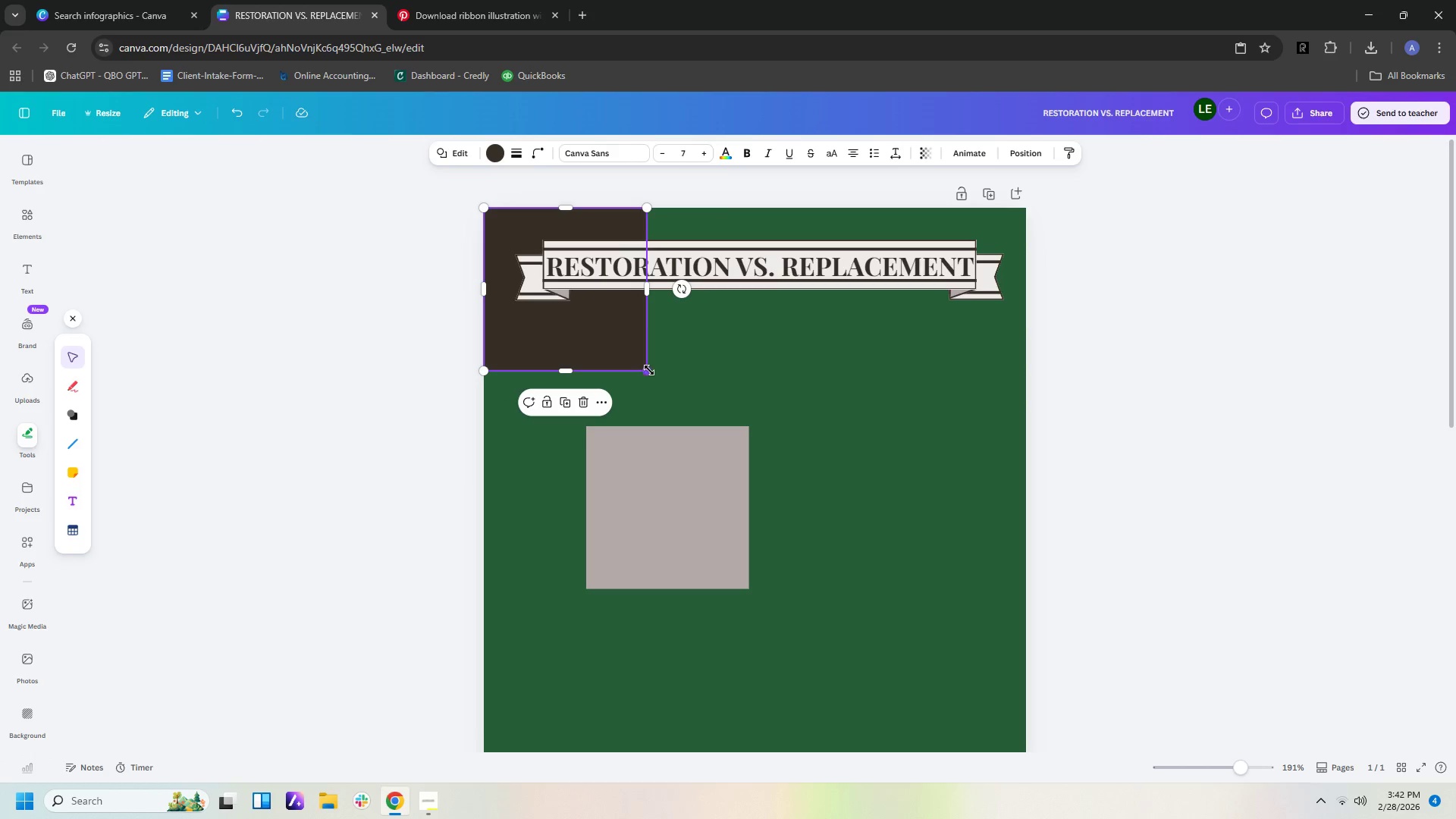 
left_click_drag(start_coordinate=[648, 370], to_coordinate=[512, 229])
 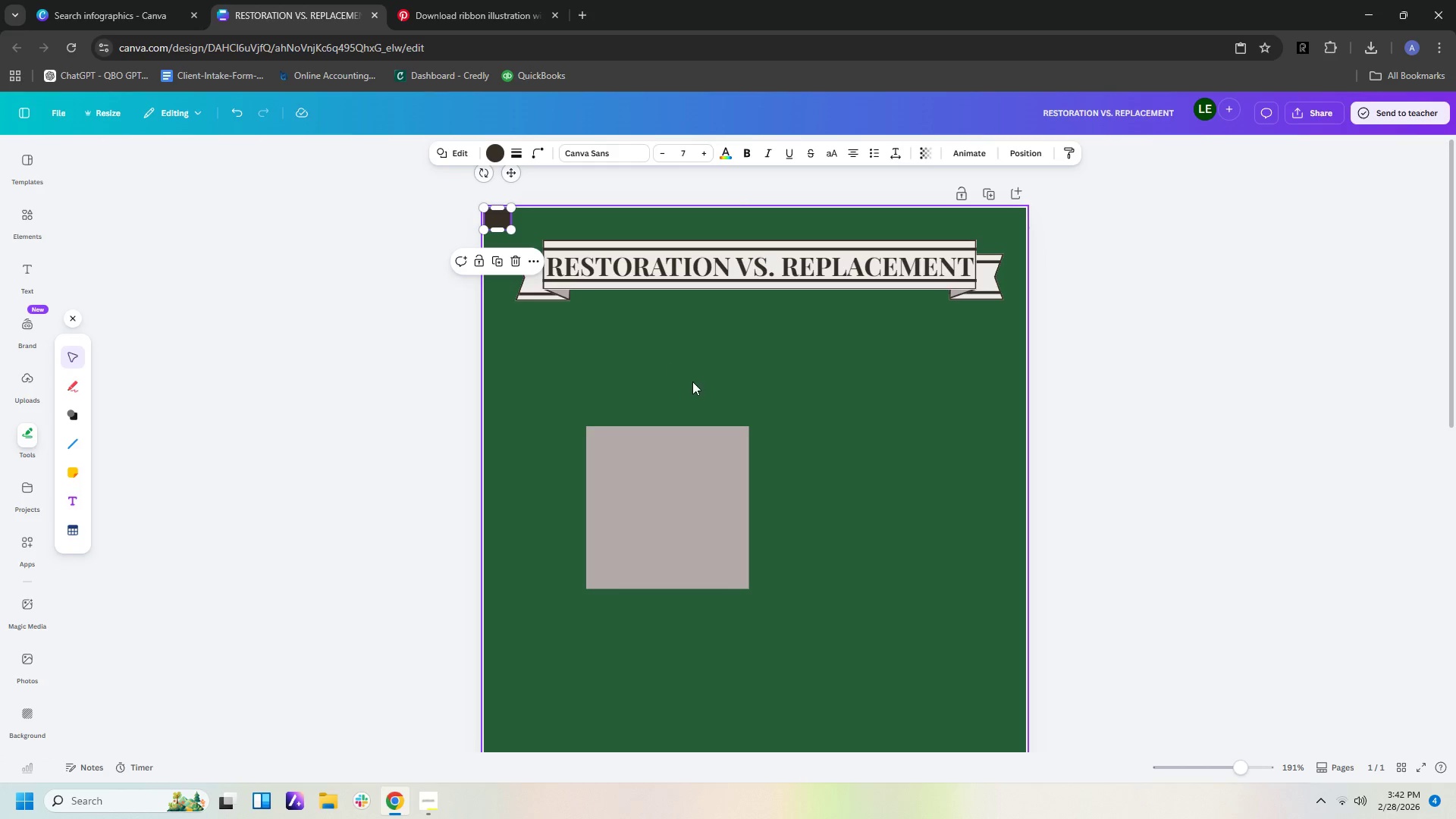 
left_click([692, 381])
 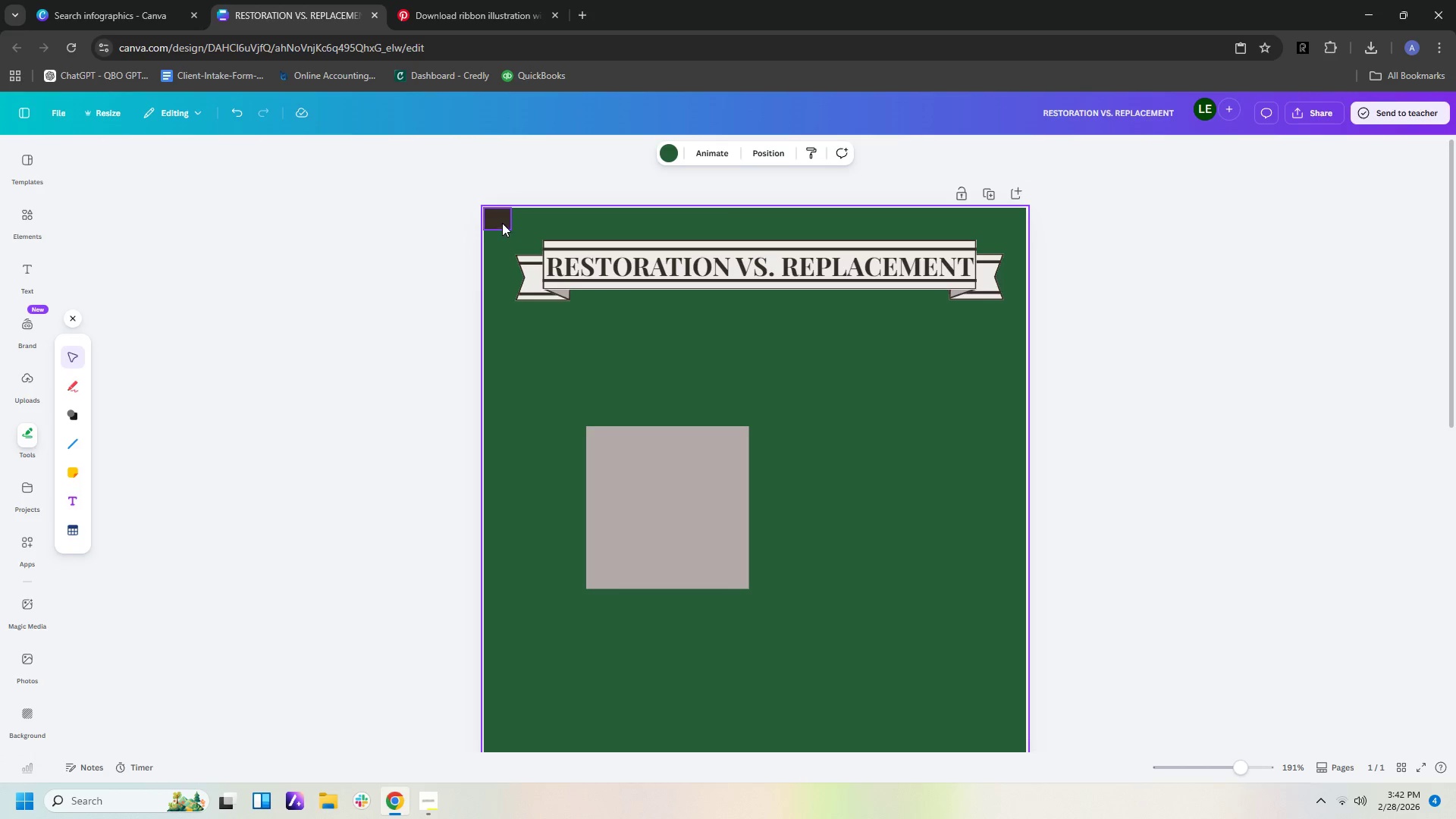 
left_click([504, 221])
 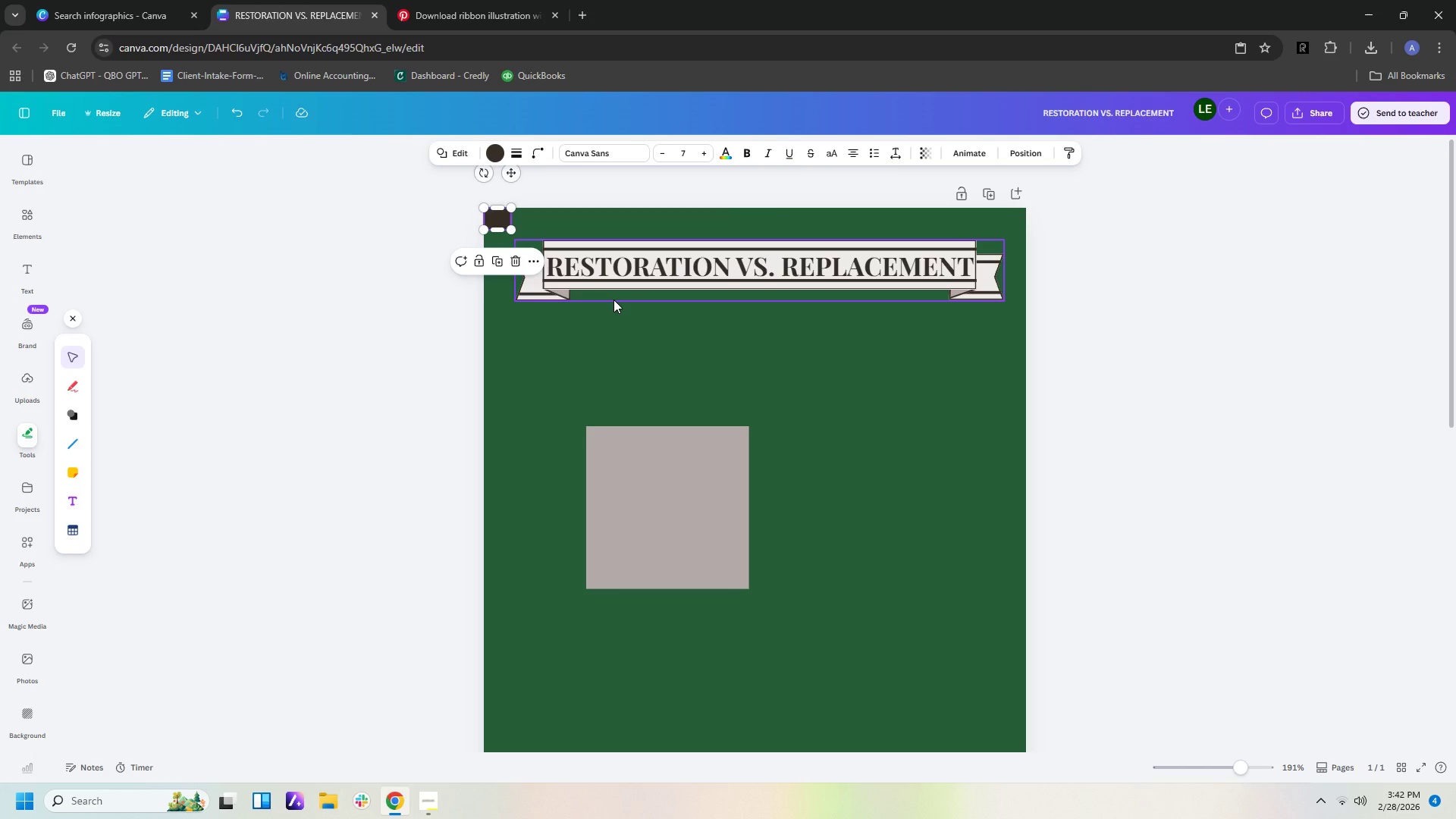 
key(ArrowDown)
 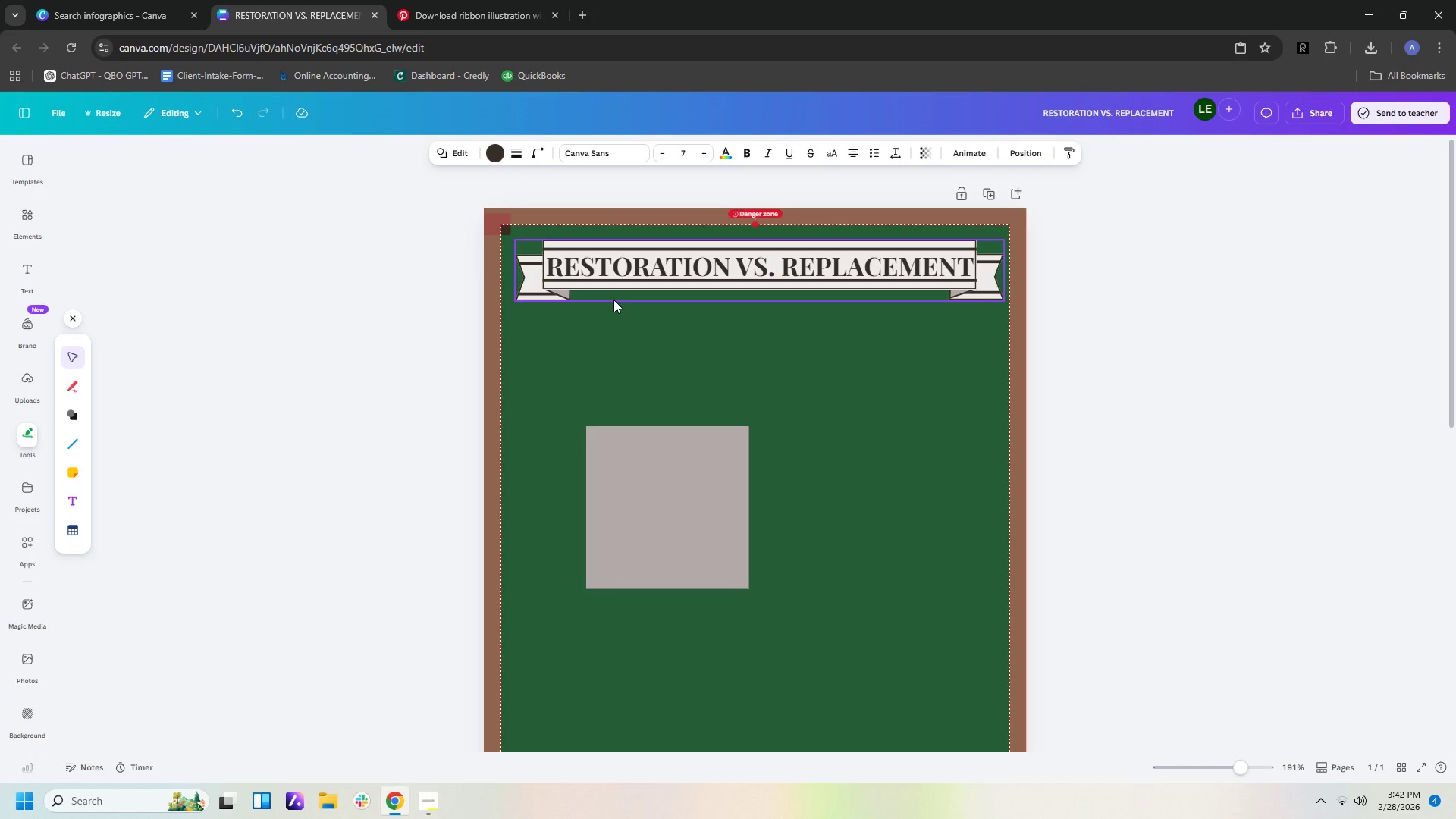 
key(ArrowRight)
 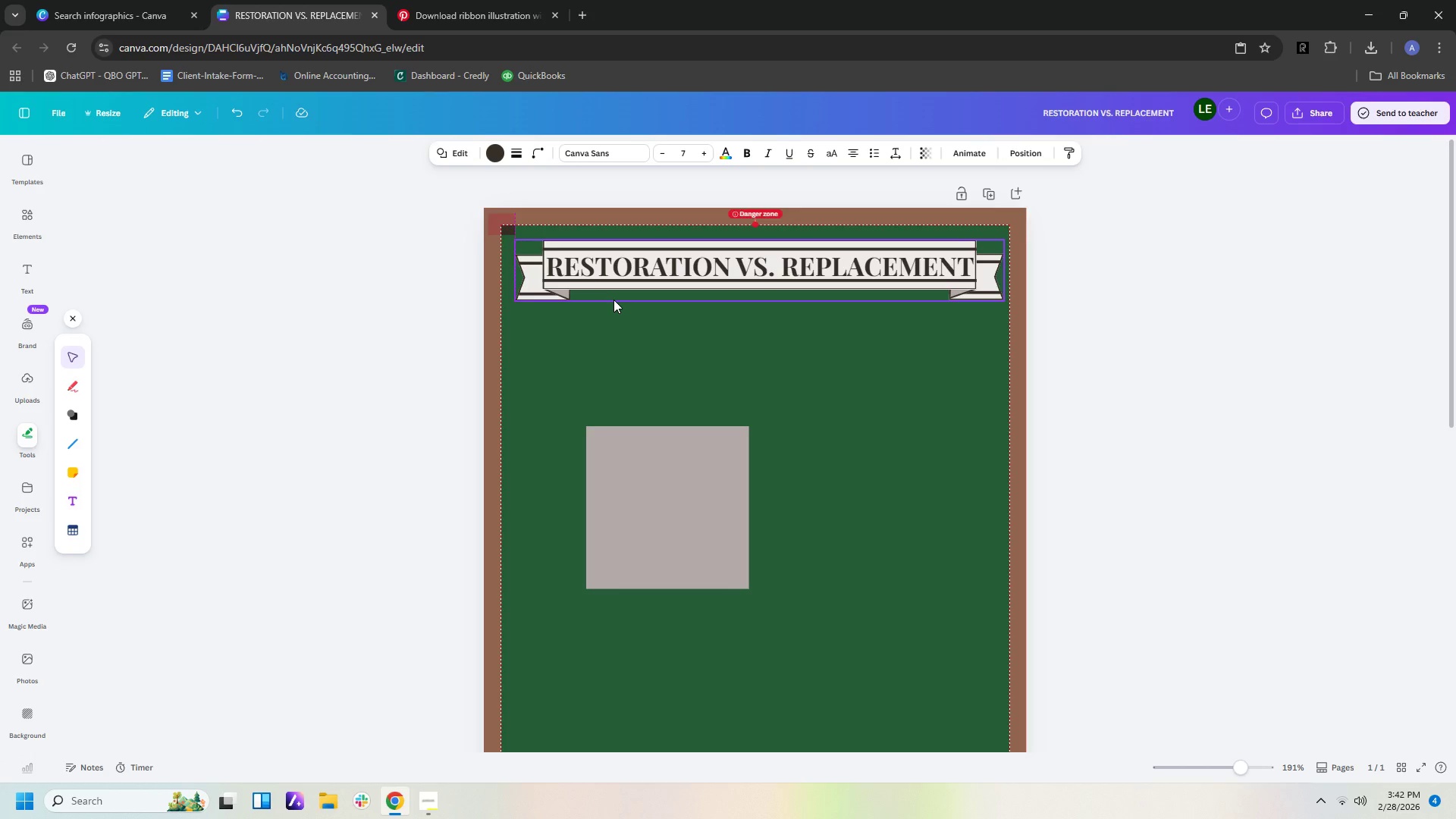 
key(ArrowUp)
 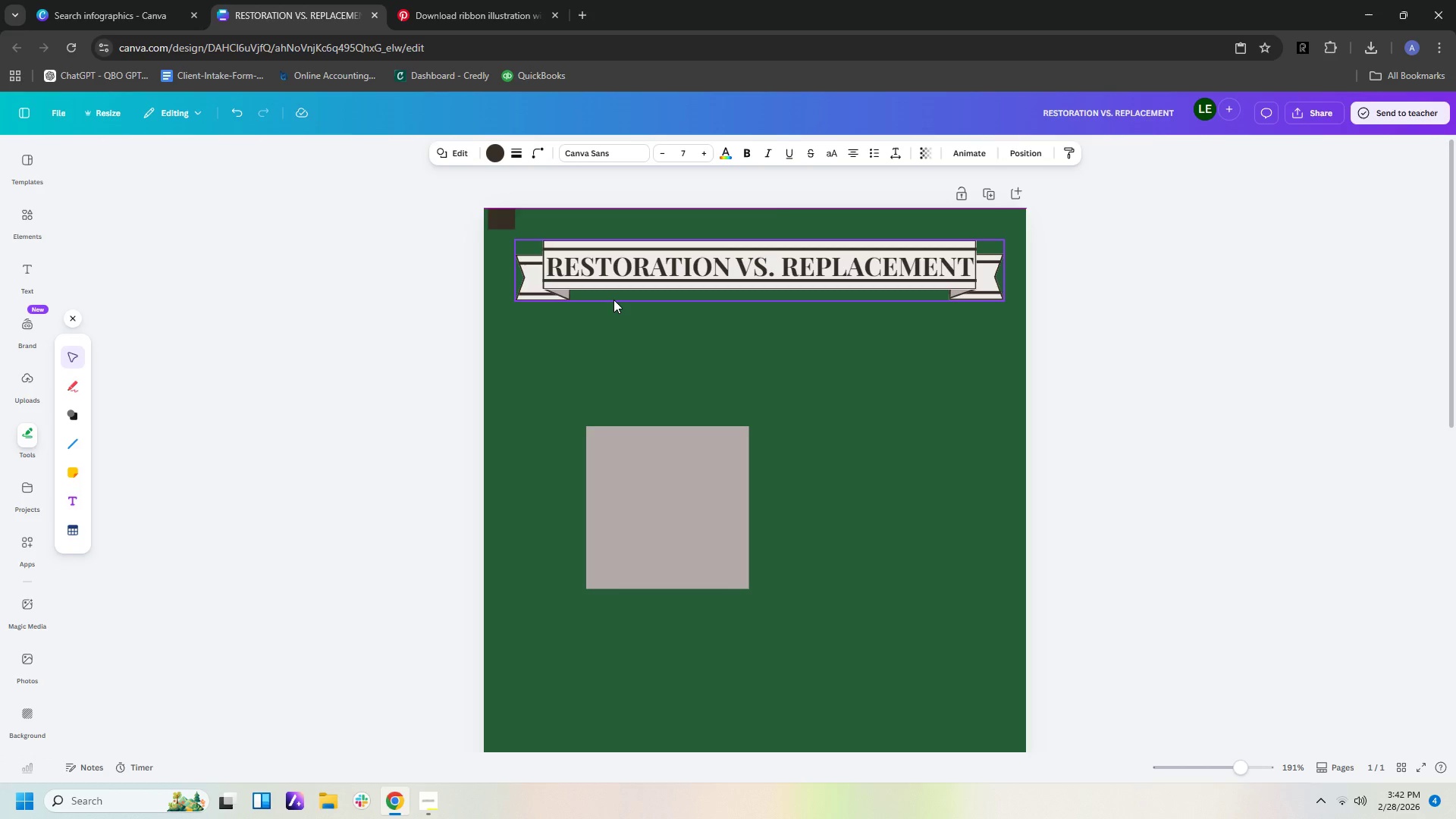 
key(ArrowDown)
 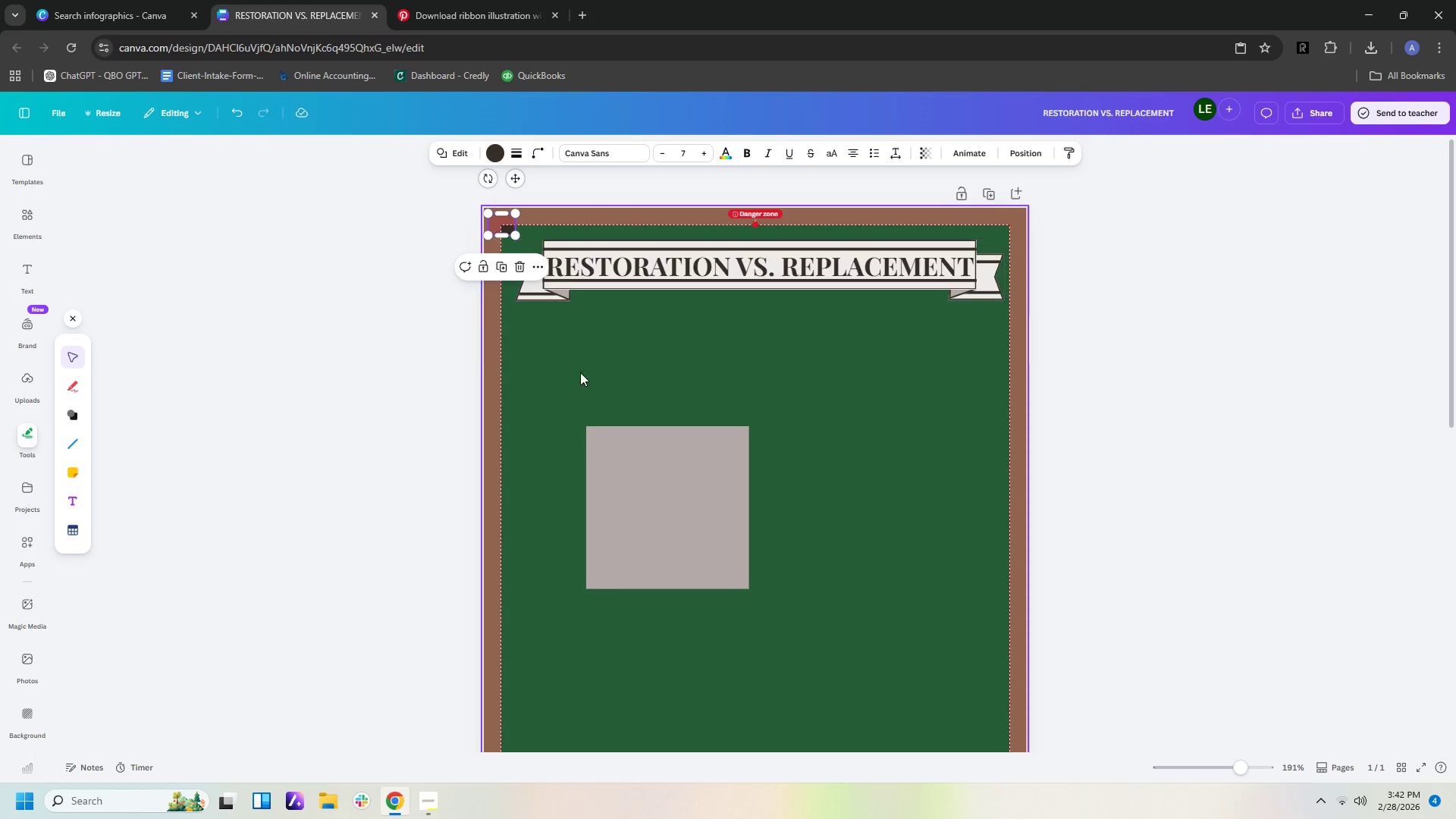 
left_click([438, 301])
 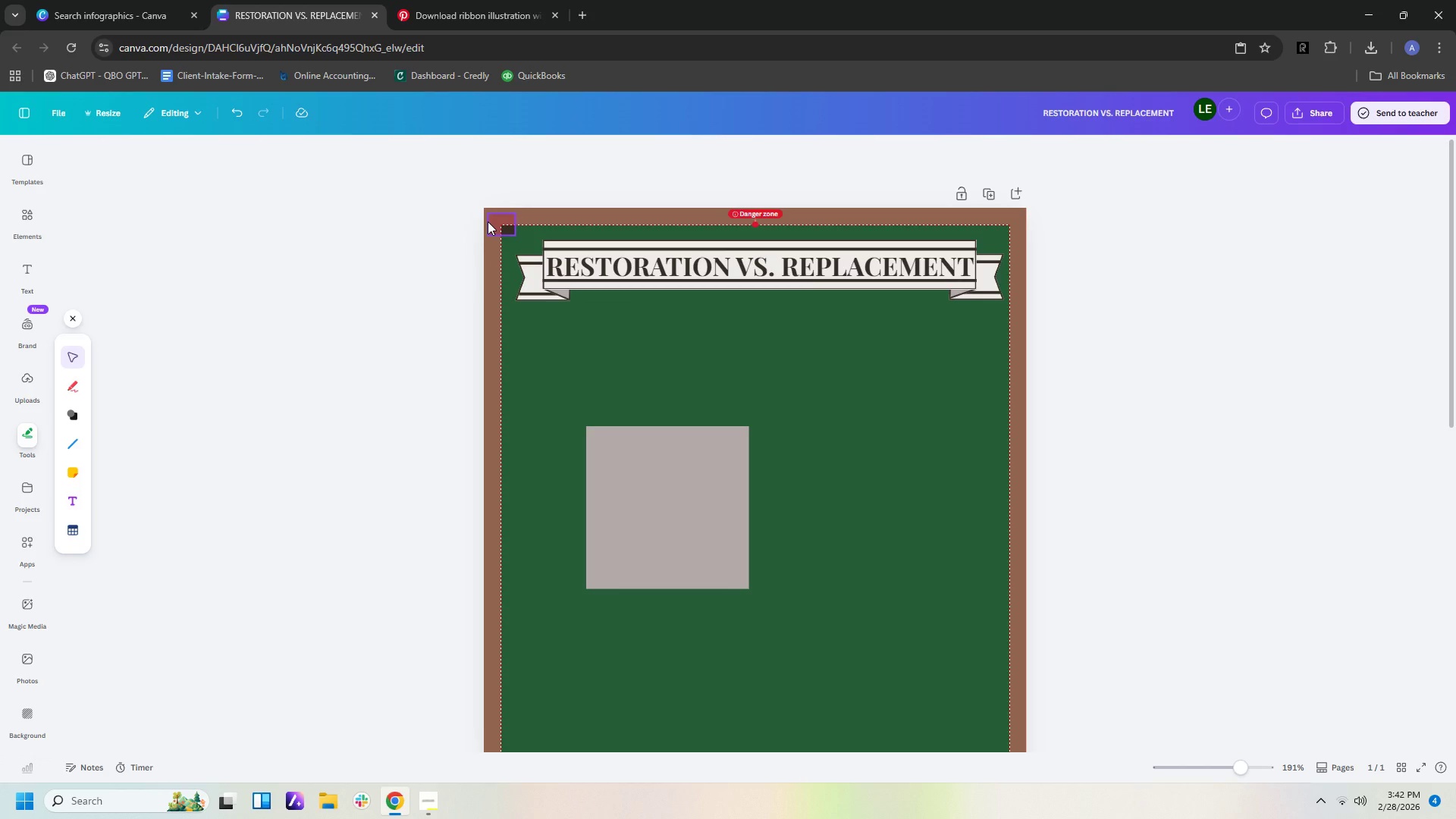 
left_click_drag(start_coordinate=[491, 221], to_coordinate=[504, 231])
 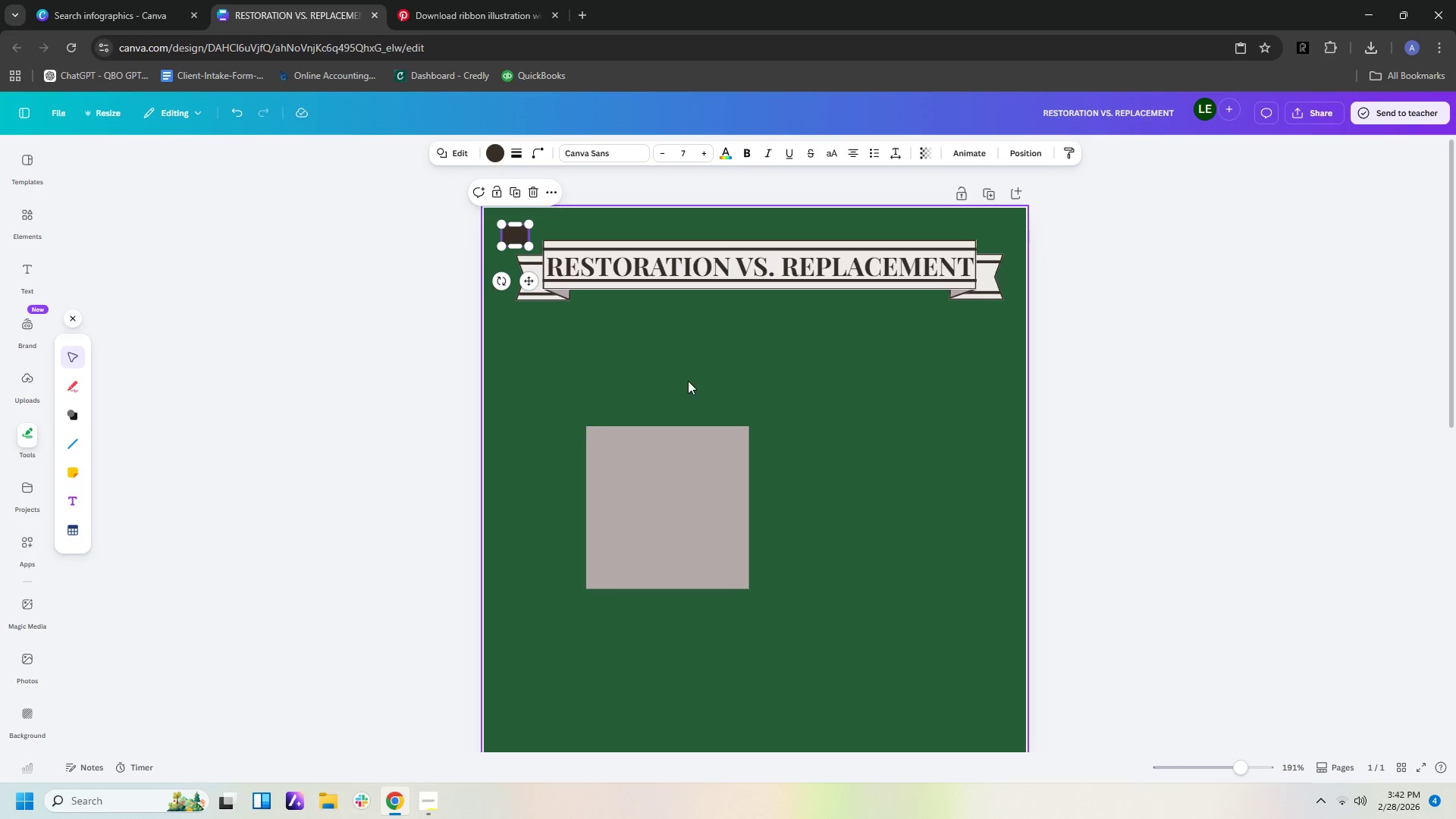 
left_click([688, 381])
 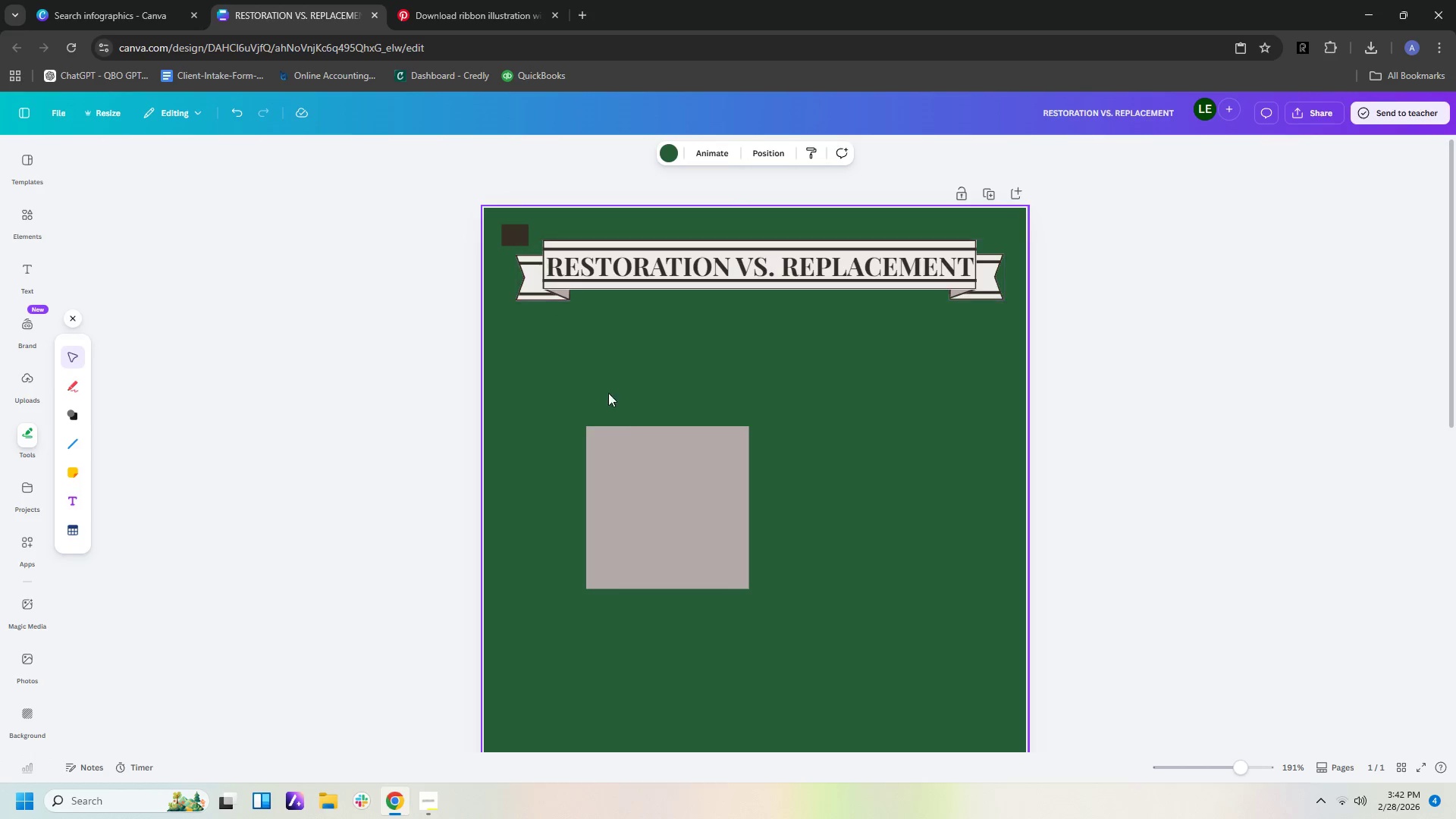 
left_click([638, 453])
 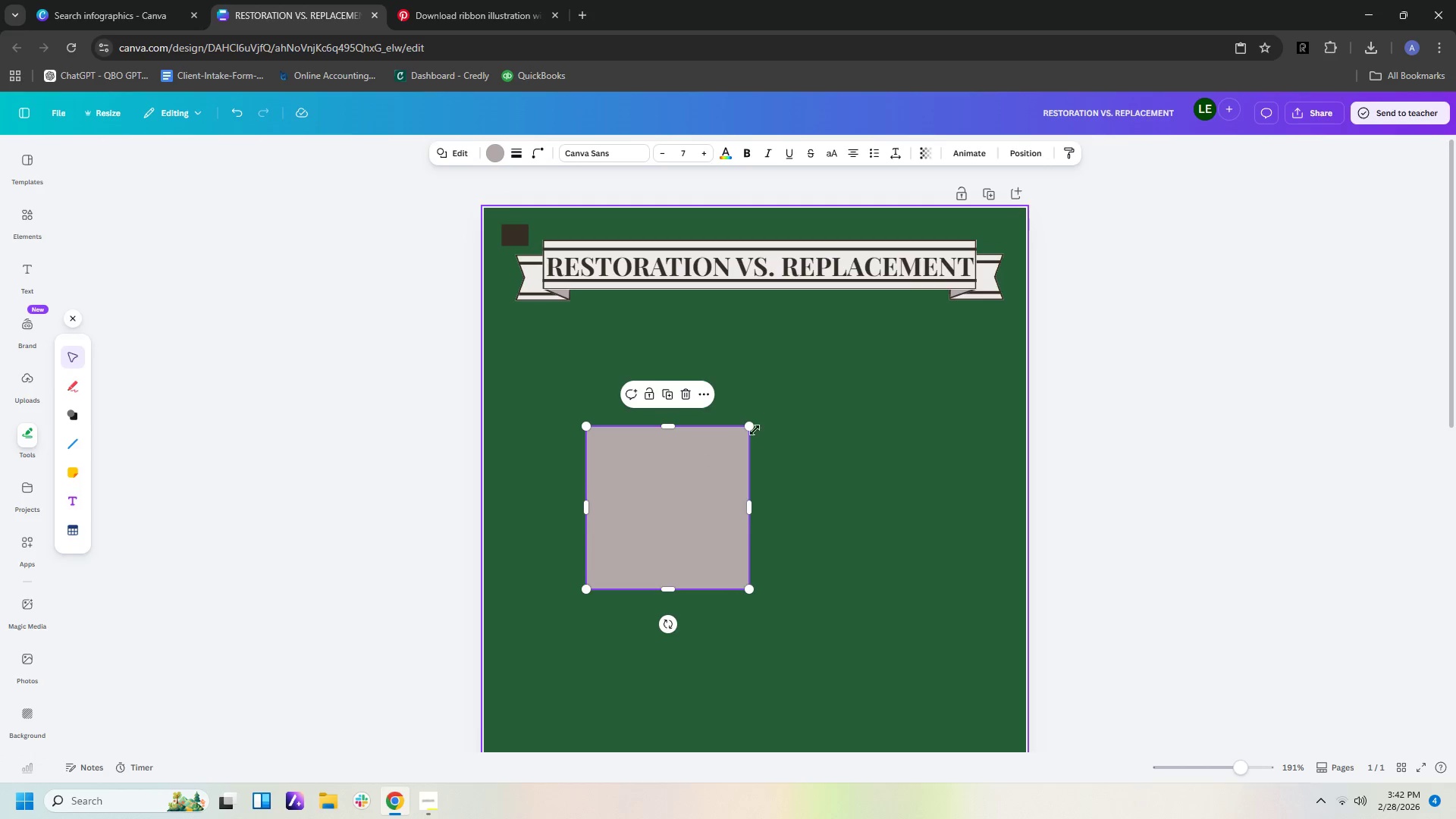 
left_click_drag(start_coordinate=[752, 428], to_coordinate=[596, 583])
 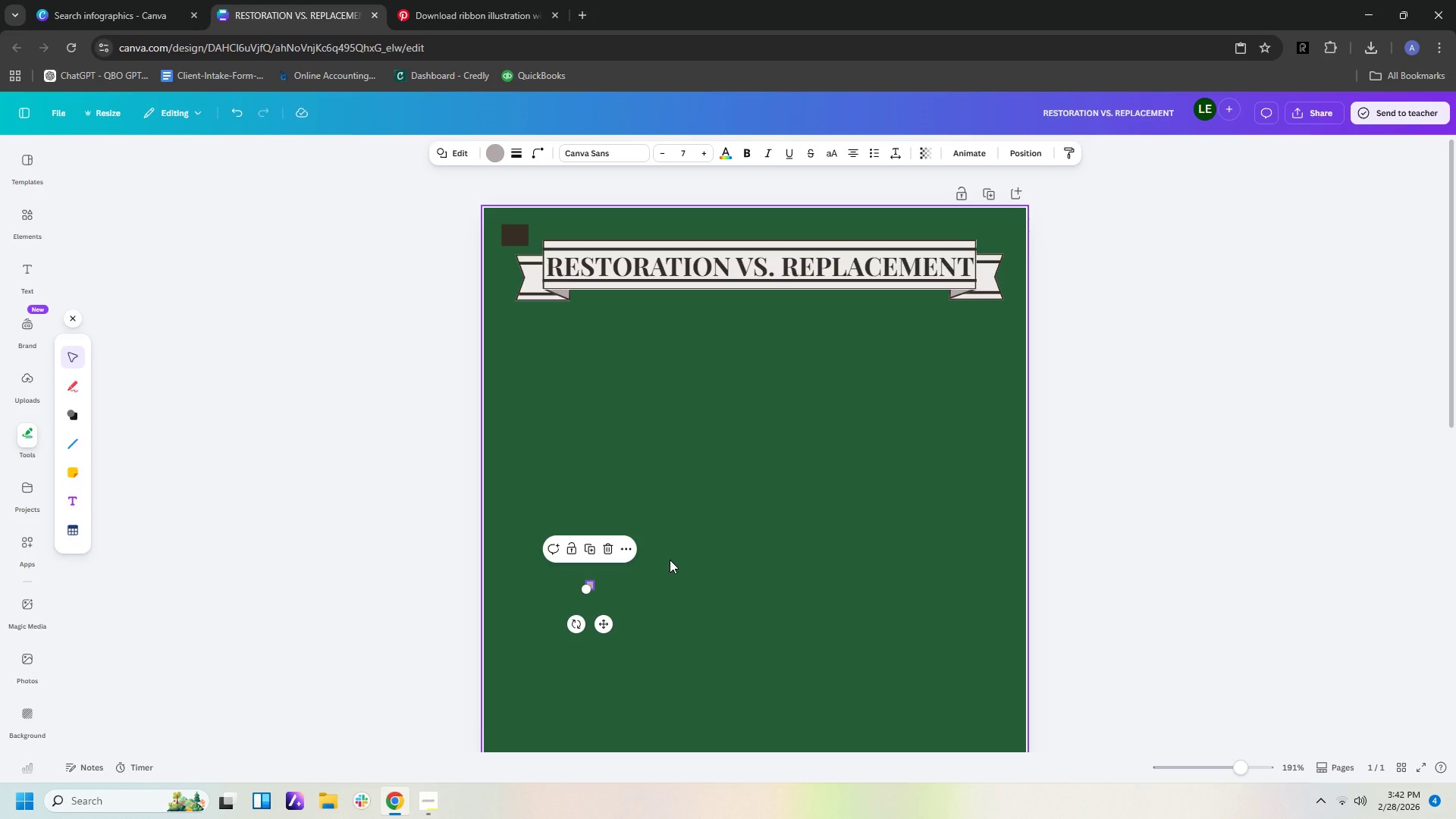 
left_click([670, 560])
 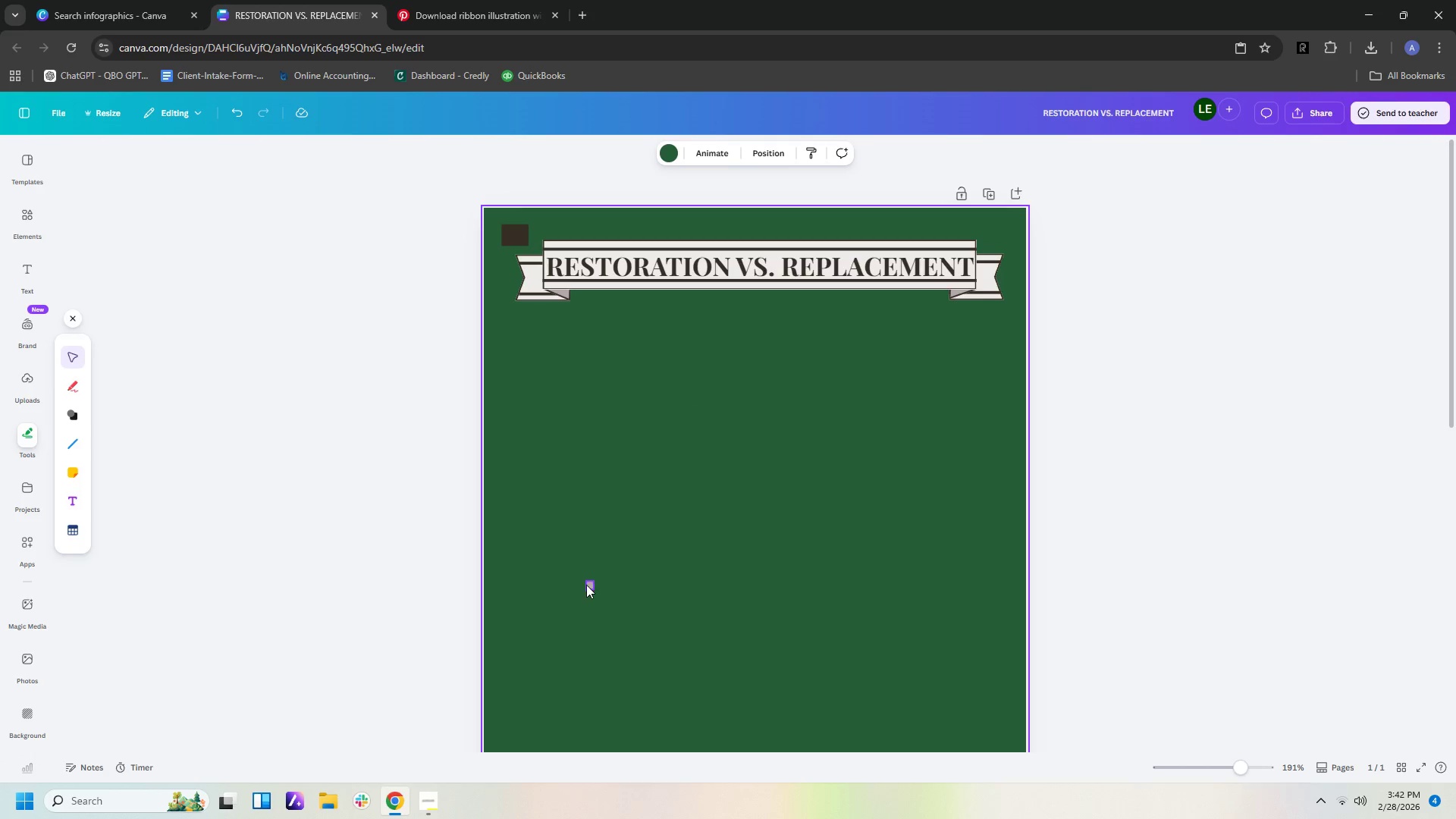 
left_click_drag(start_coordinate=[586, 585], to_coordinate=[509, 234])
 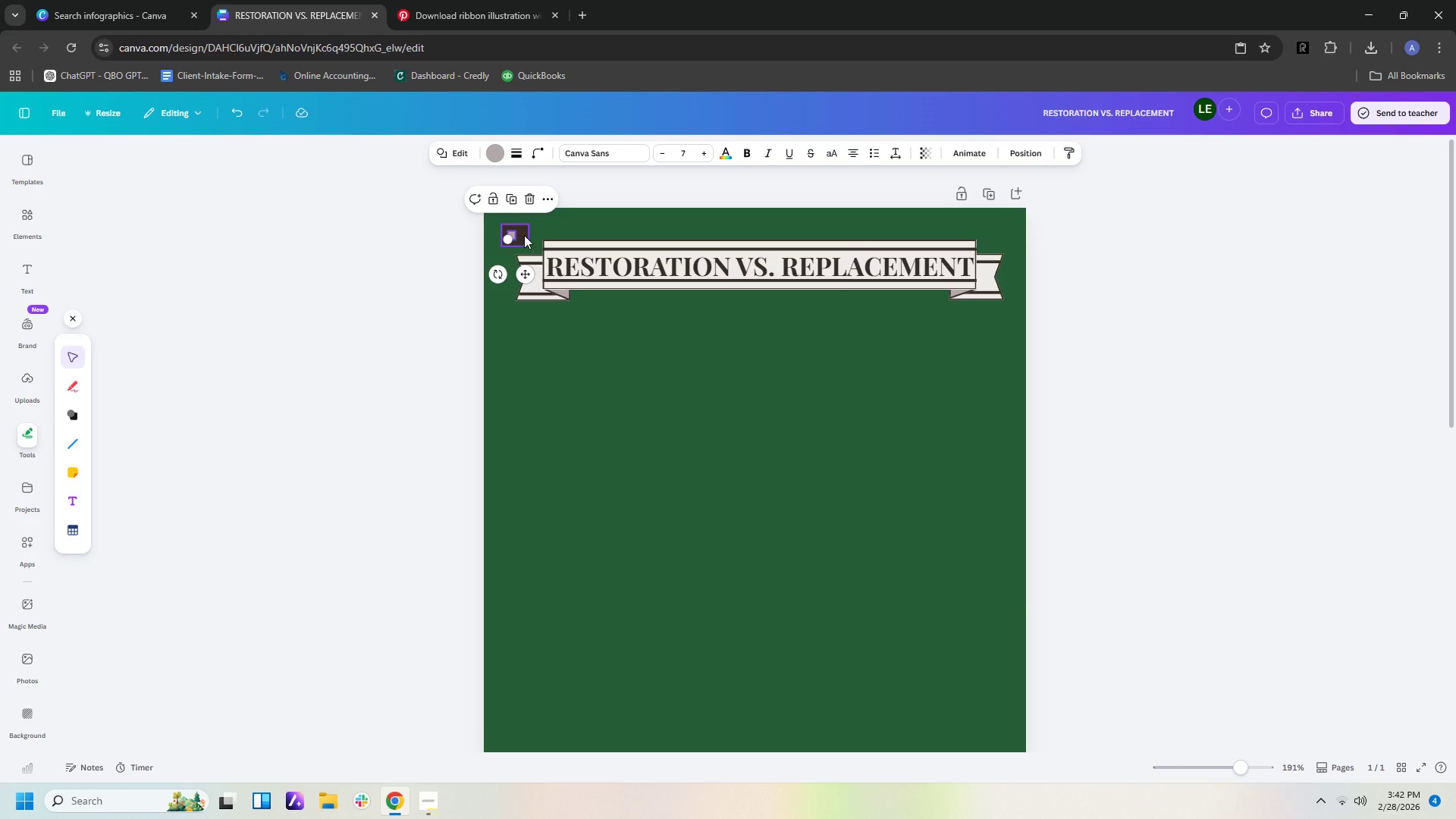 
left_click([523, 235])
 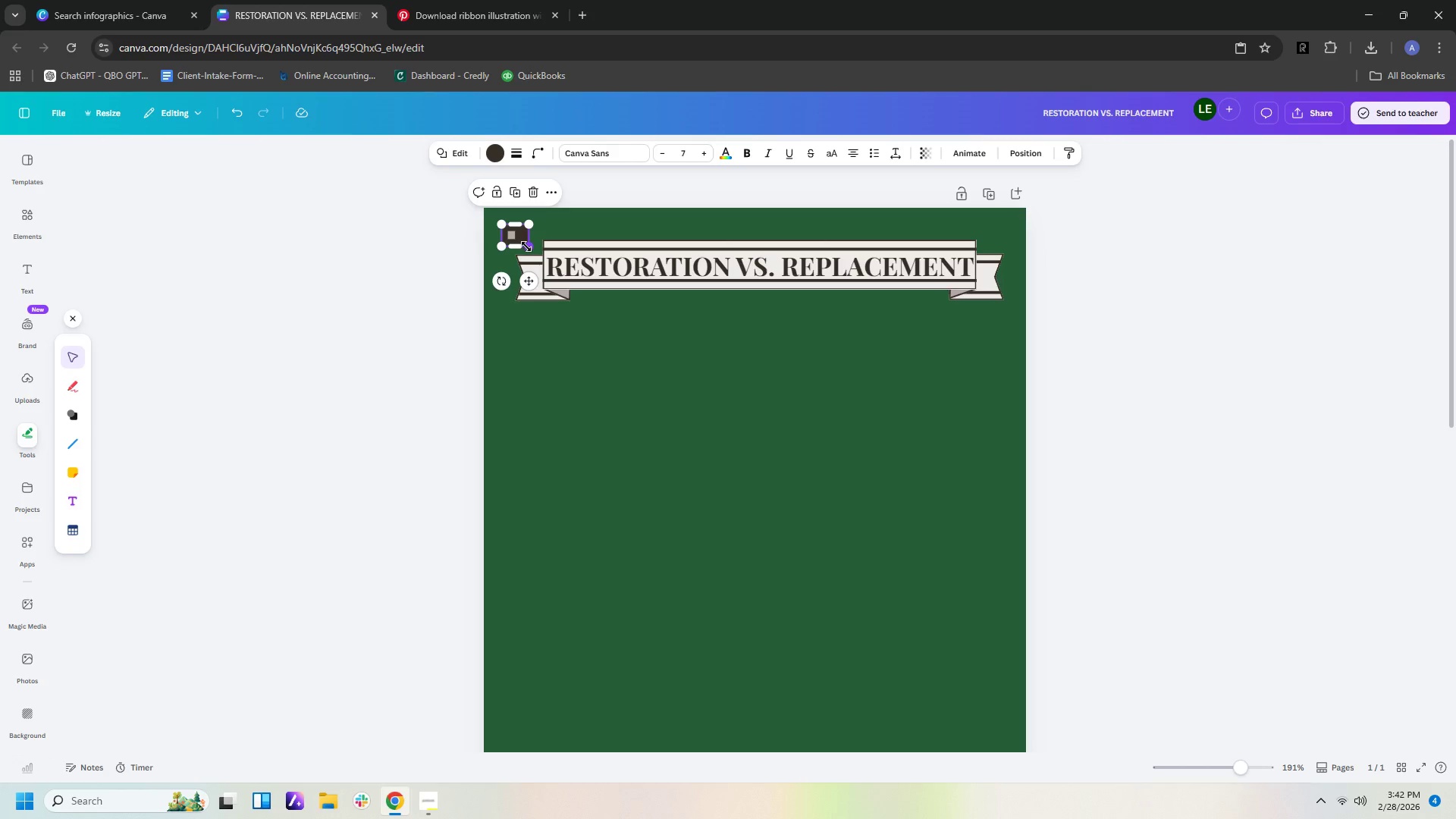 
left_click_drag(start_coordinate=[526, 246], to_coordinate=[519, 245])
 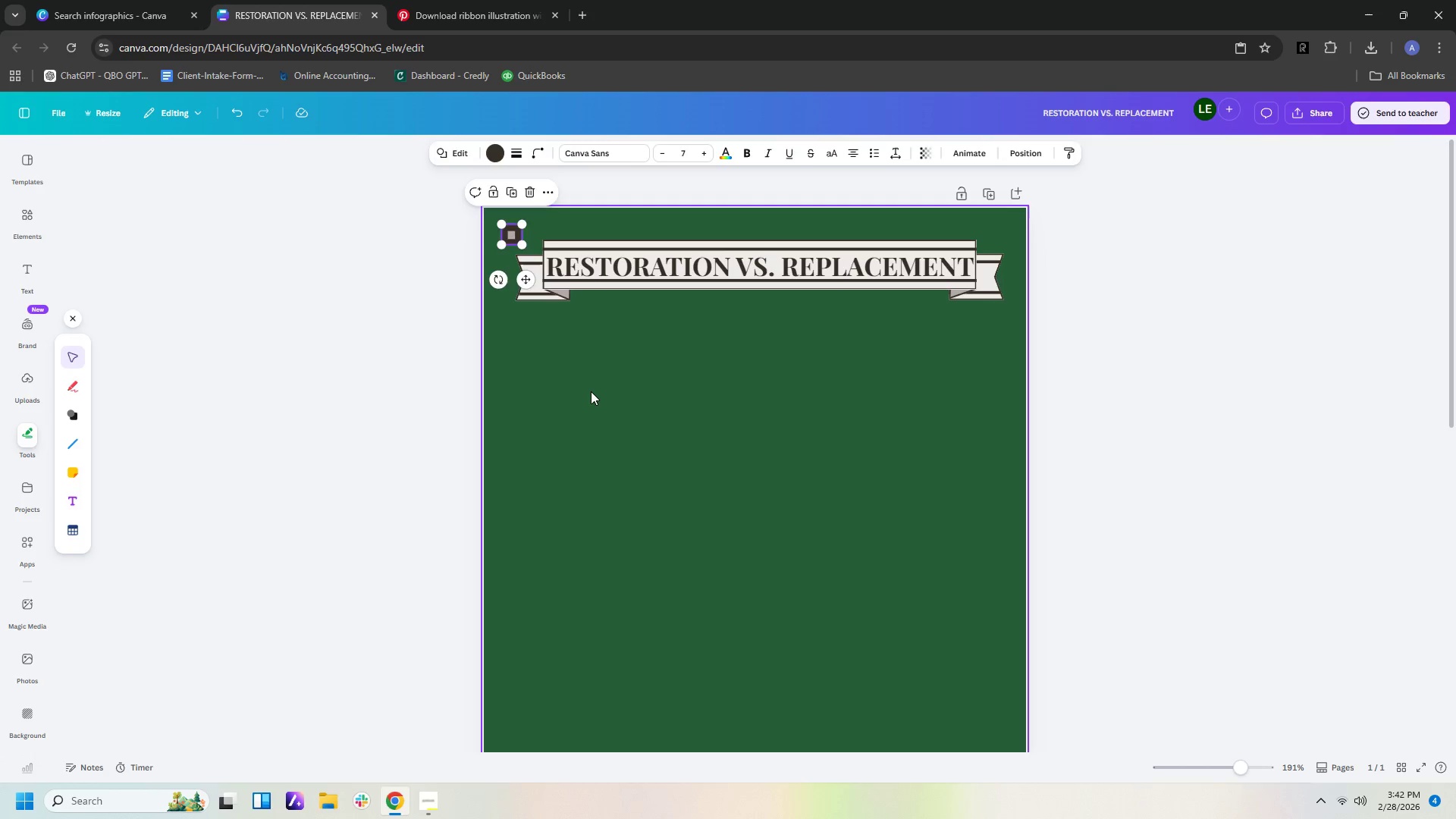 
left_click([592, 394])
 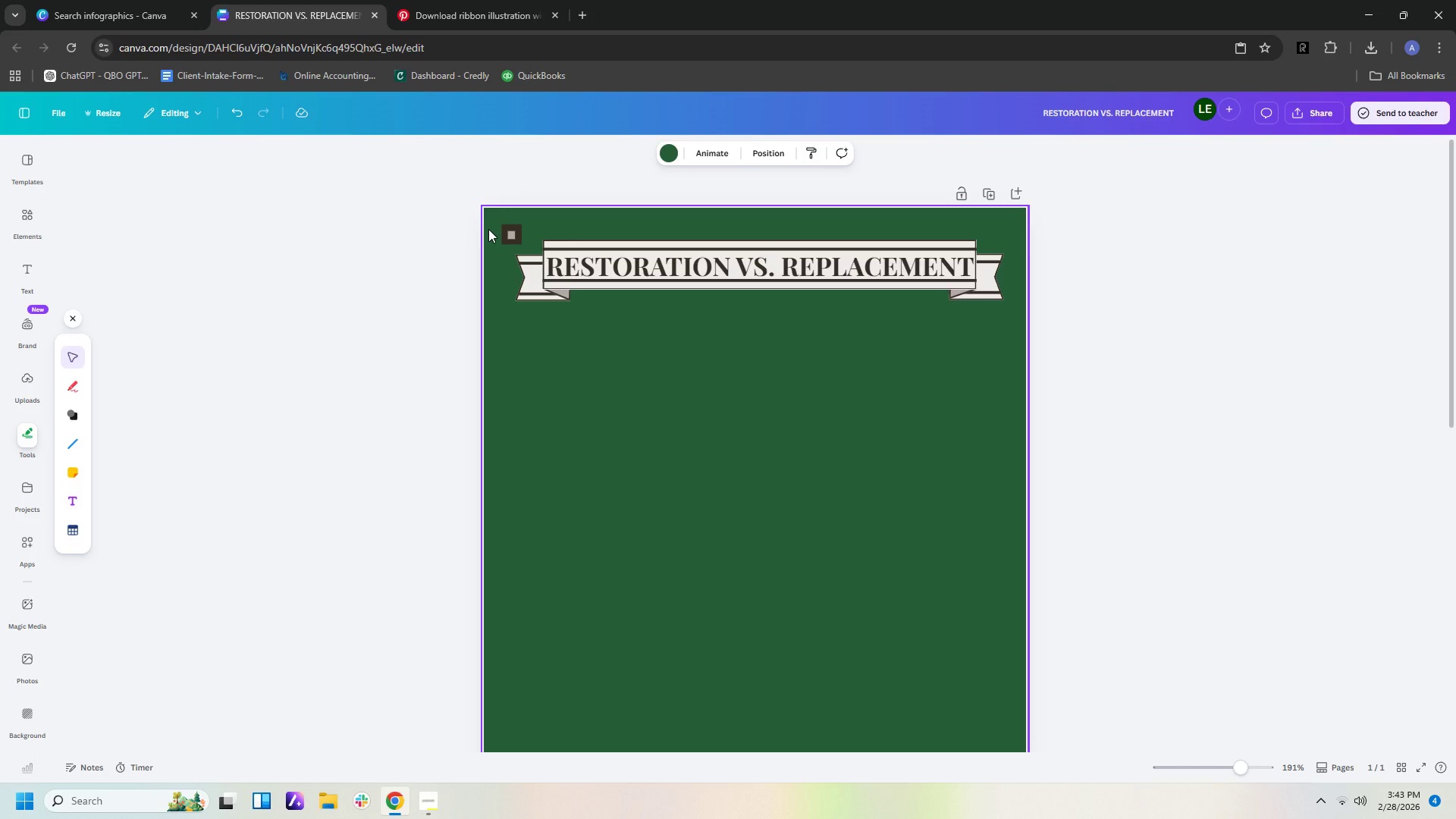 
wait(53.55)
 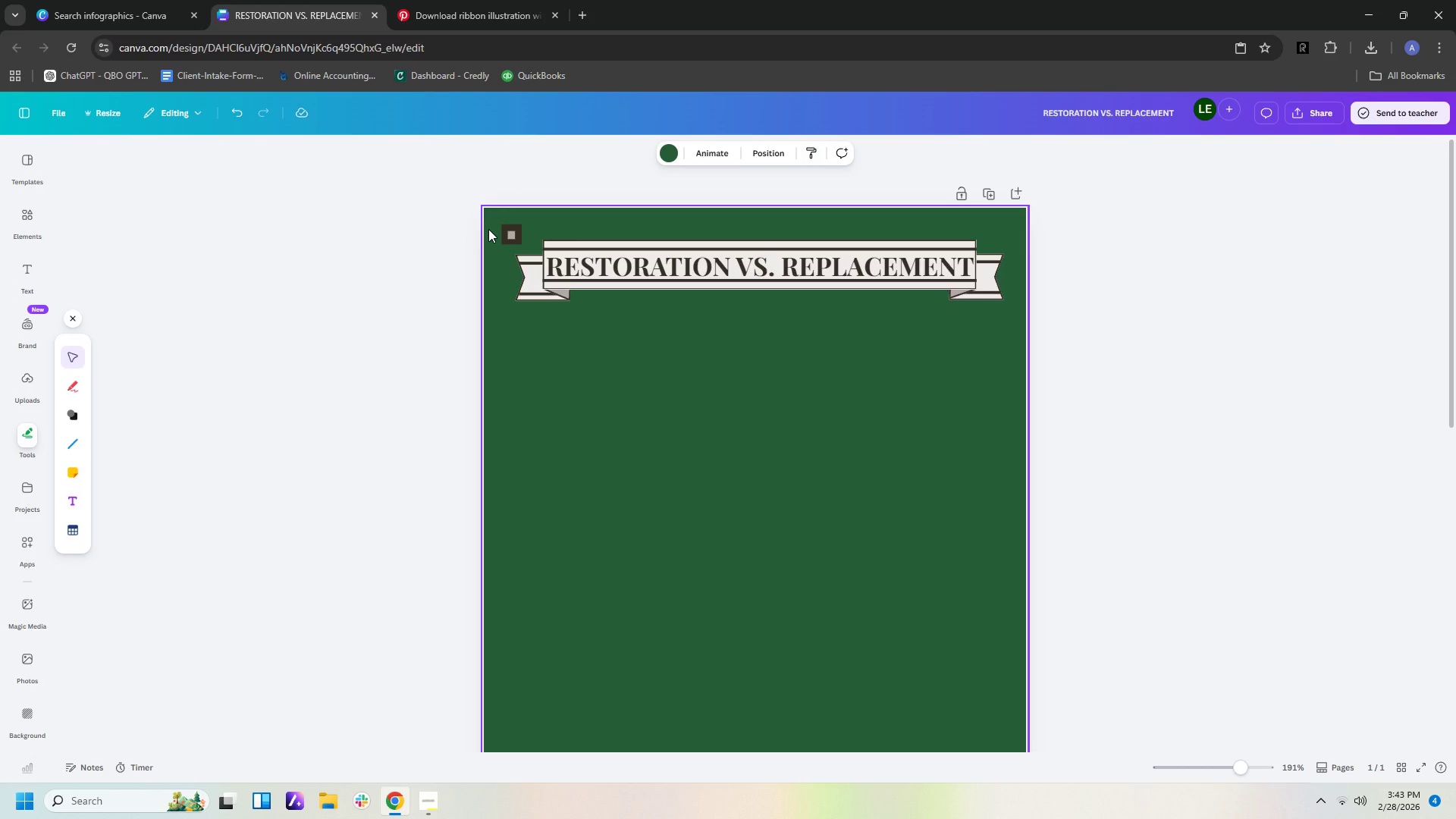 
left_click([513, 228])
 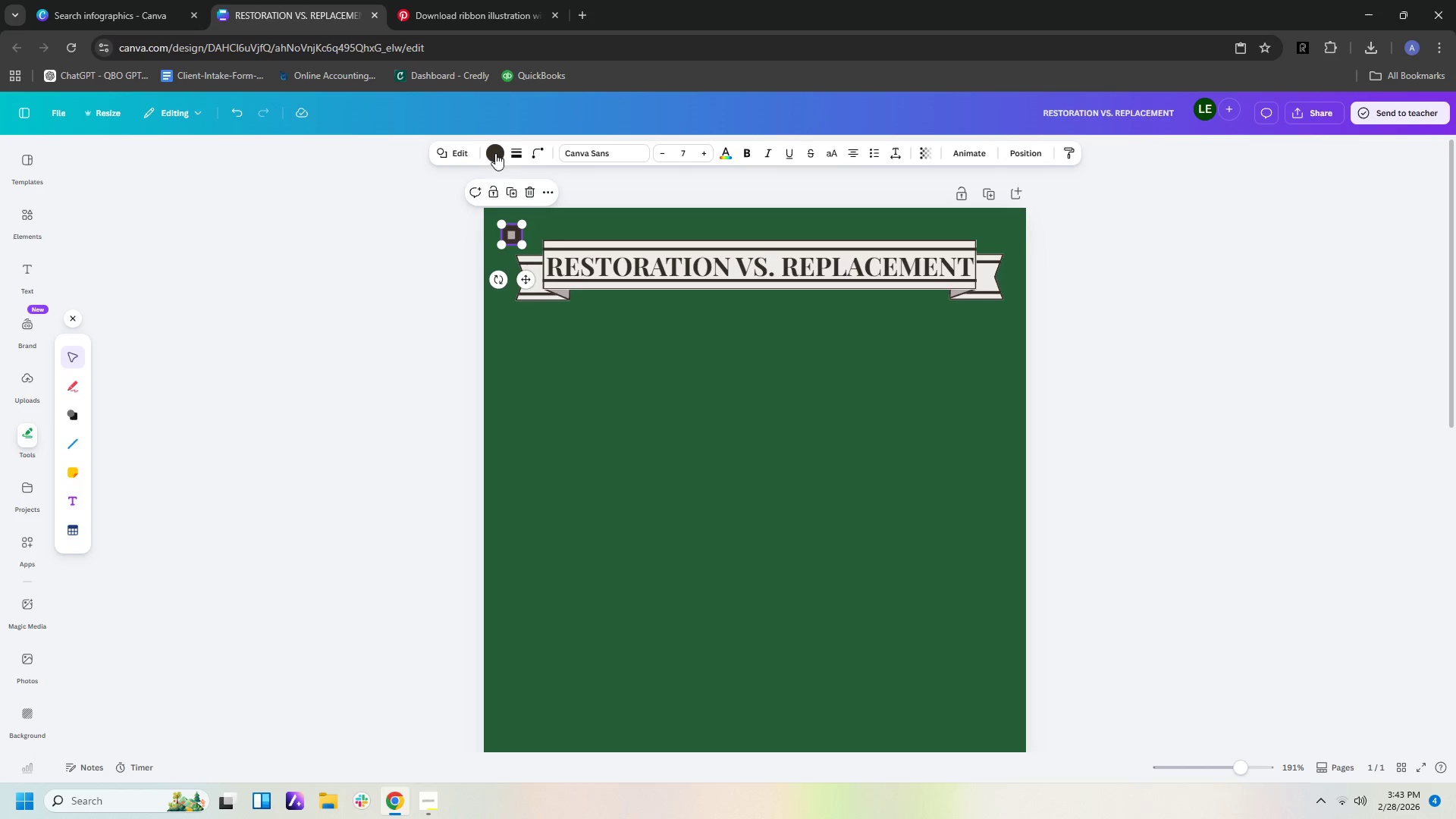 
left_click([517, 153])
 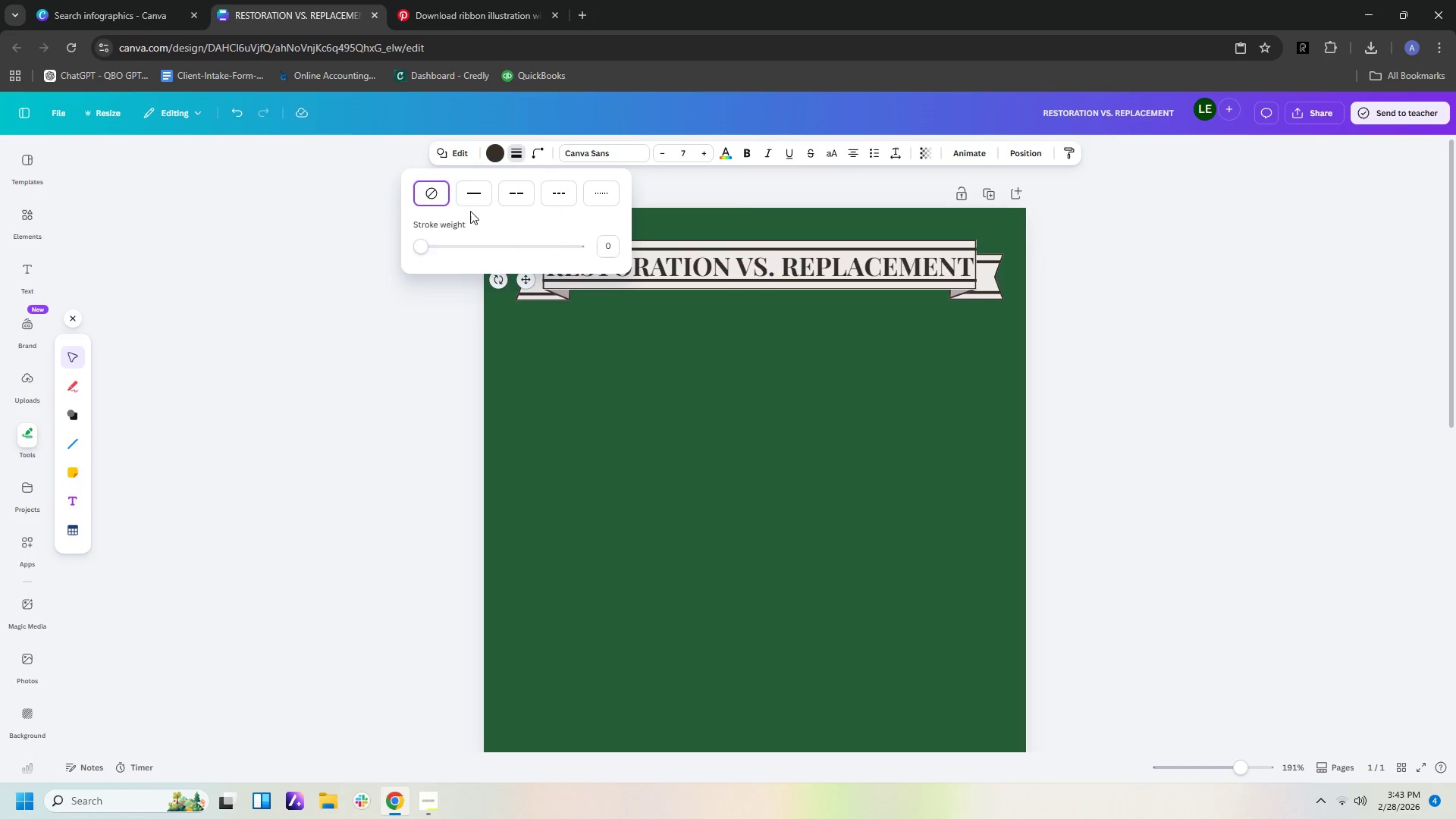 
left_click([470, 206])
 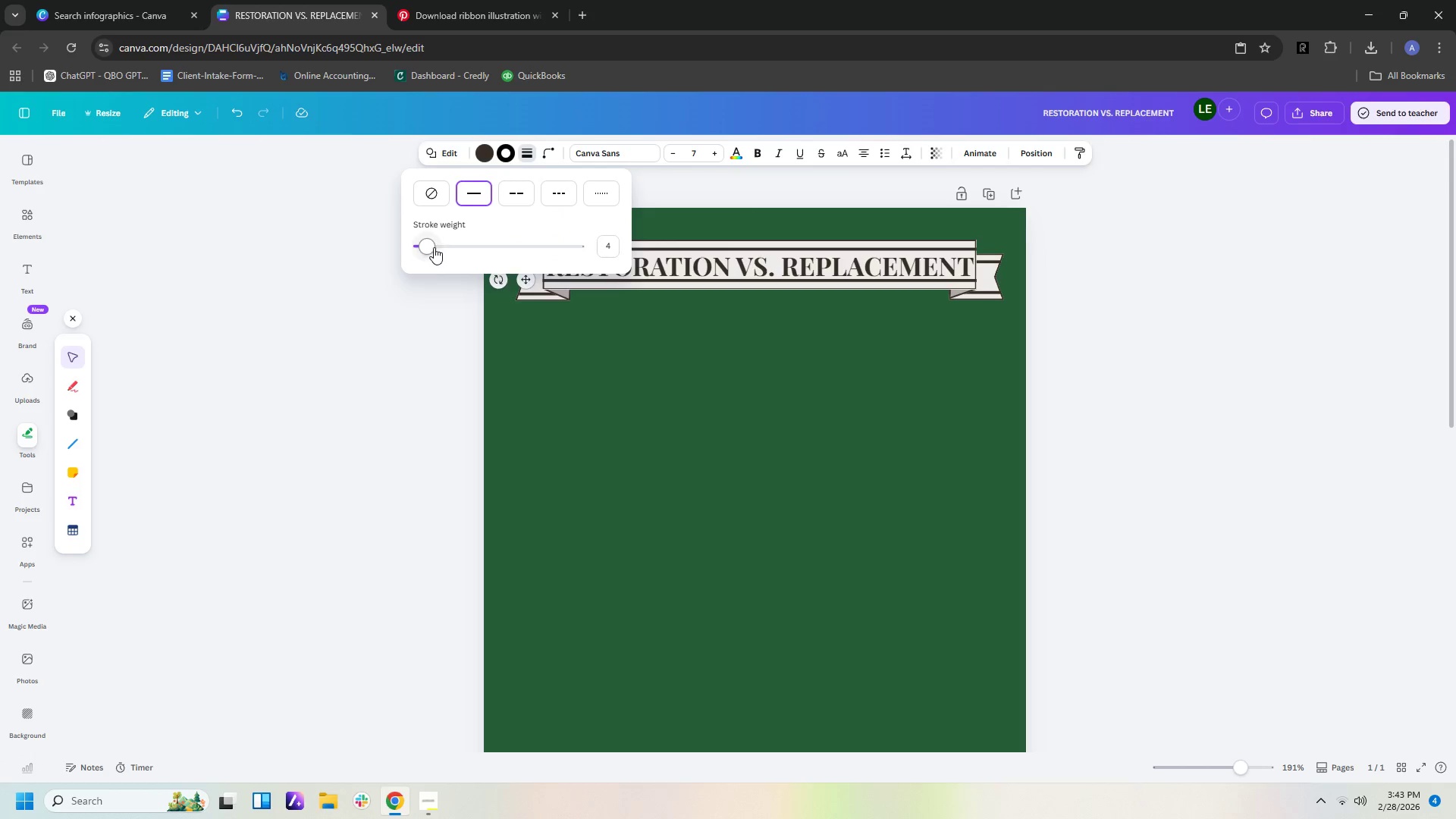 
left_click_drag(start_coordinate=[431, 248], to_coordinate=[422, 250])
 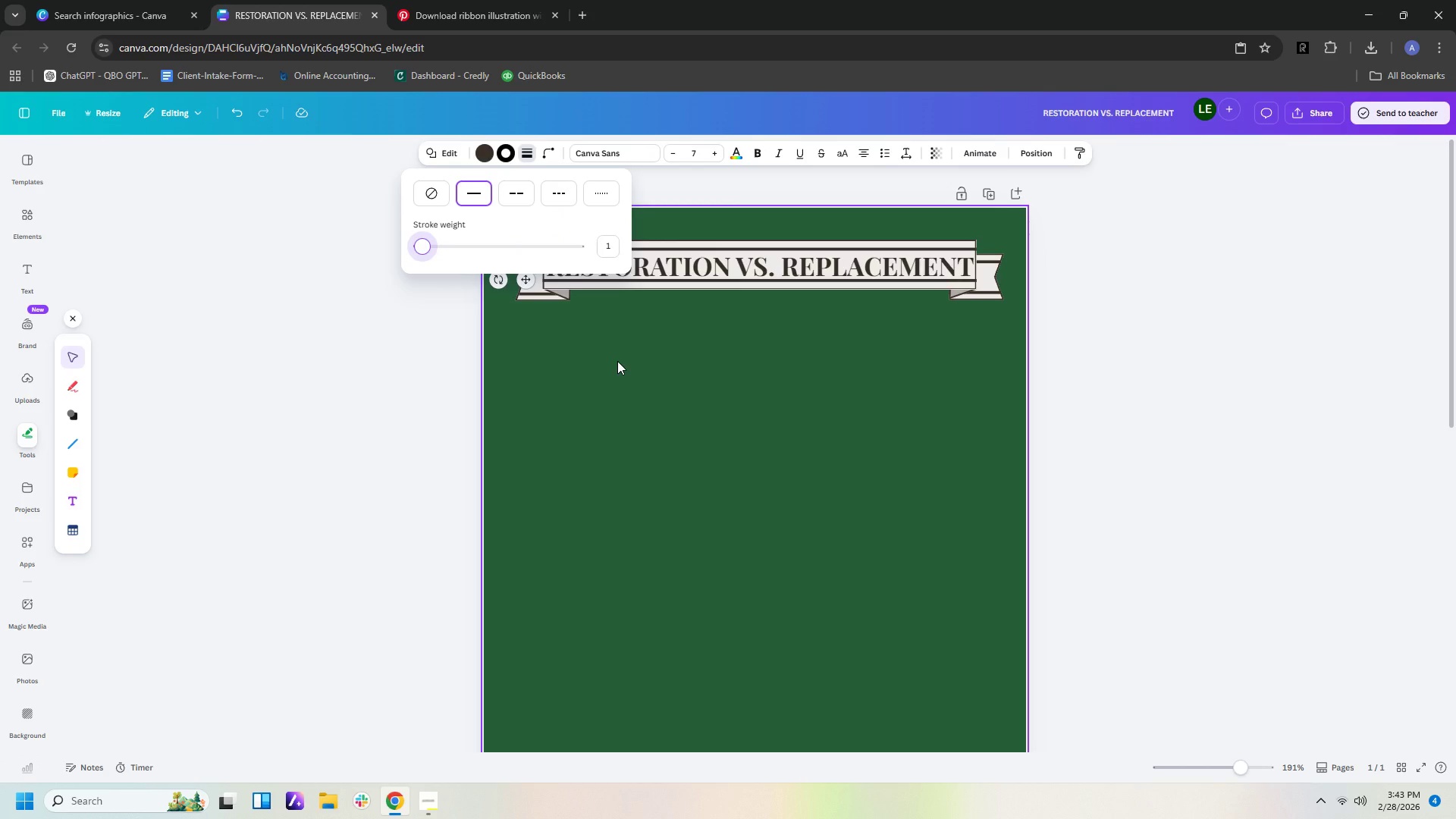 
left_click([617, 361])
 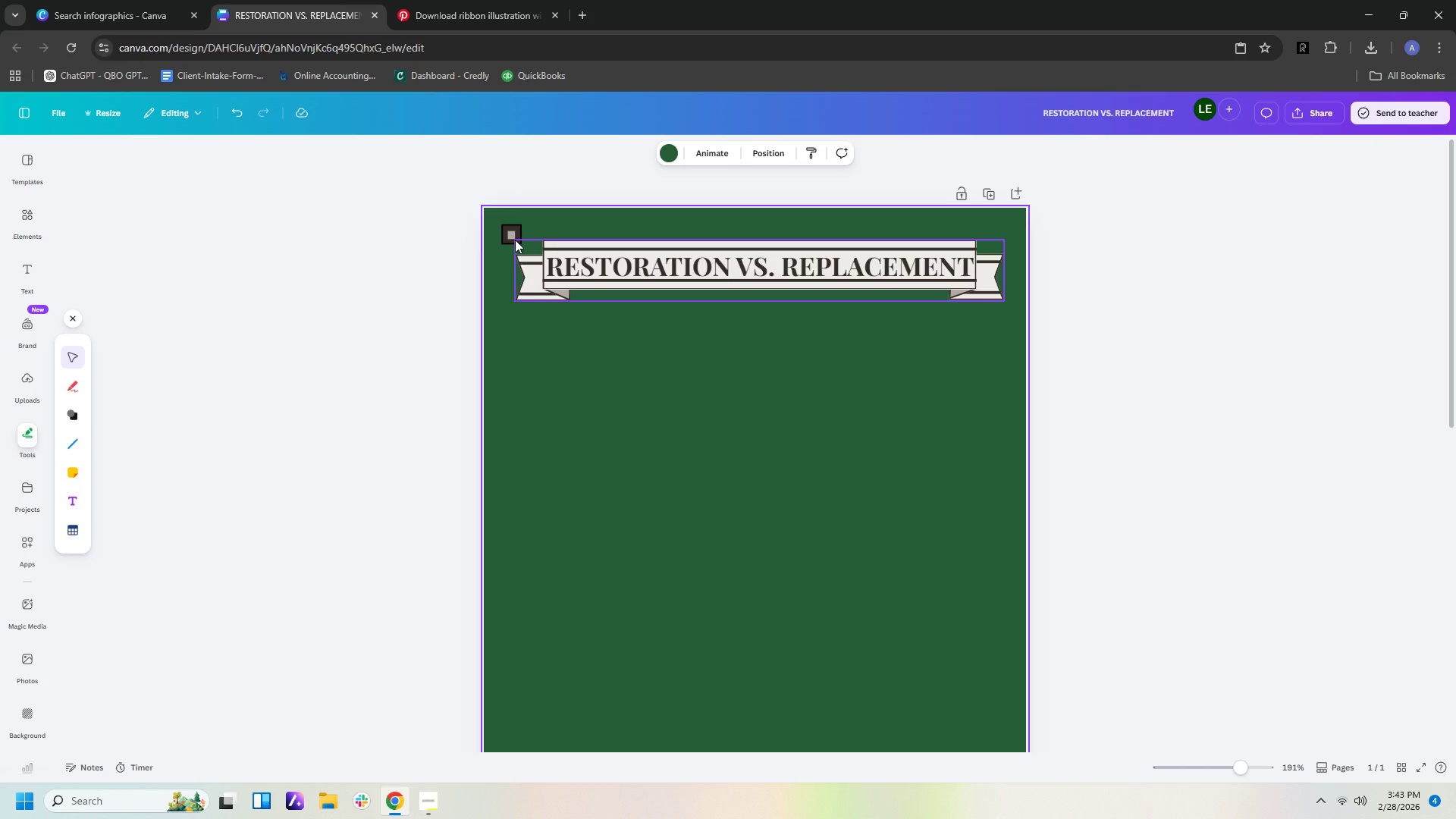 
left_click([513, 236])
 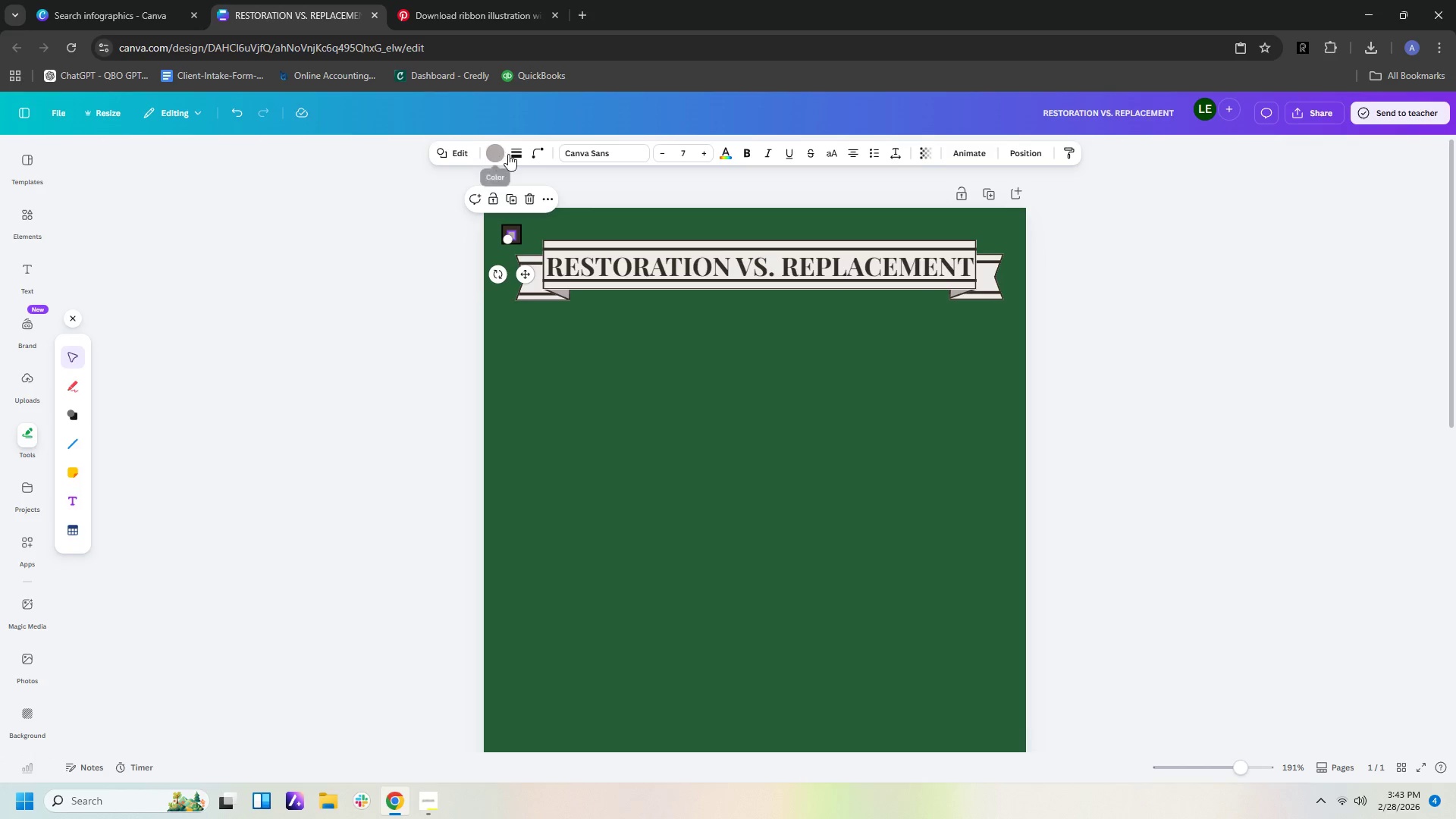 
left_click([512, 154])
 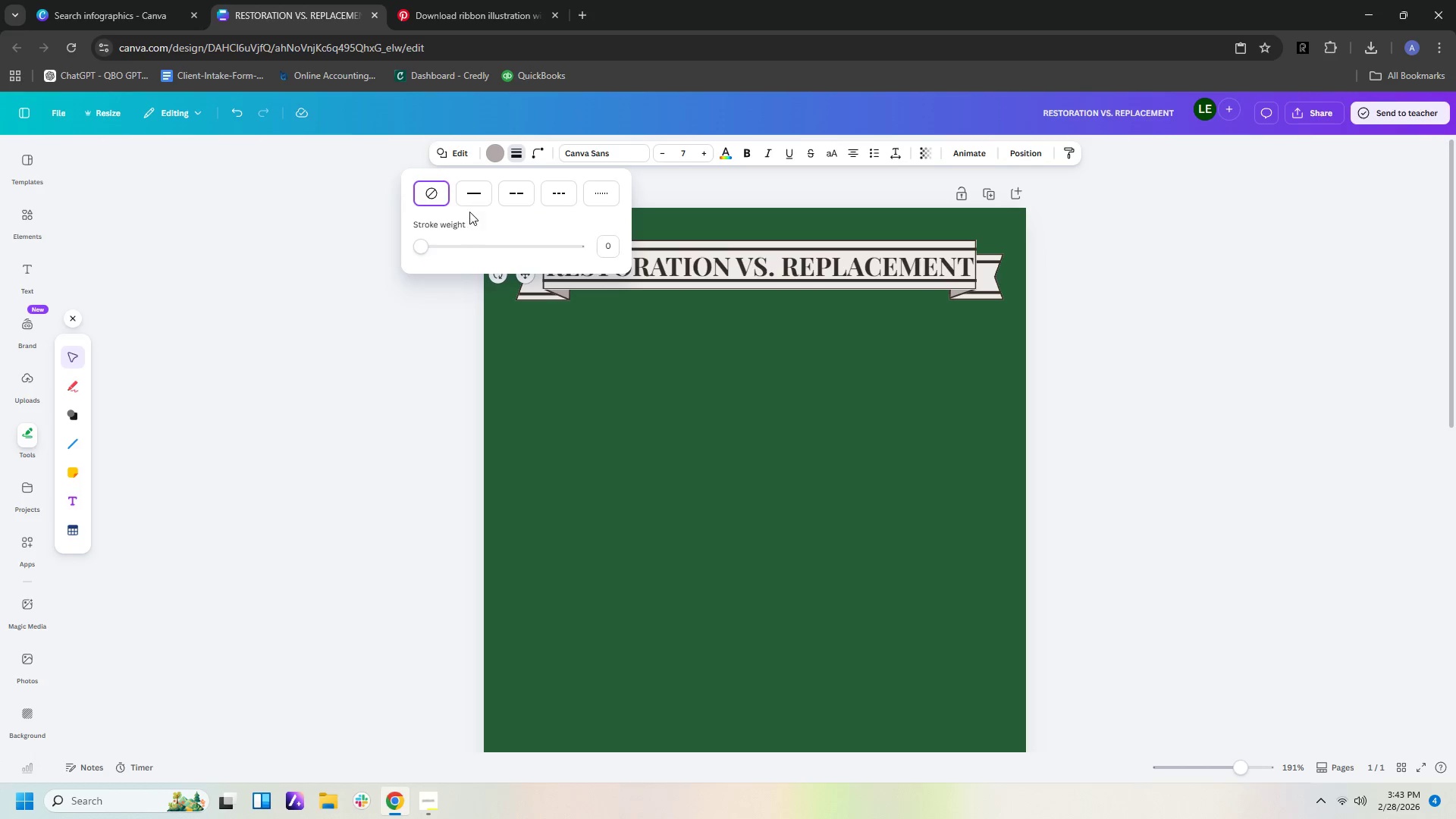 
left_click([469, 203])
 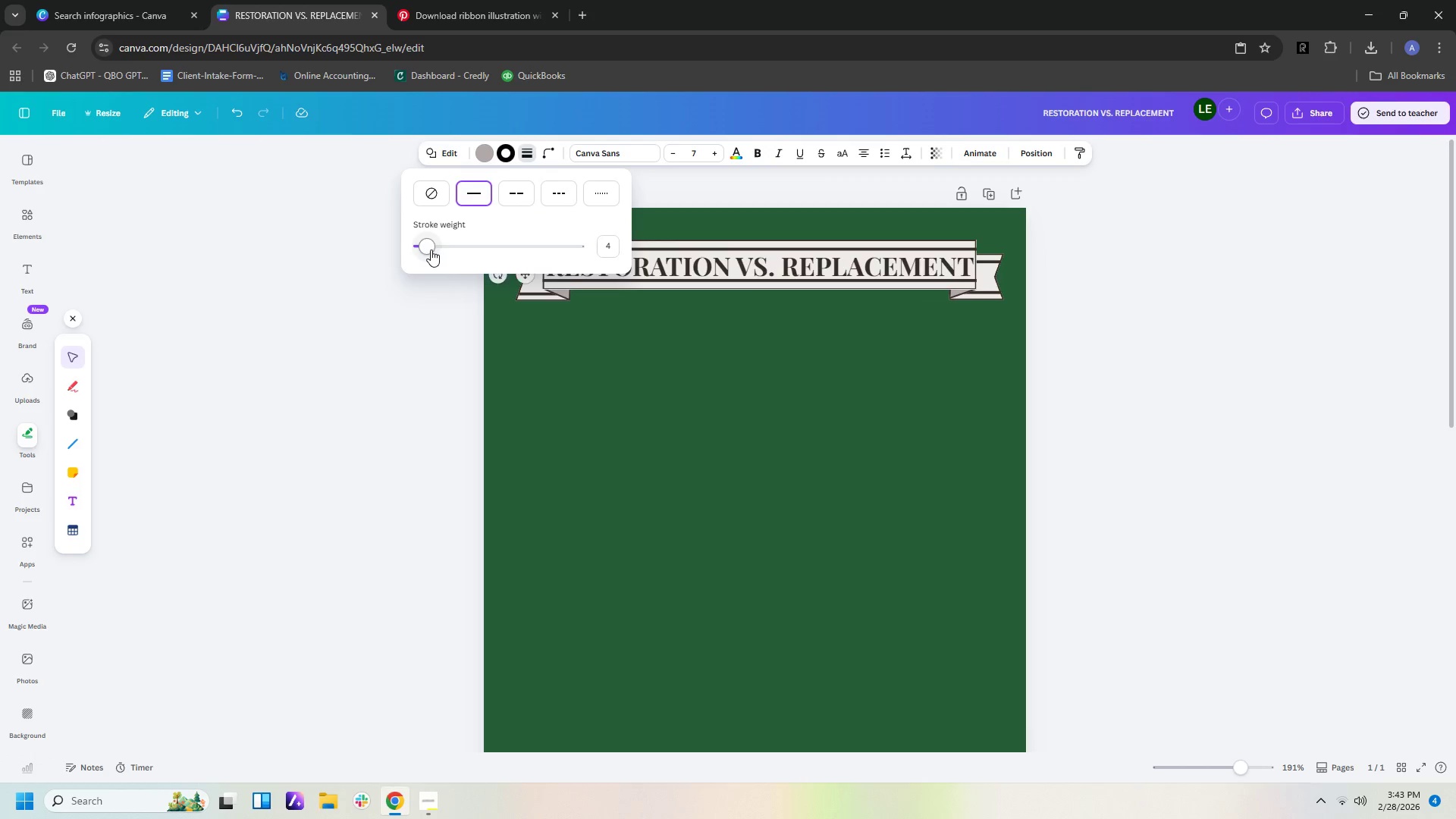 
left_click_drag(start_coordinate=[428, 249], to_coordinate=[421, 249])
 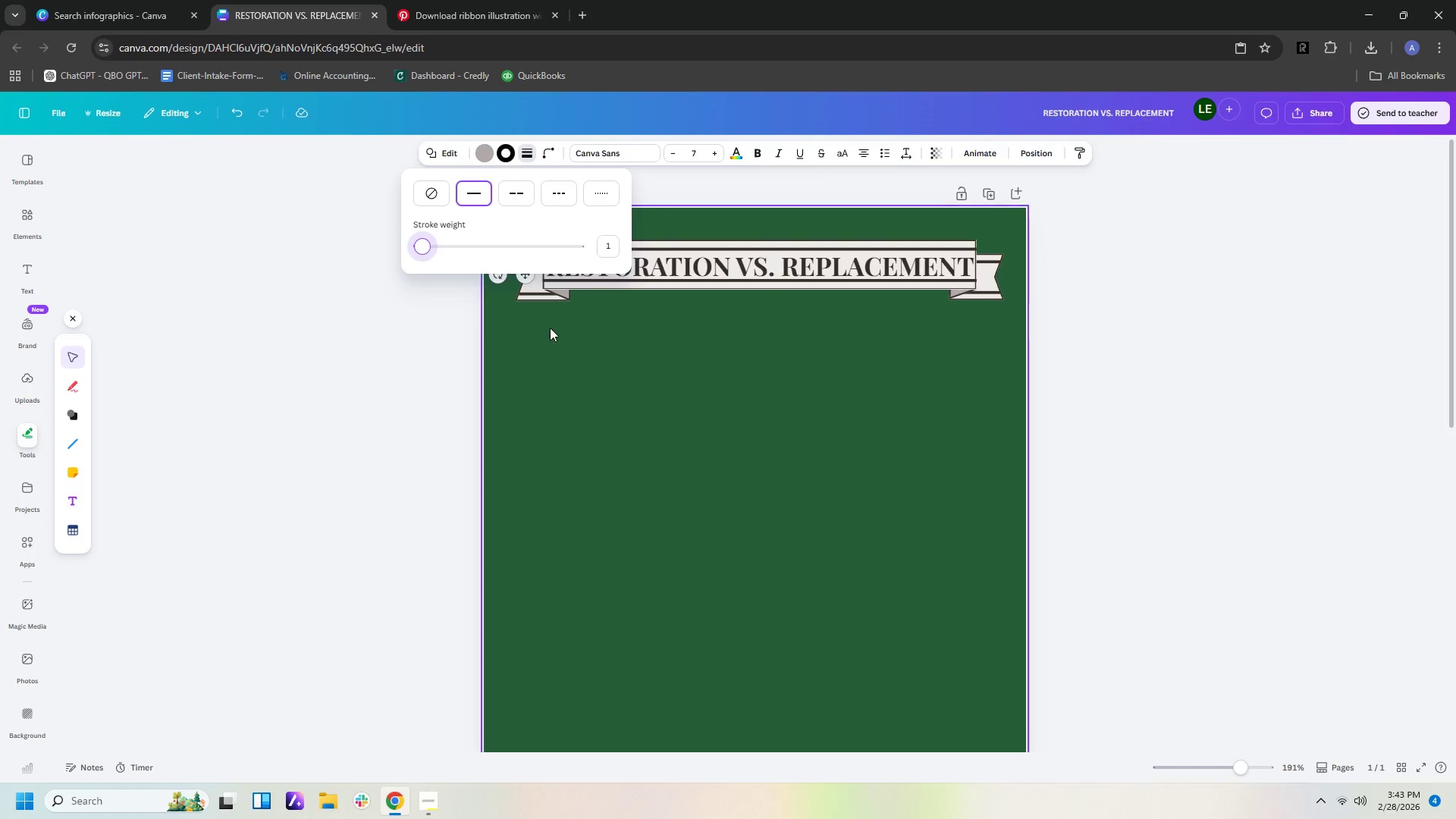 
left_click([550, 328])
 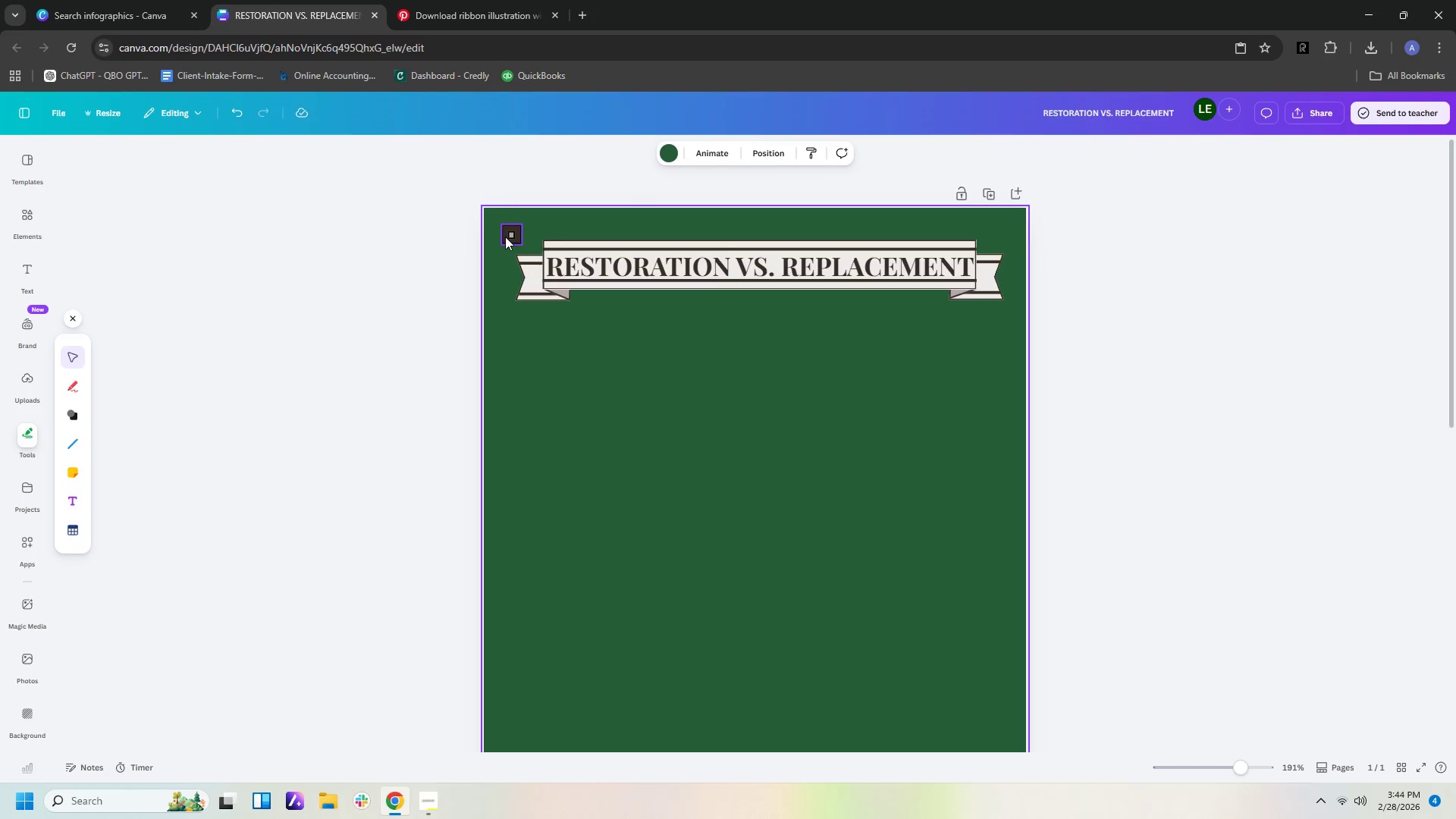 
wait(5.72)
 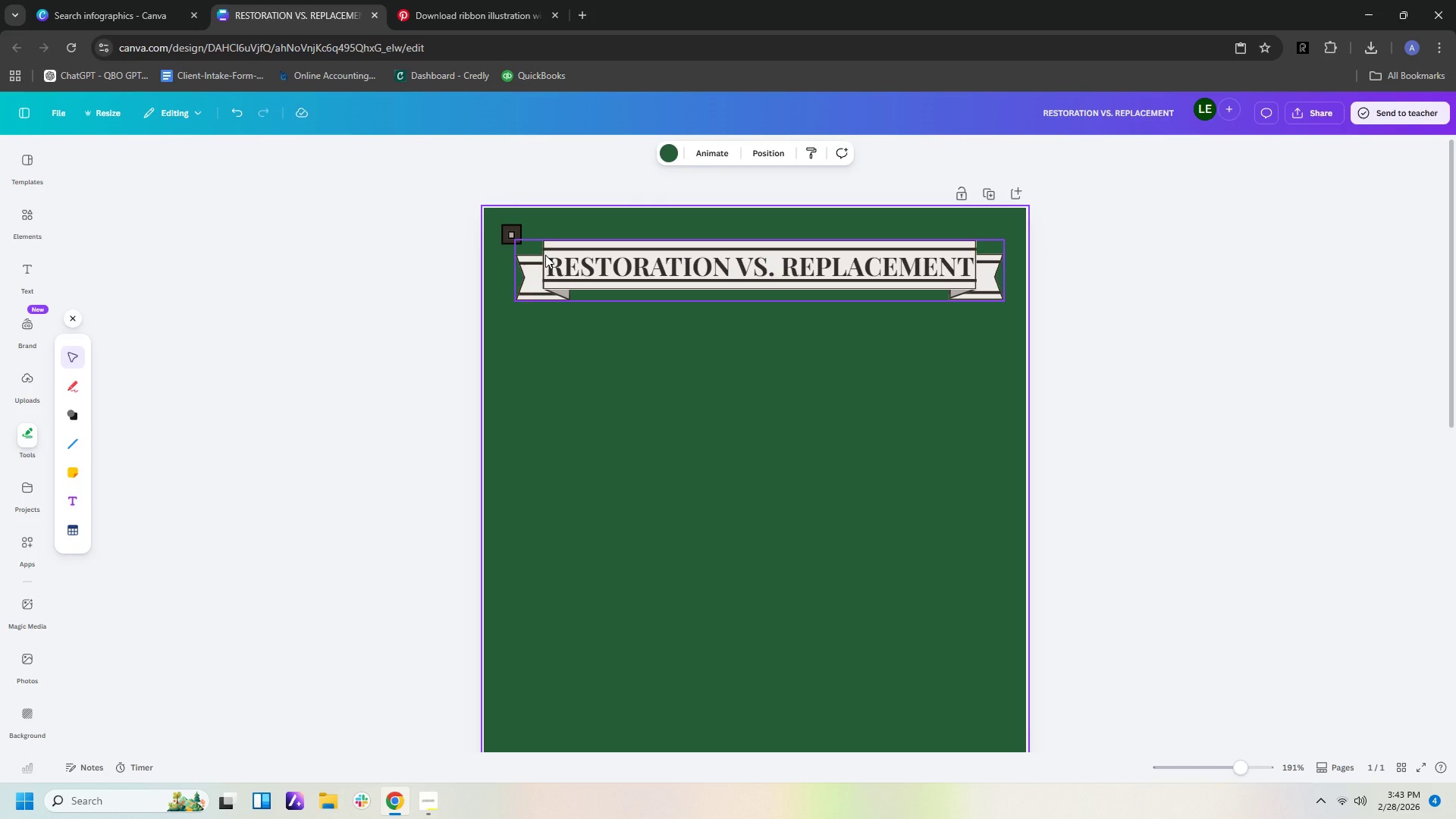 
left_click([510, 233])
 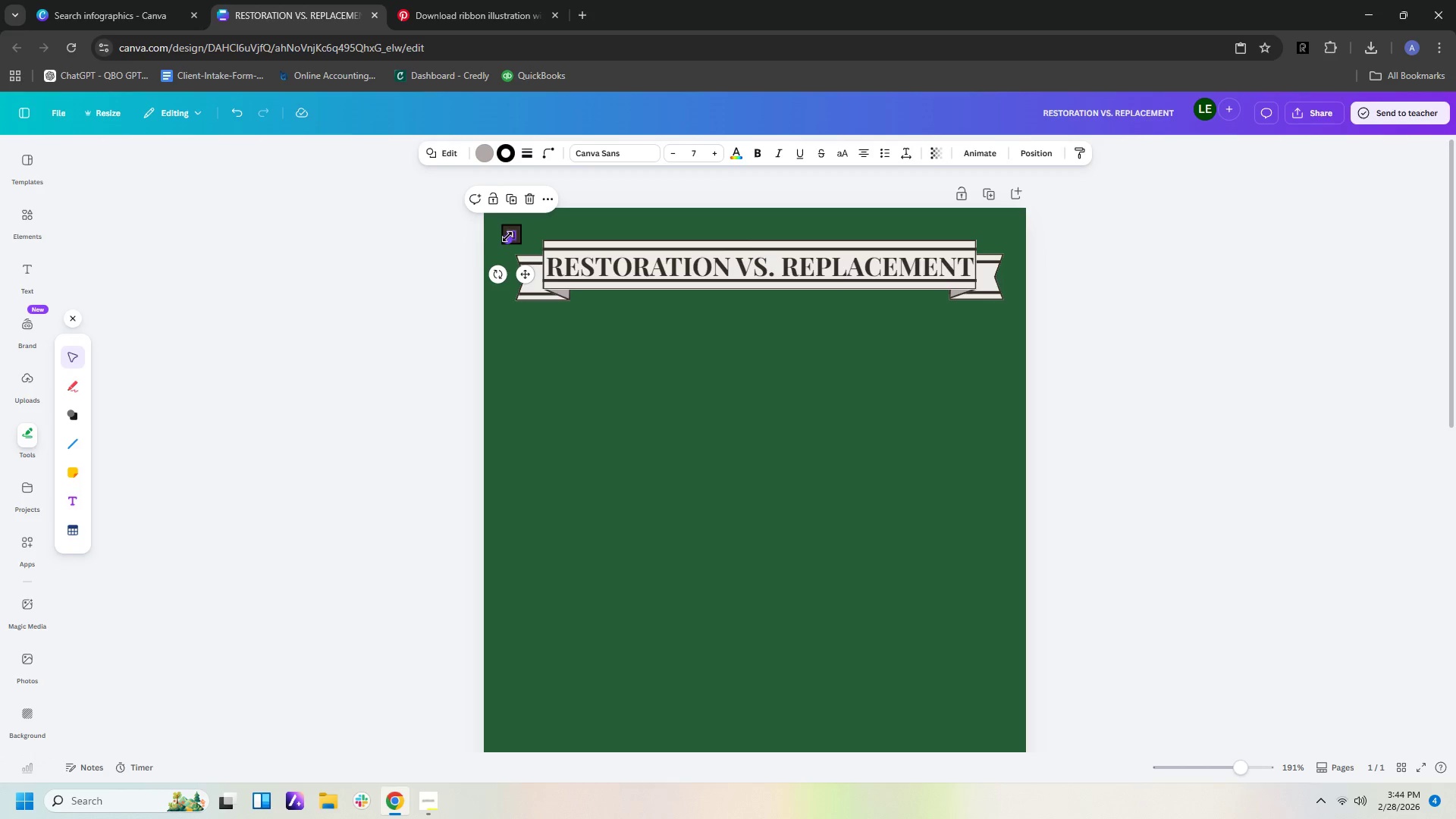 
left_click_drag(start_coordinate=[507, 237], to_coordinate=[503, 241])
 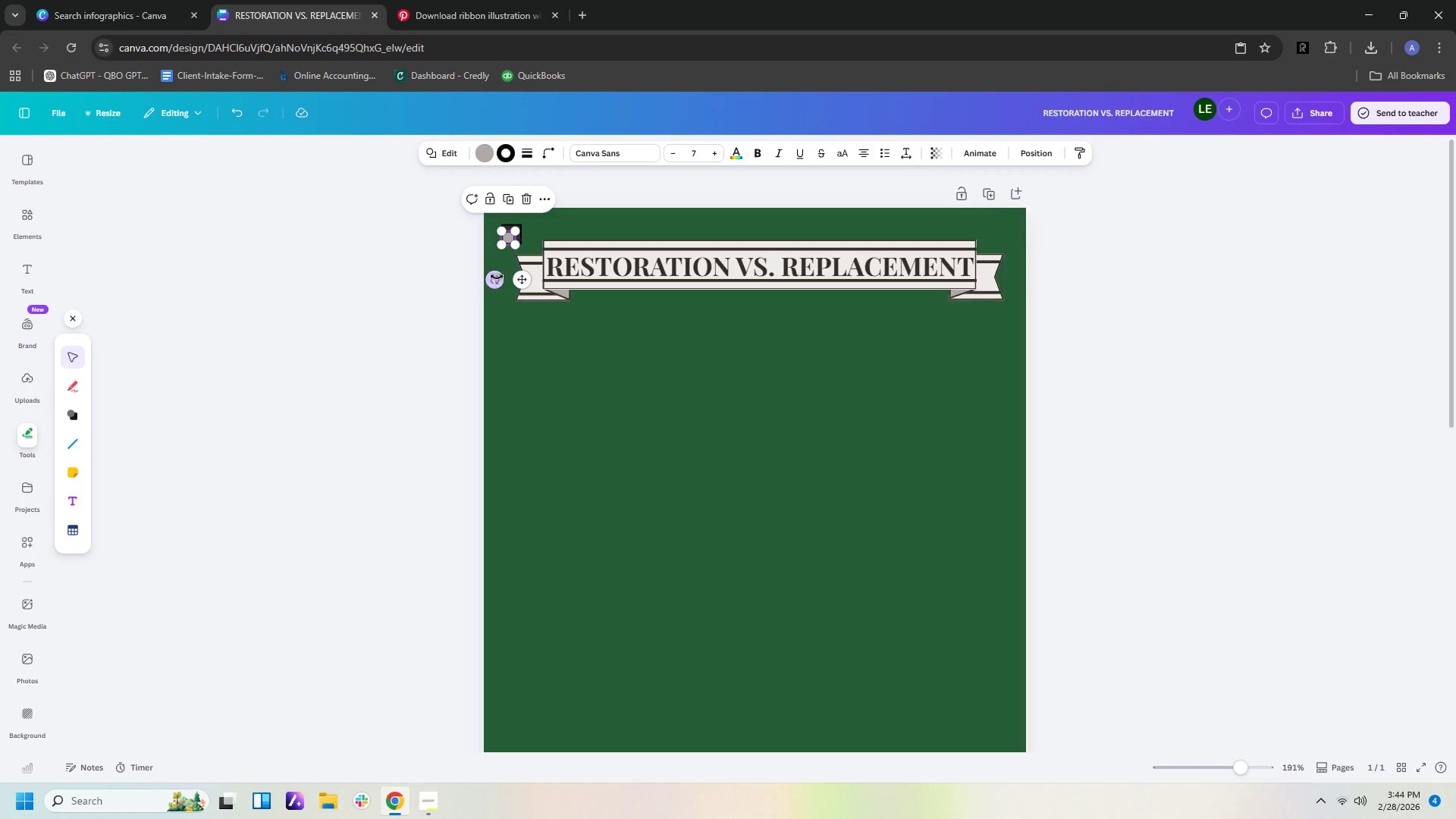 
left_click([492, 277])
 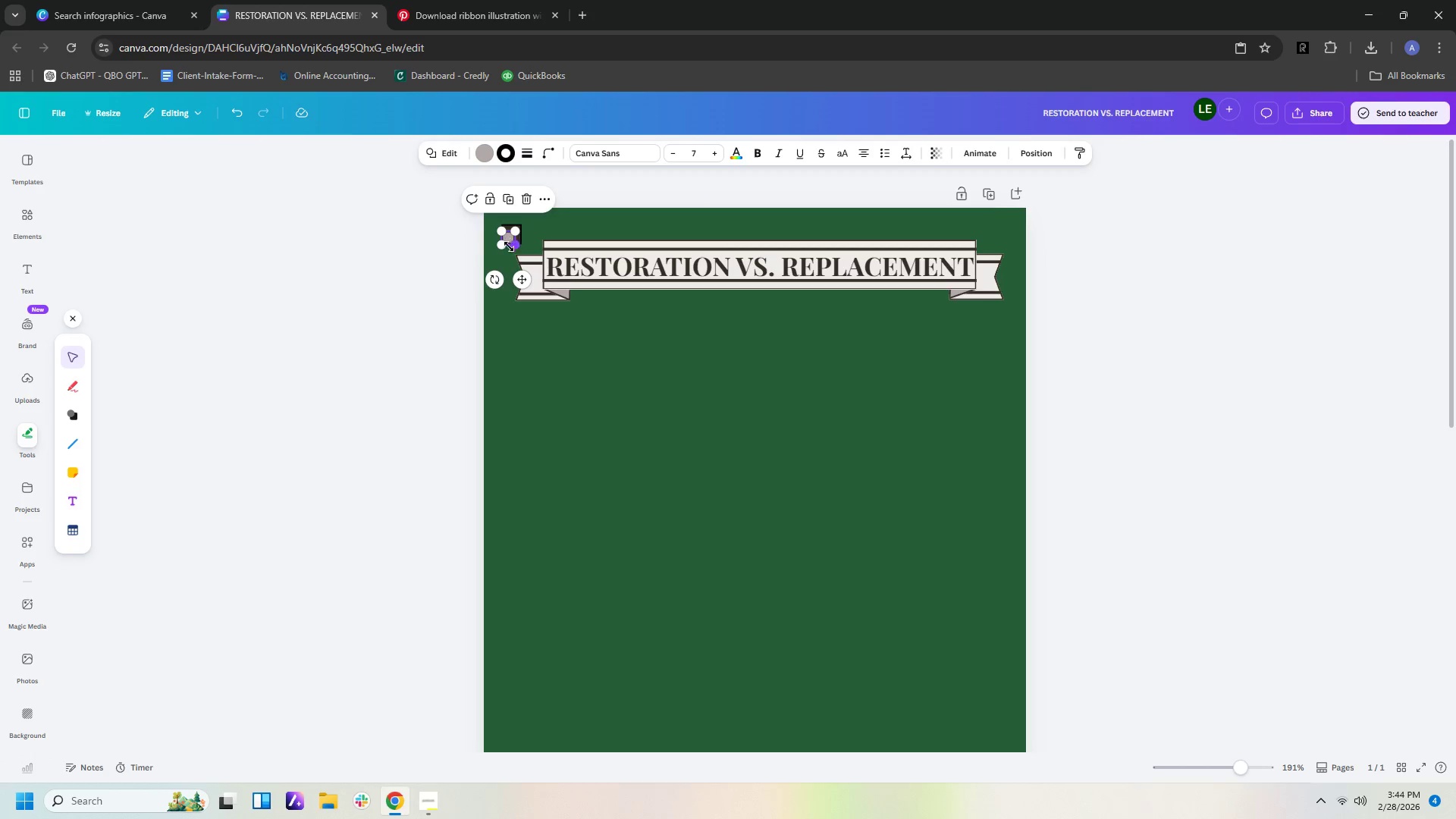 
left_click([501, 256])
 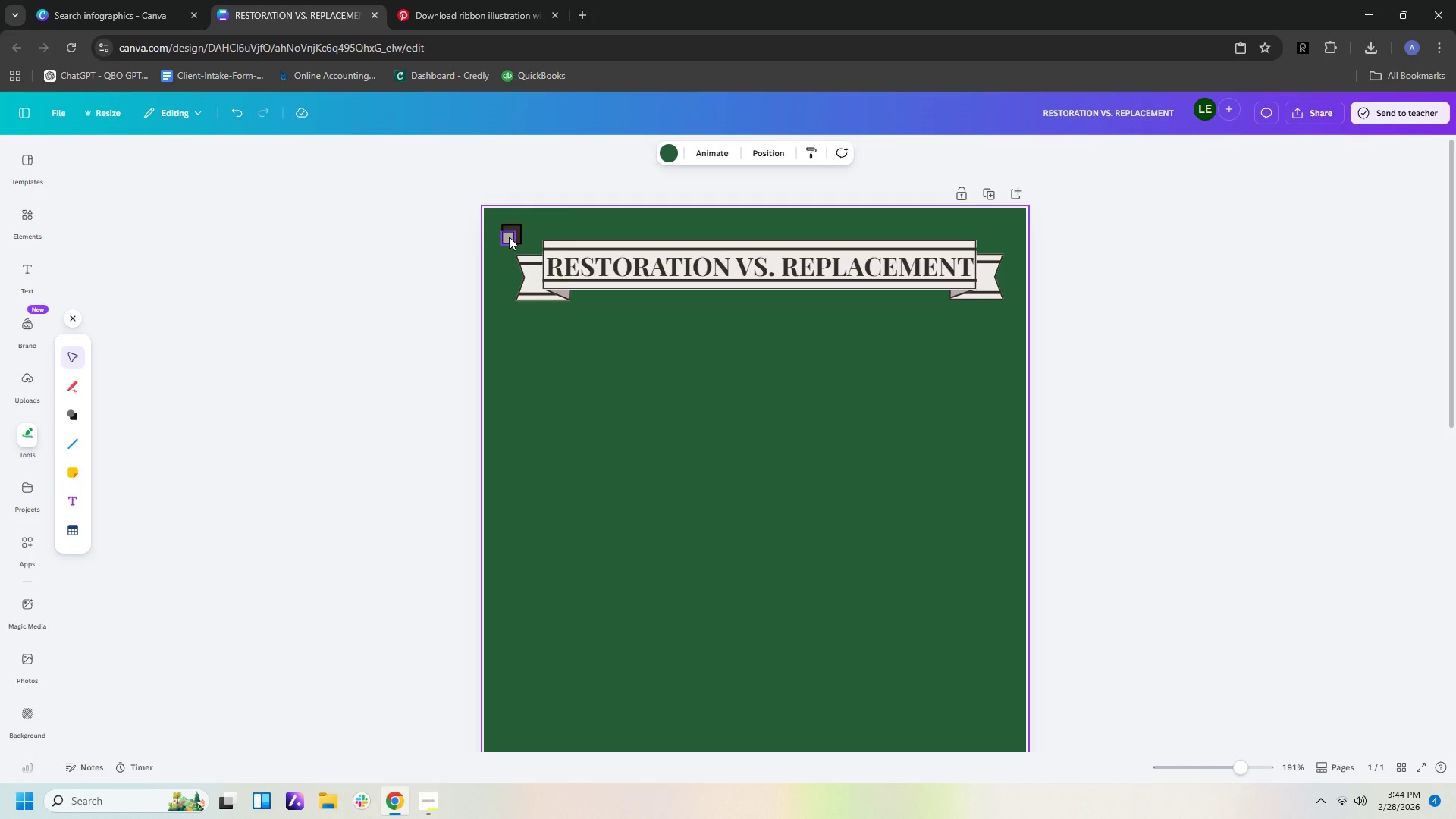 
left_click_drag(start_coordinate=[509, 237], to_coordinate=[512, 233])
 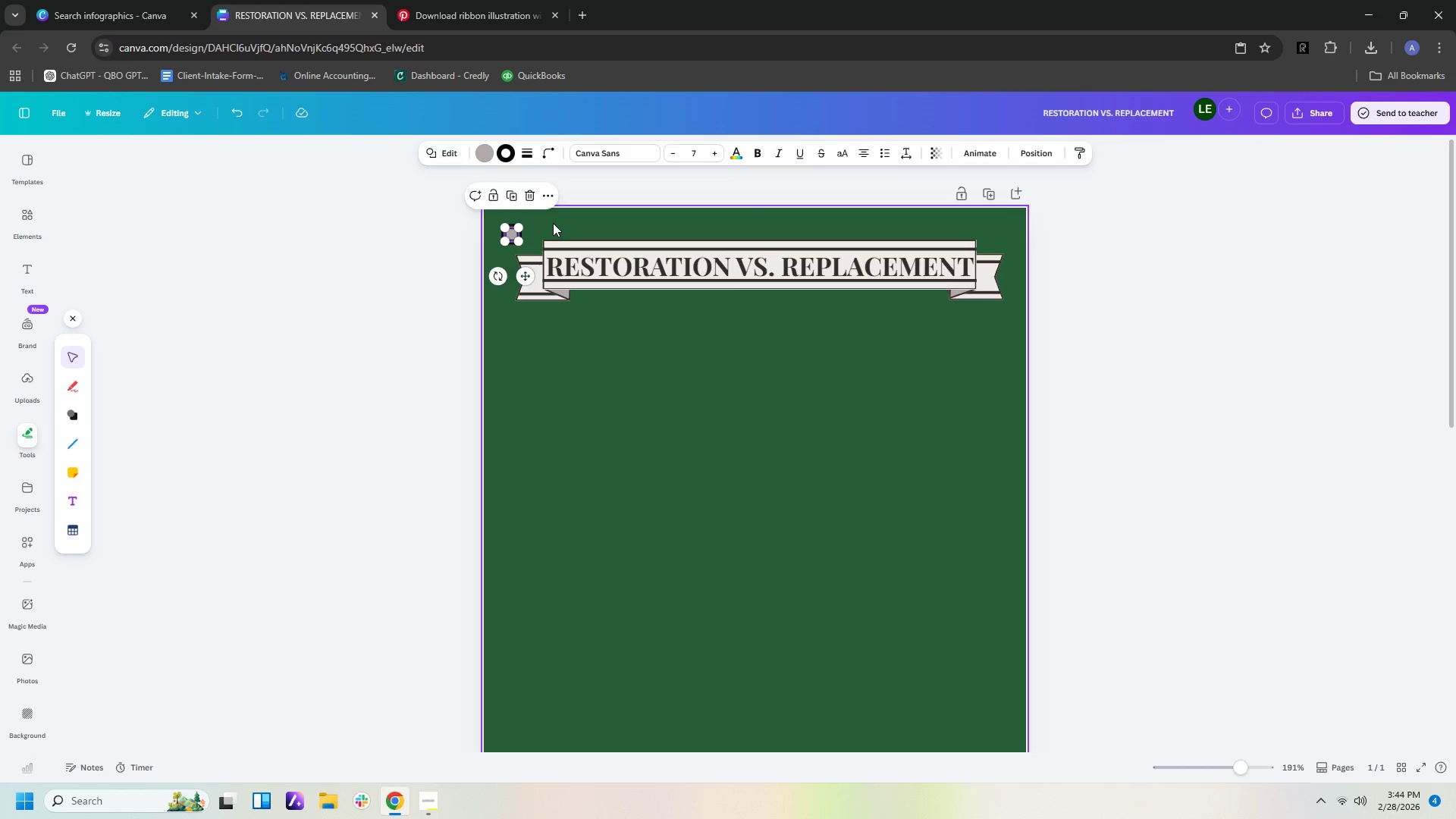 
left_click([553, 223])
 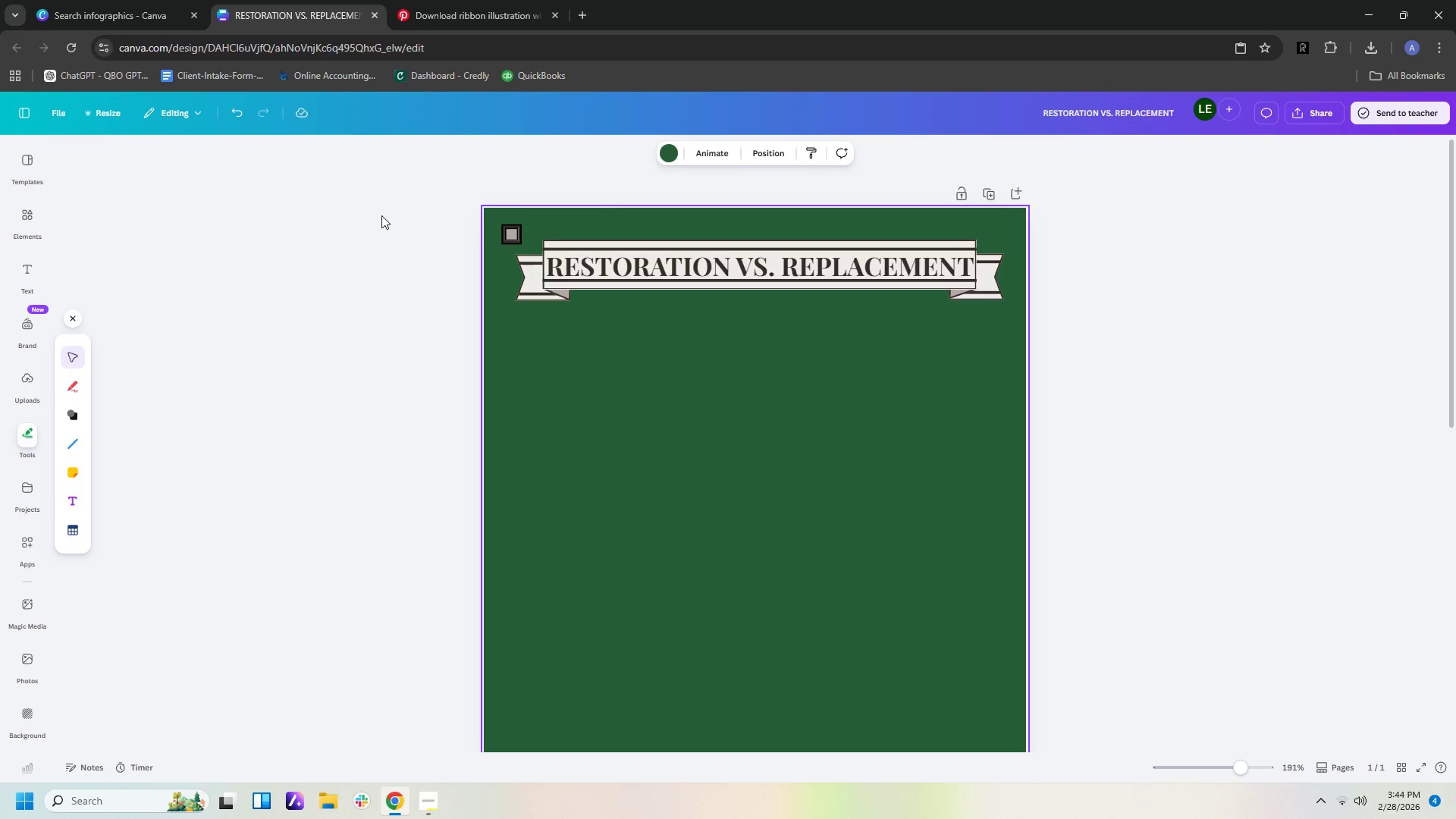 
mouse_move([89, 441])
 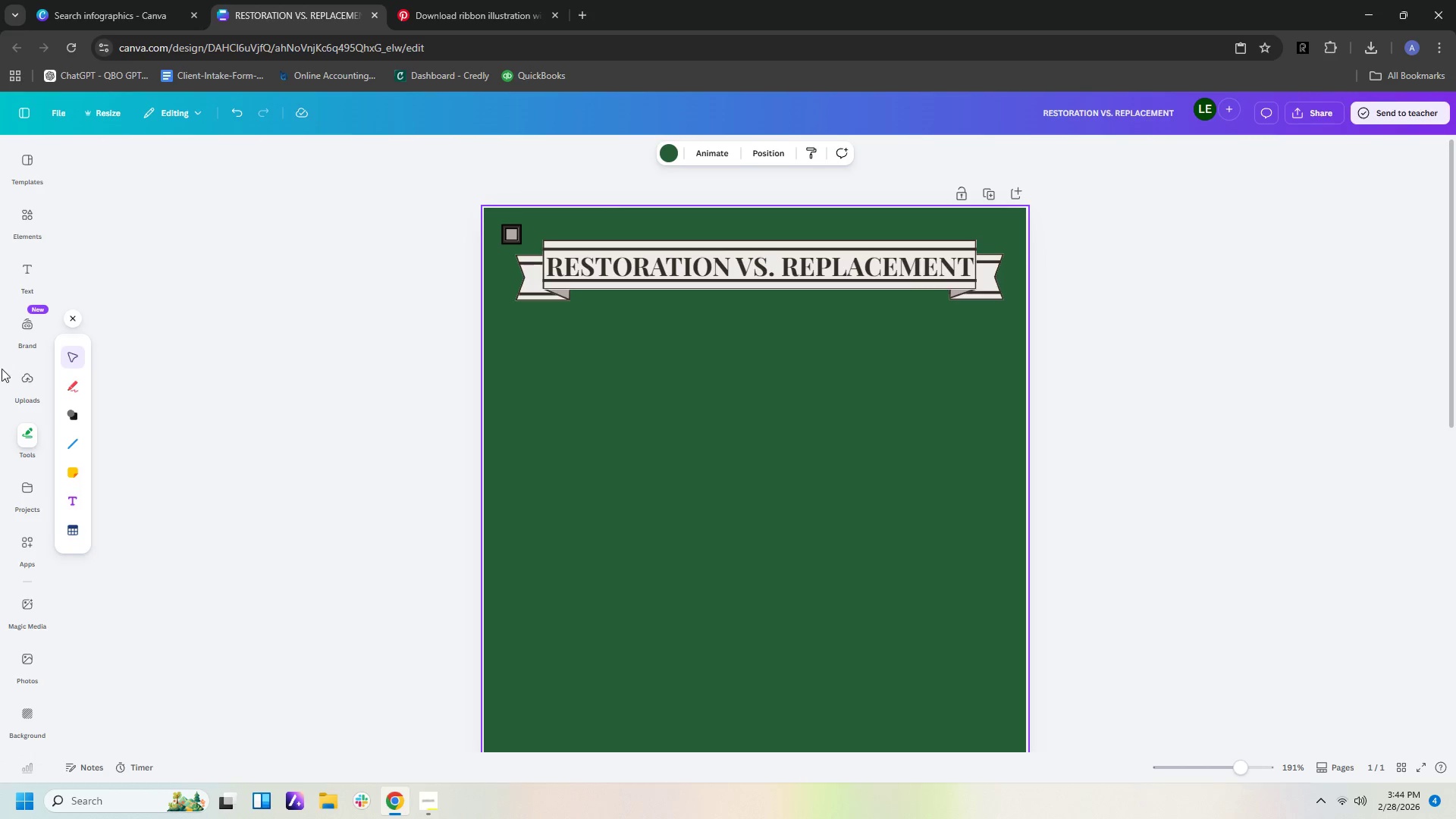 
left_click([71, 413])
 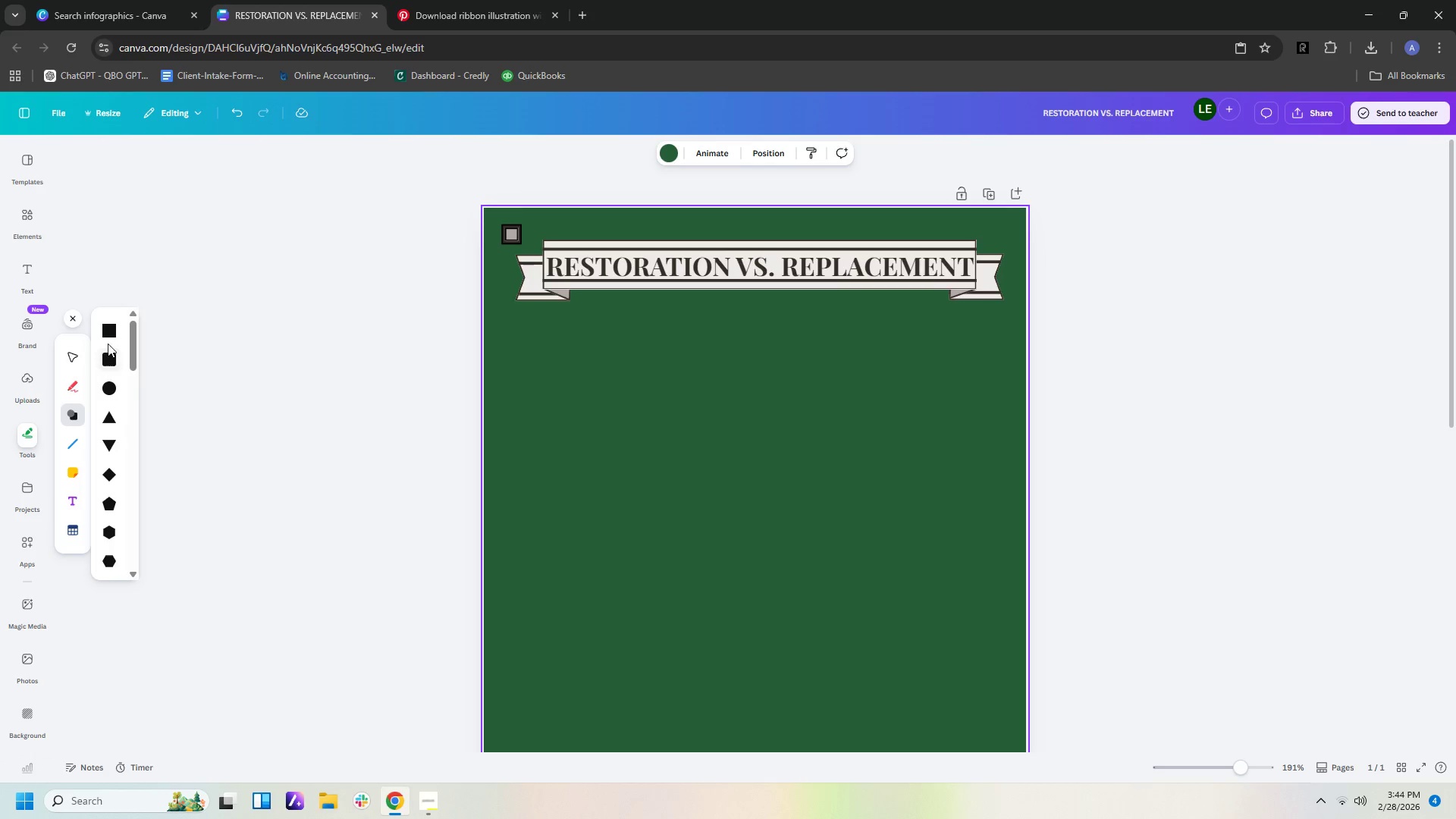 
left_click([111, 330])
 